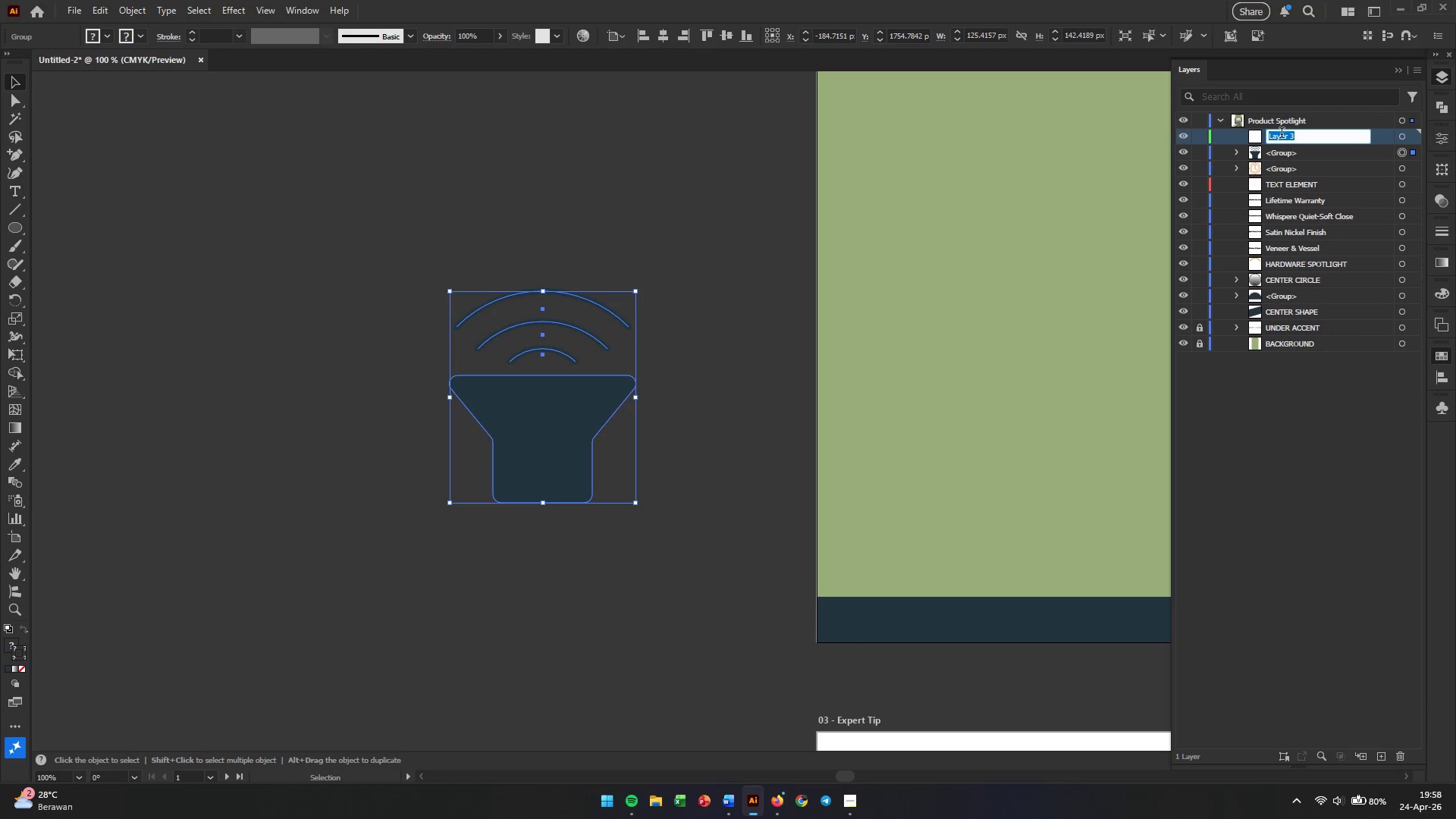 
type(icob)
key(Backspace)
type(n)
key(Backspace)
key(Backspace)
key(Backspace)
key(Backspace)
key(Backspace)
key(Backspace)
key(Backspace)
type(ICON)
 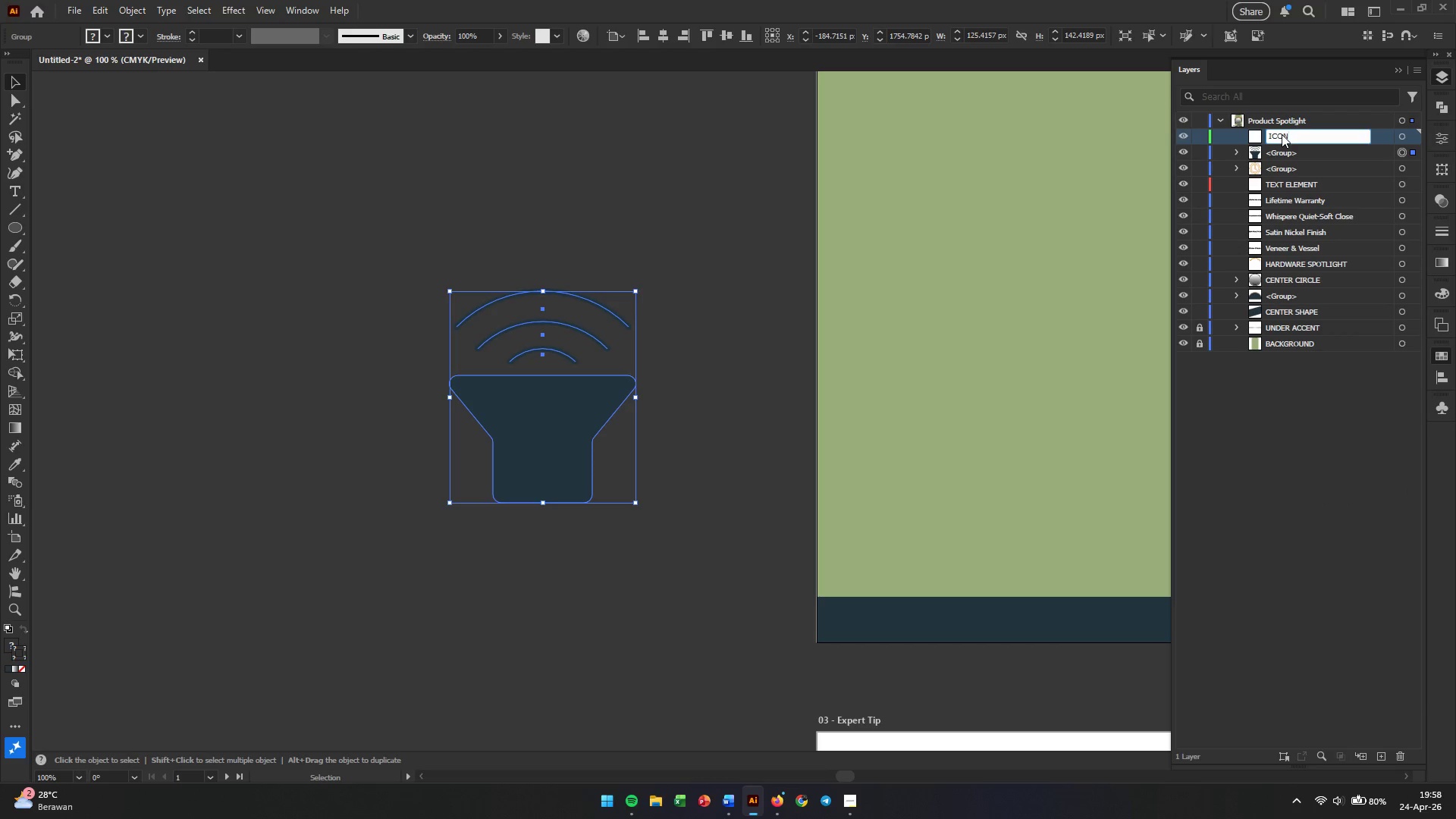 
key(Enter)
 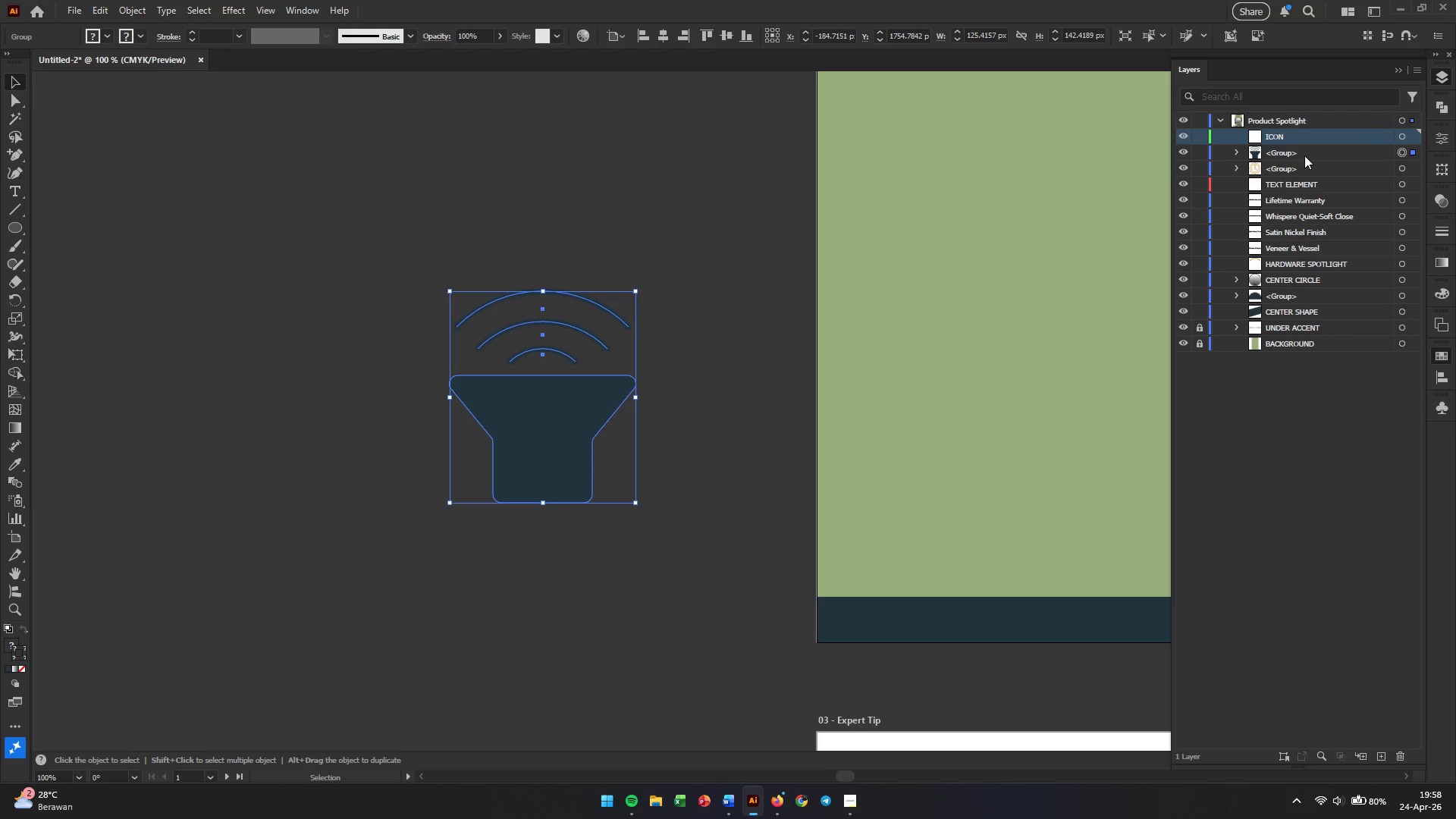 
double_click([1282, 155])
 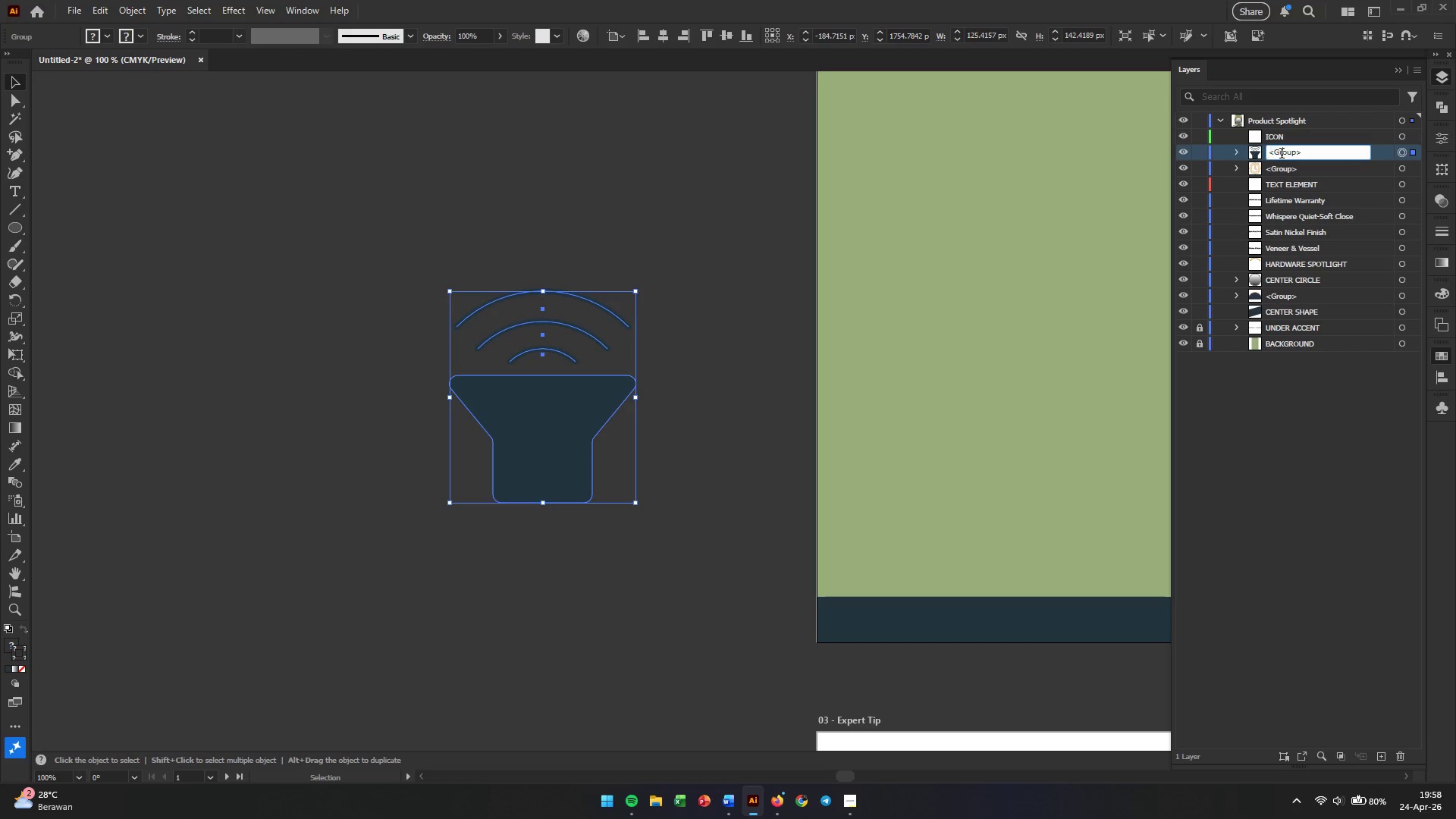 
triple_click([1282, 155])
 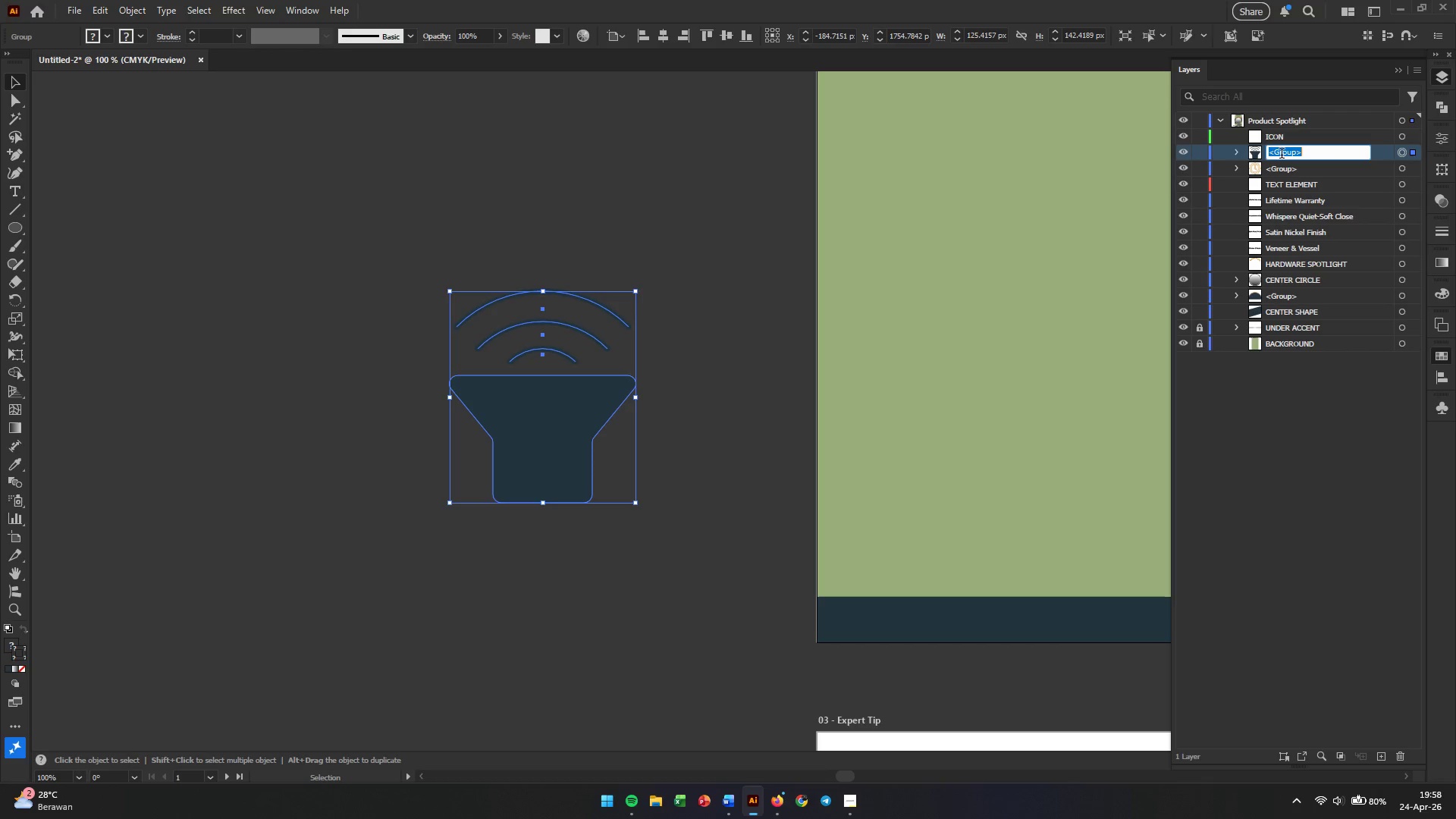 
triple_click([1282, 155])
 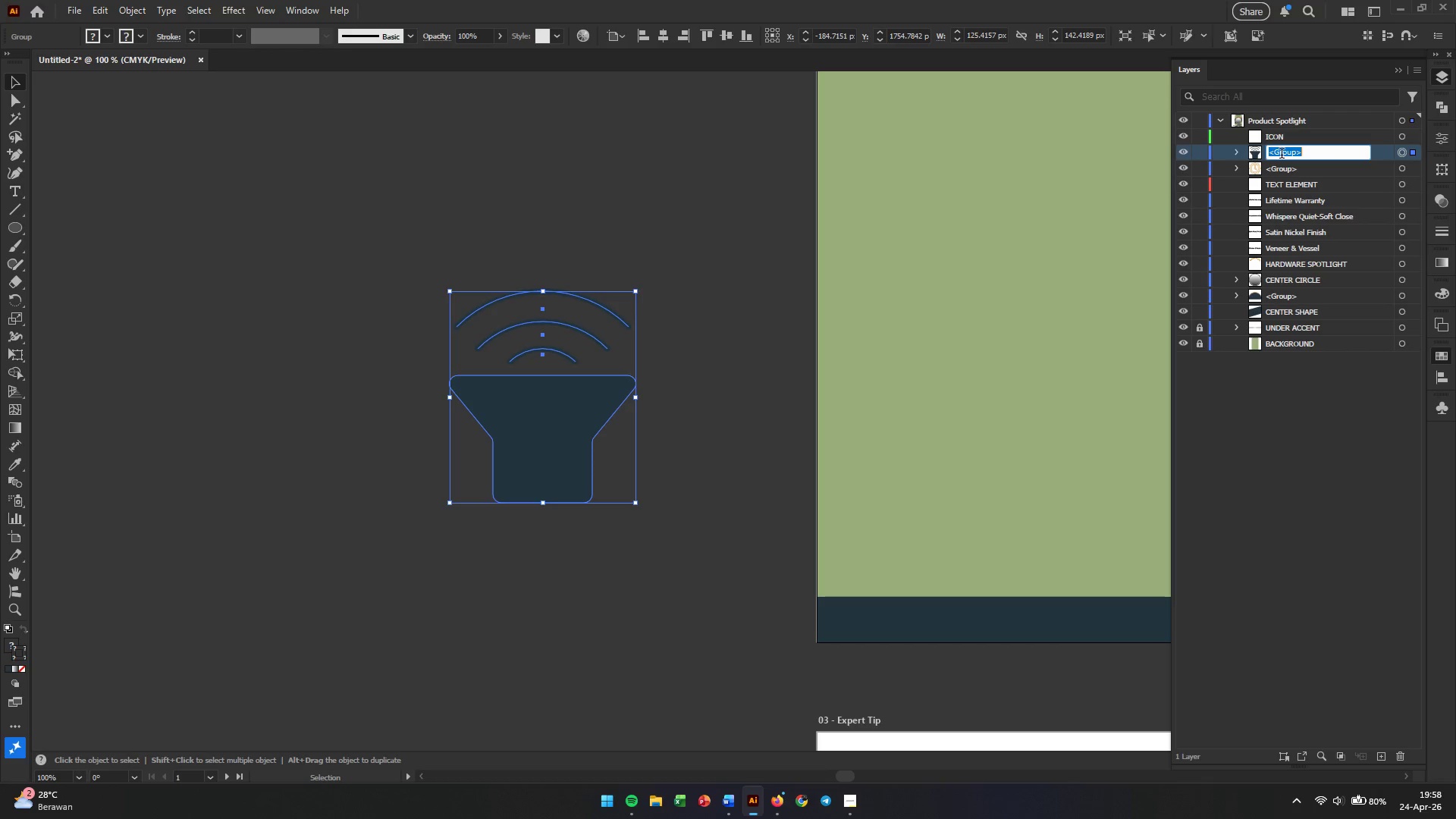 
triple_click([1282, 155])
 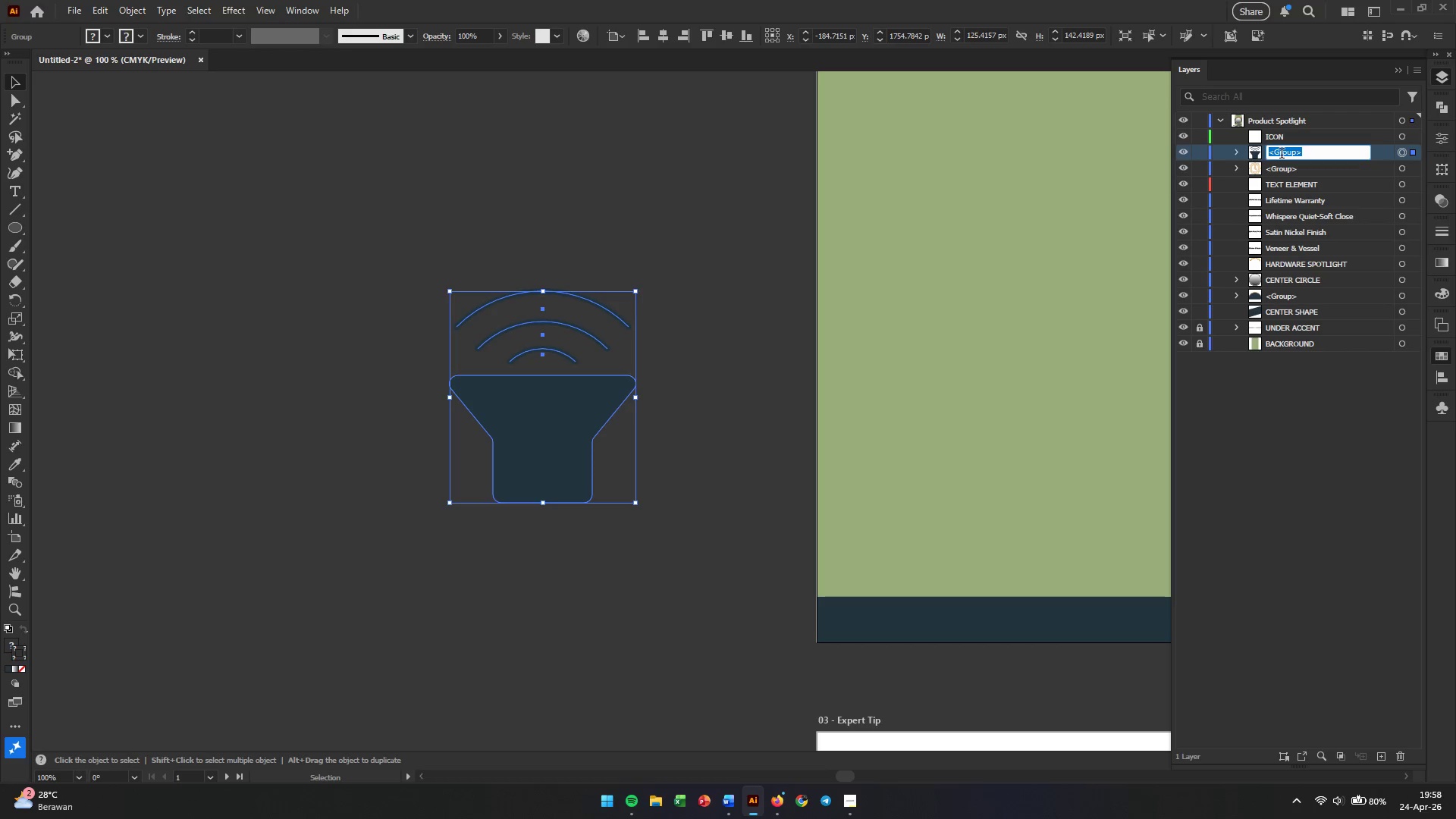 
type(SPEAKER)
 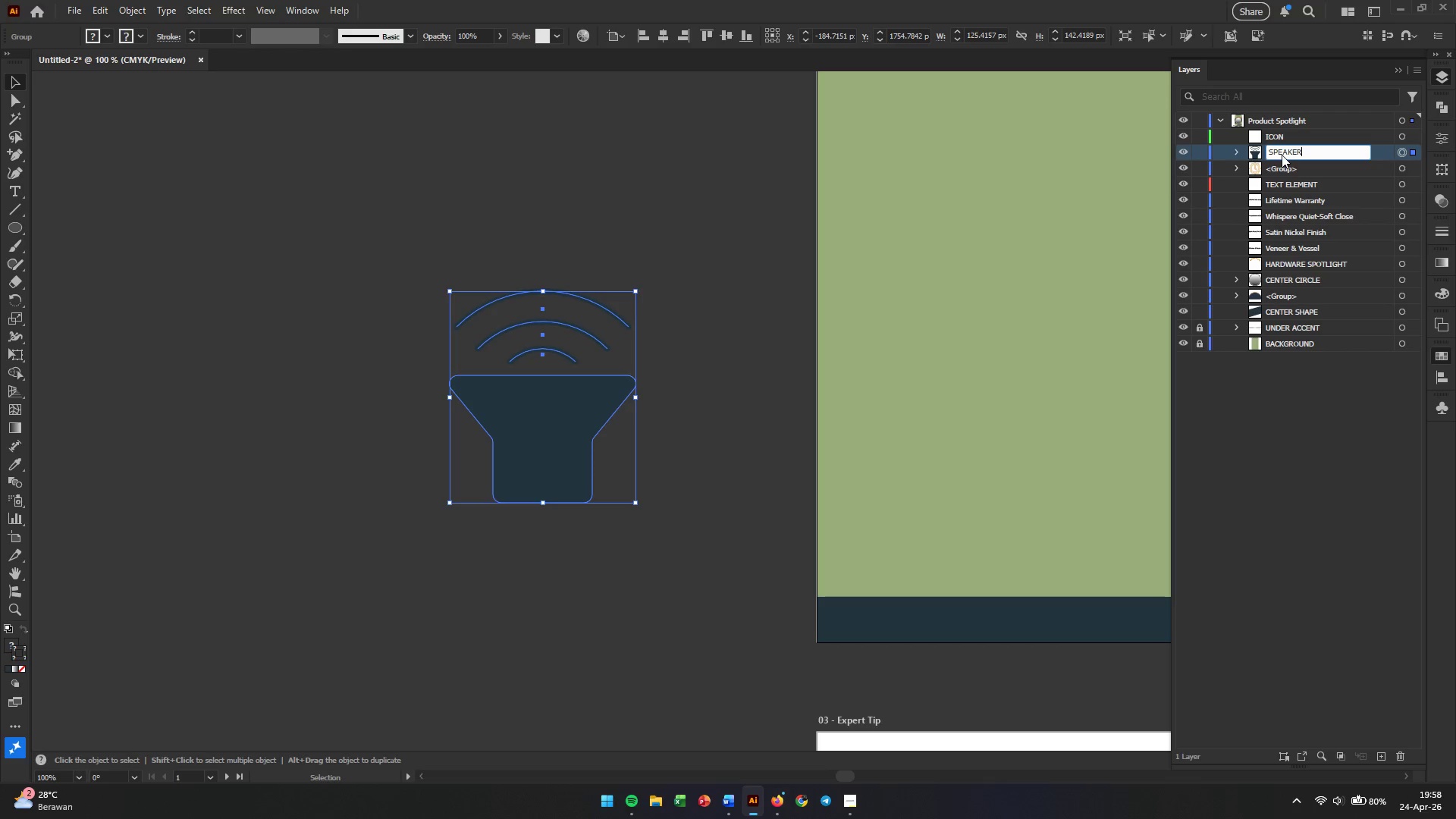 
key(Enter)
 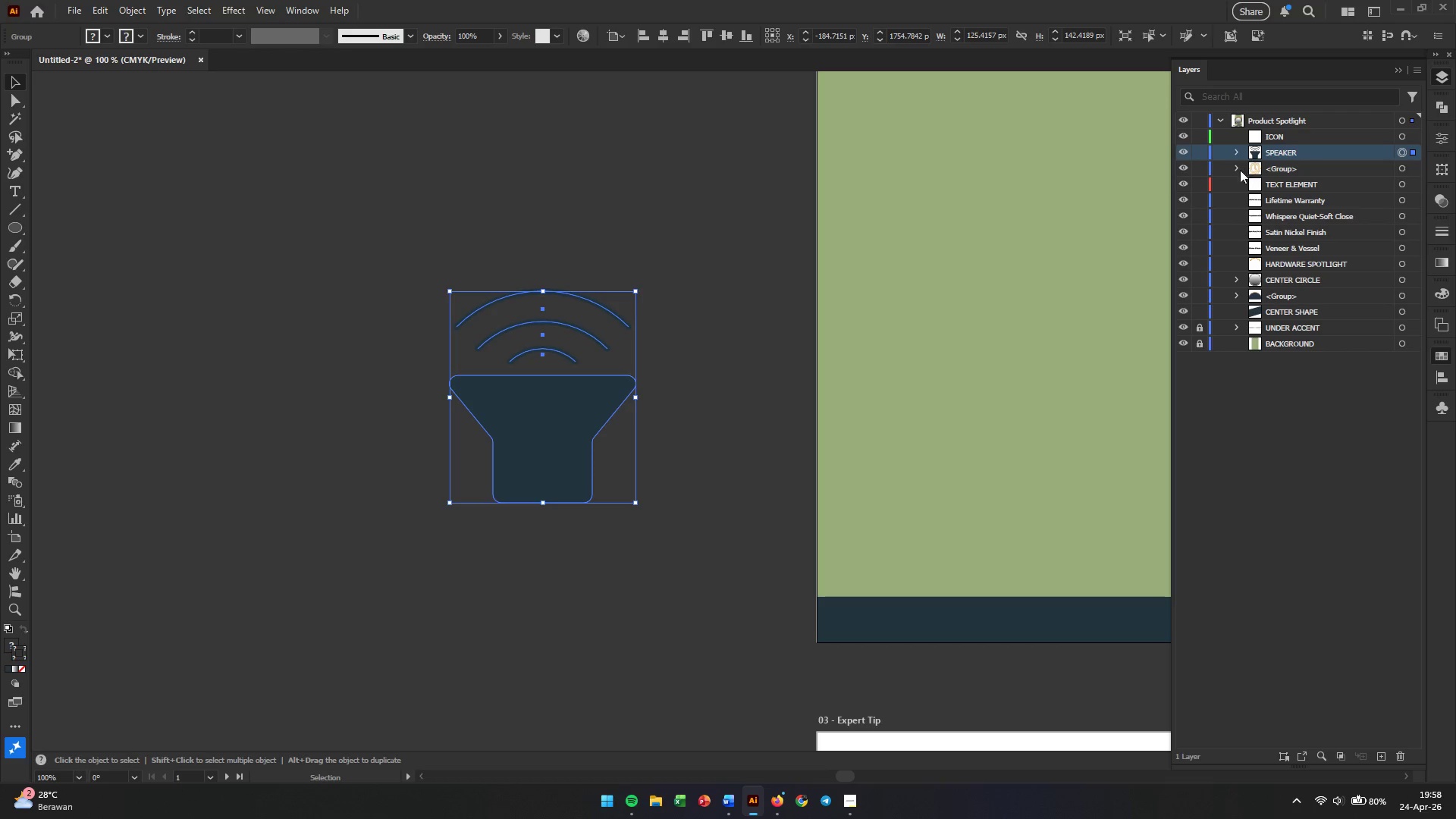 
double_click([1288, 168])
 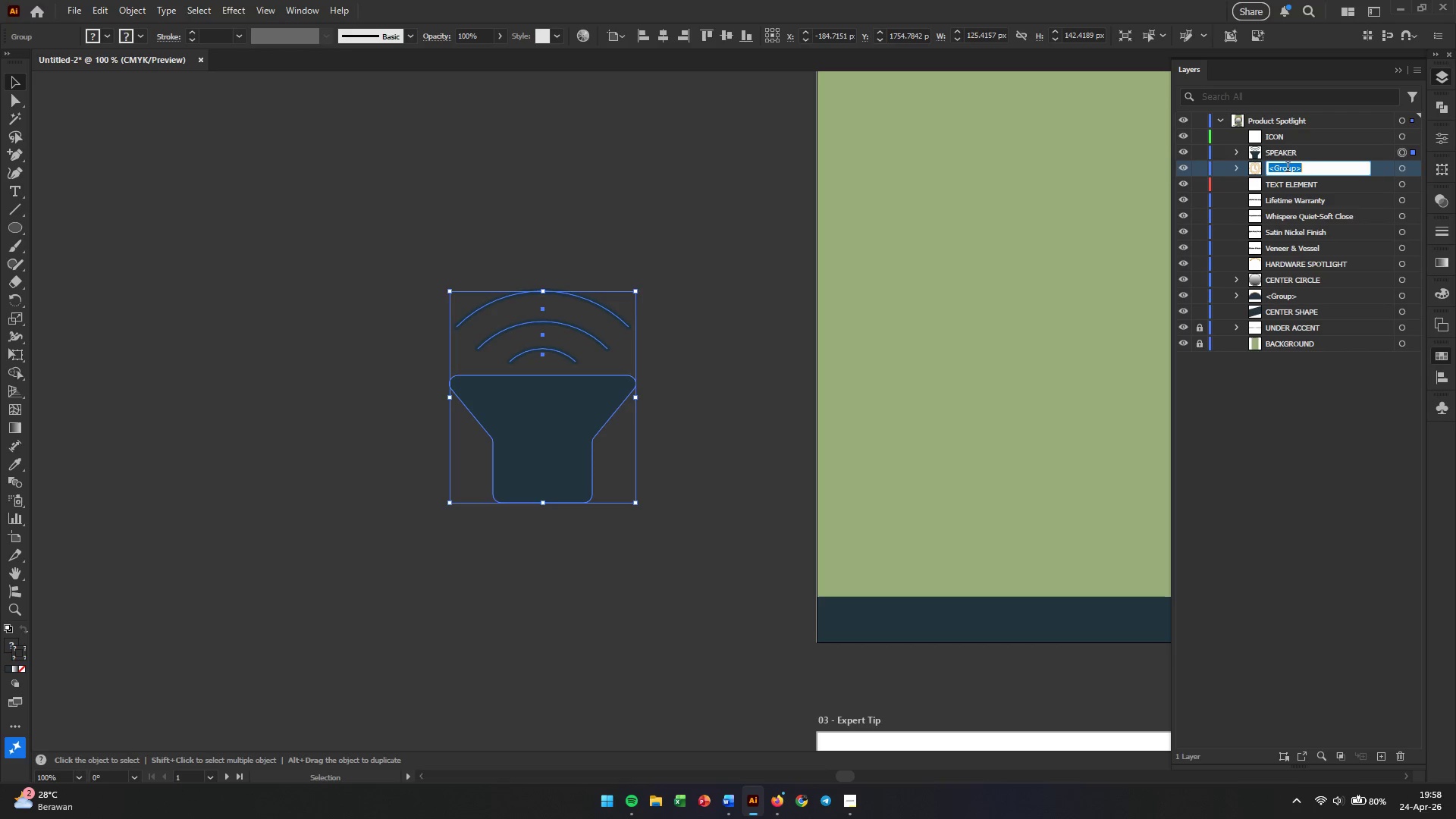 
triple_click([1288, 168])
 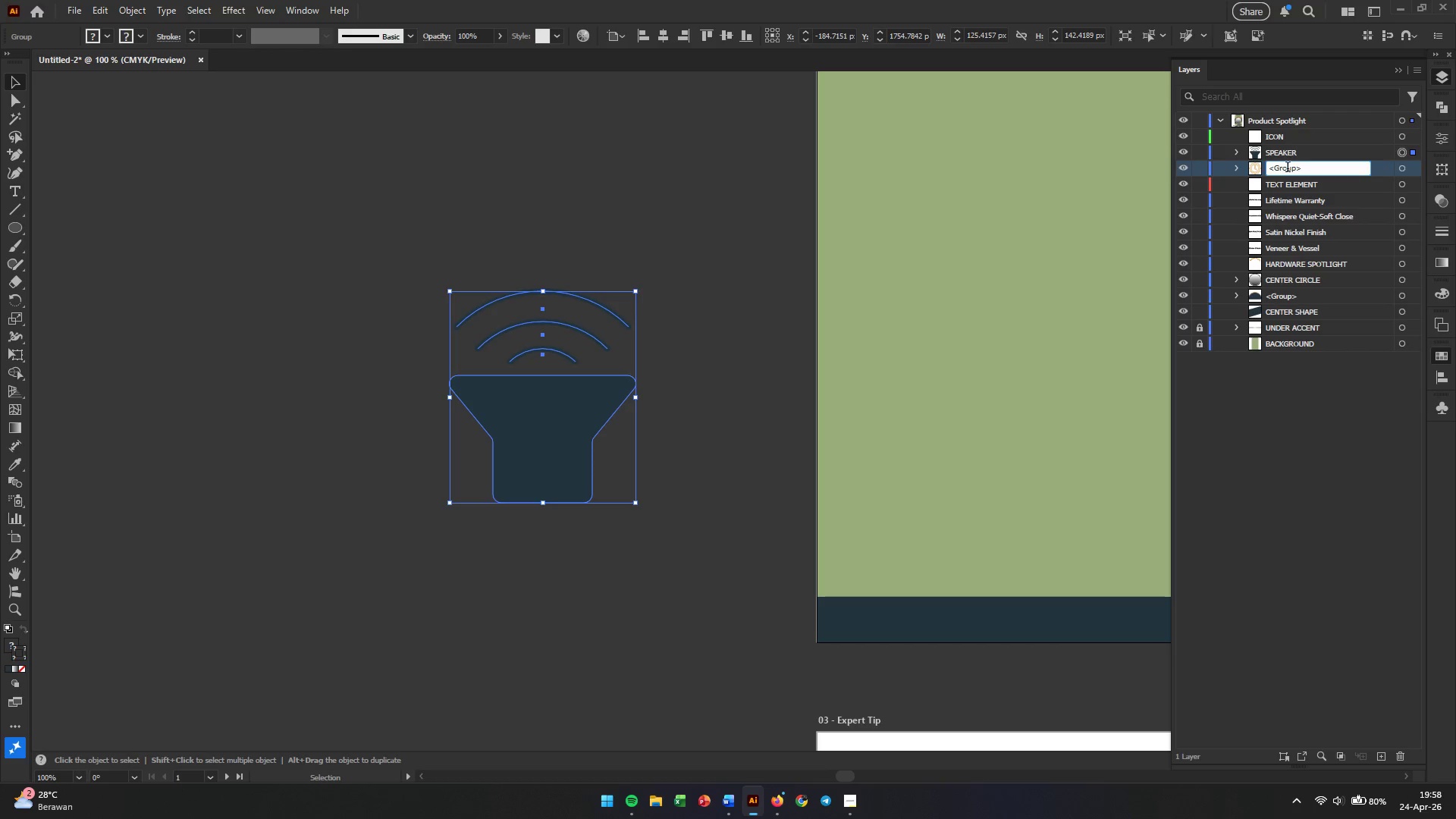 
triple_click([1288, 168])
 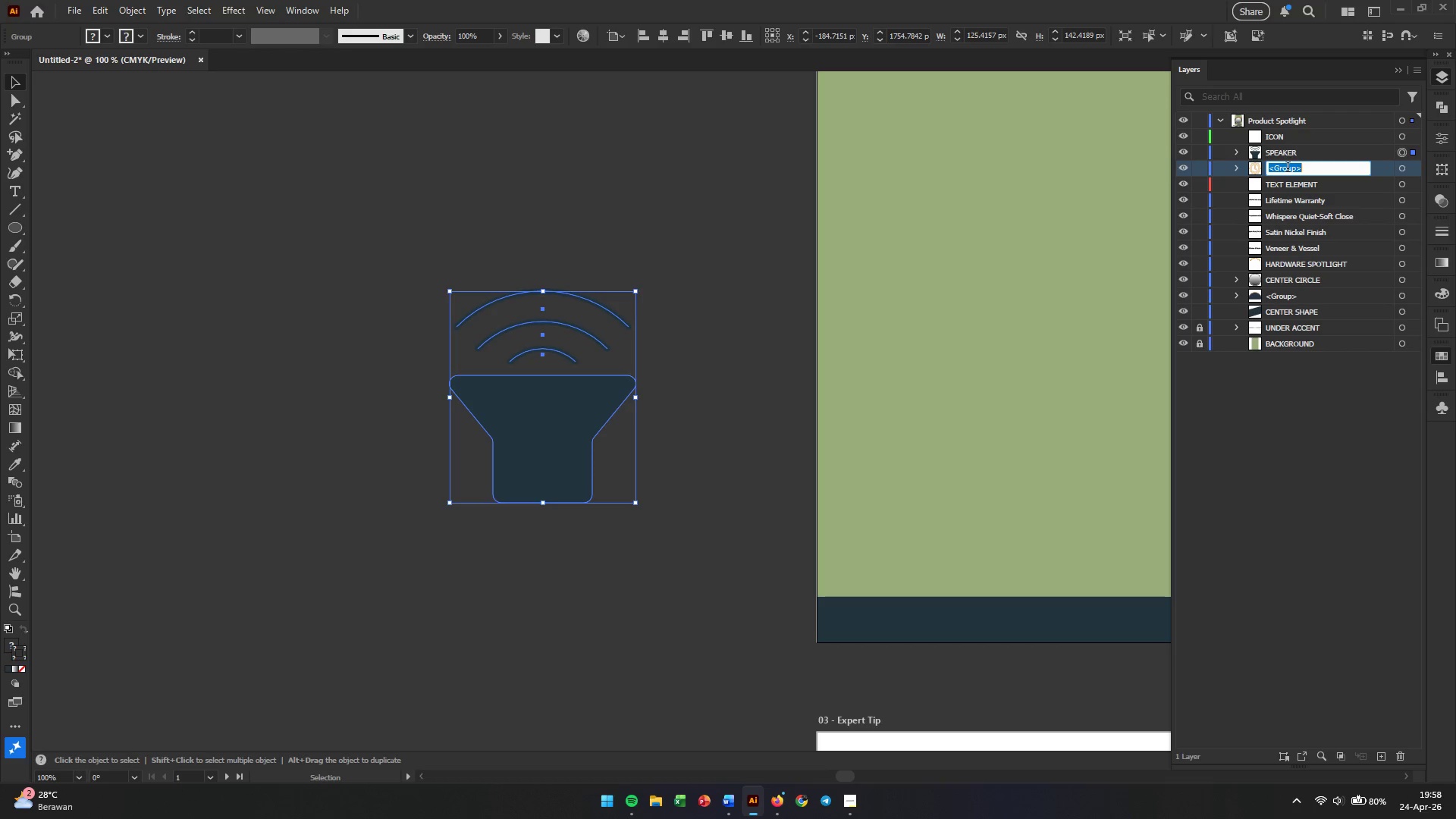 
triple_click([1288, 168])
 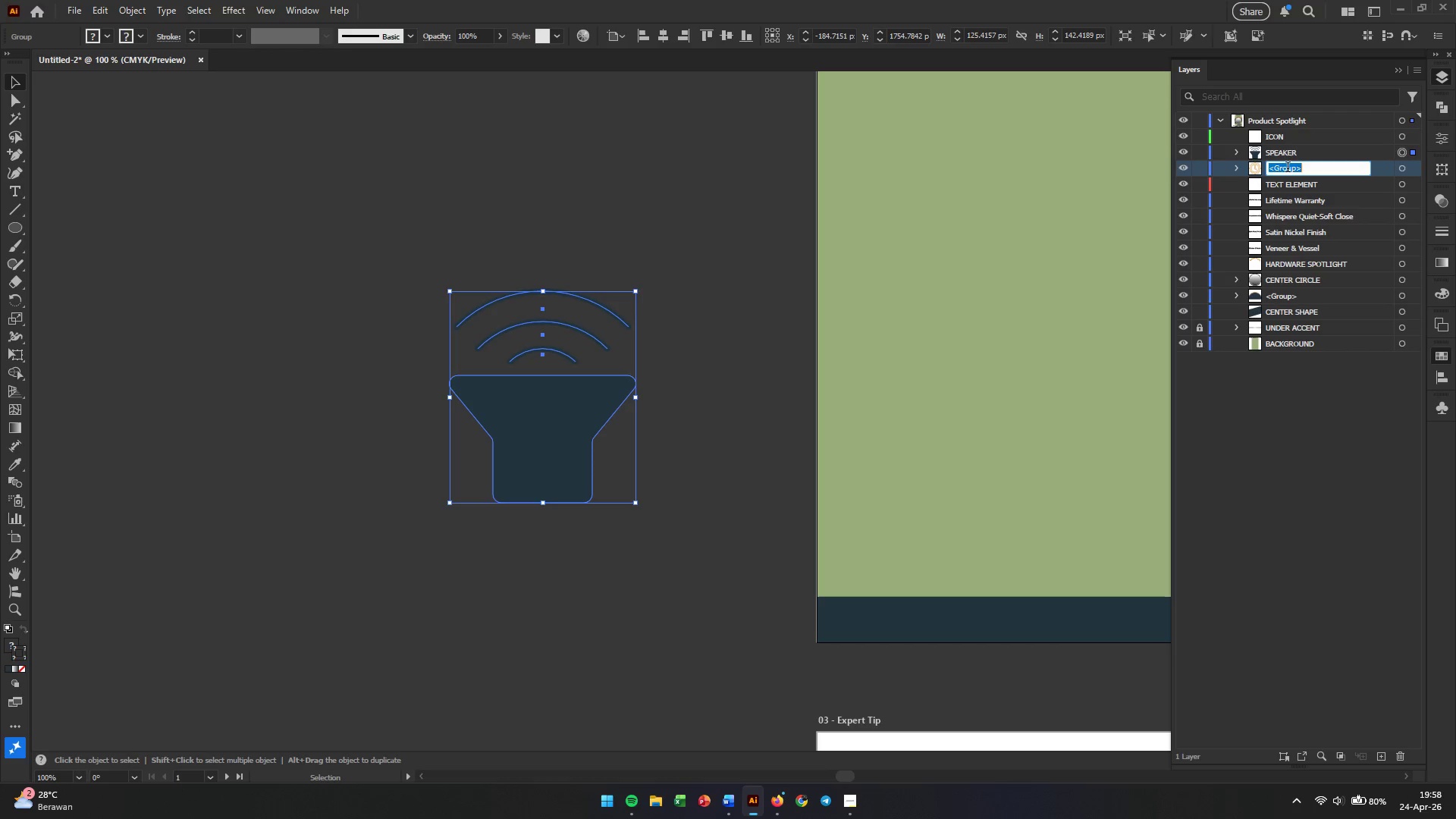 
type(CLOCK)
 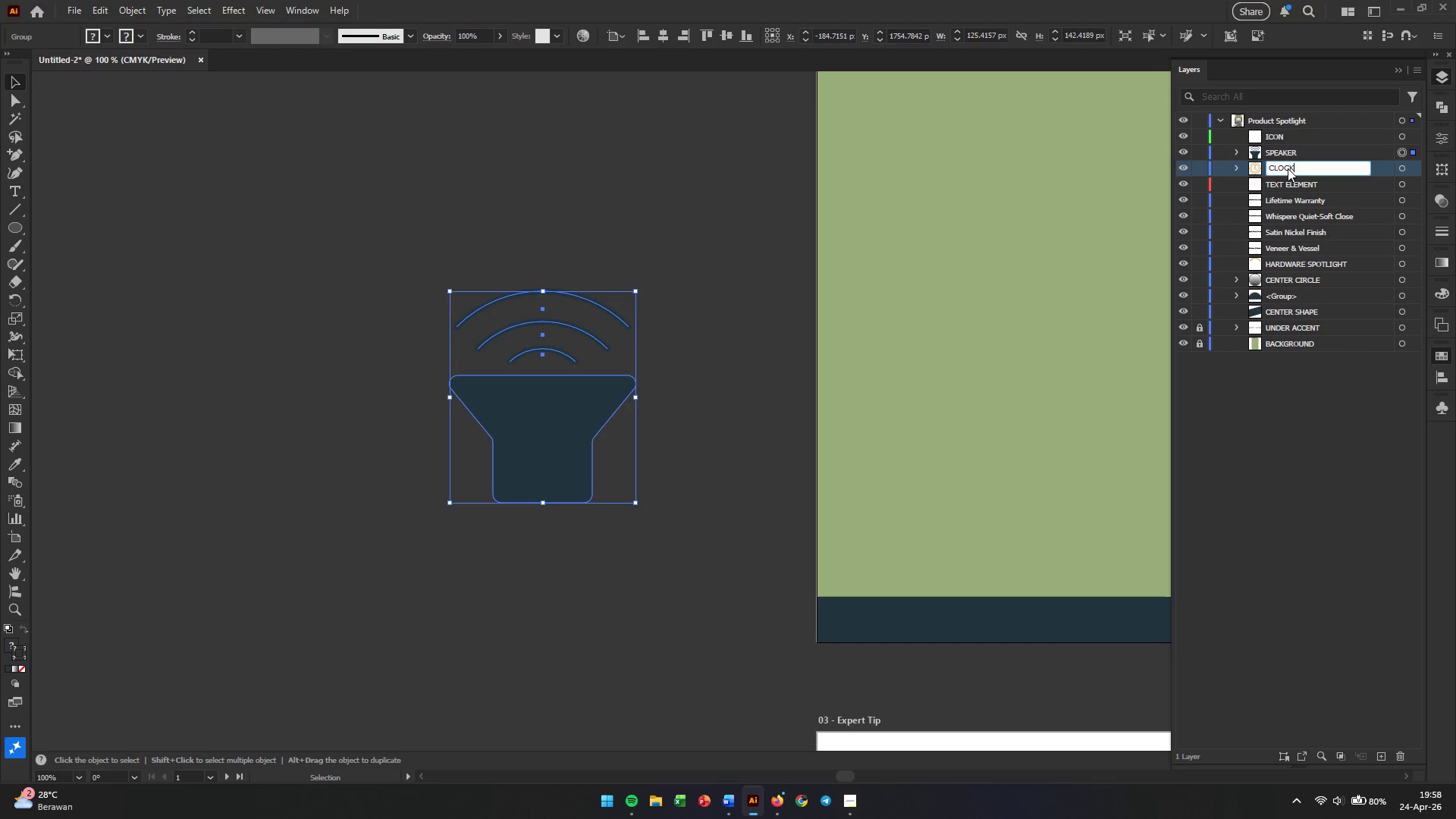 
key(Enter)
 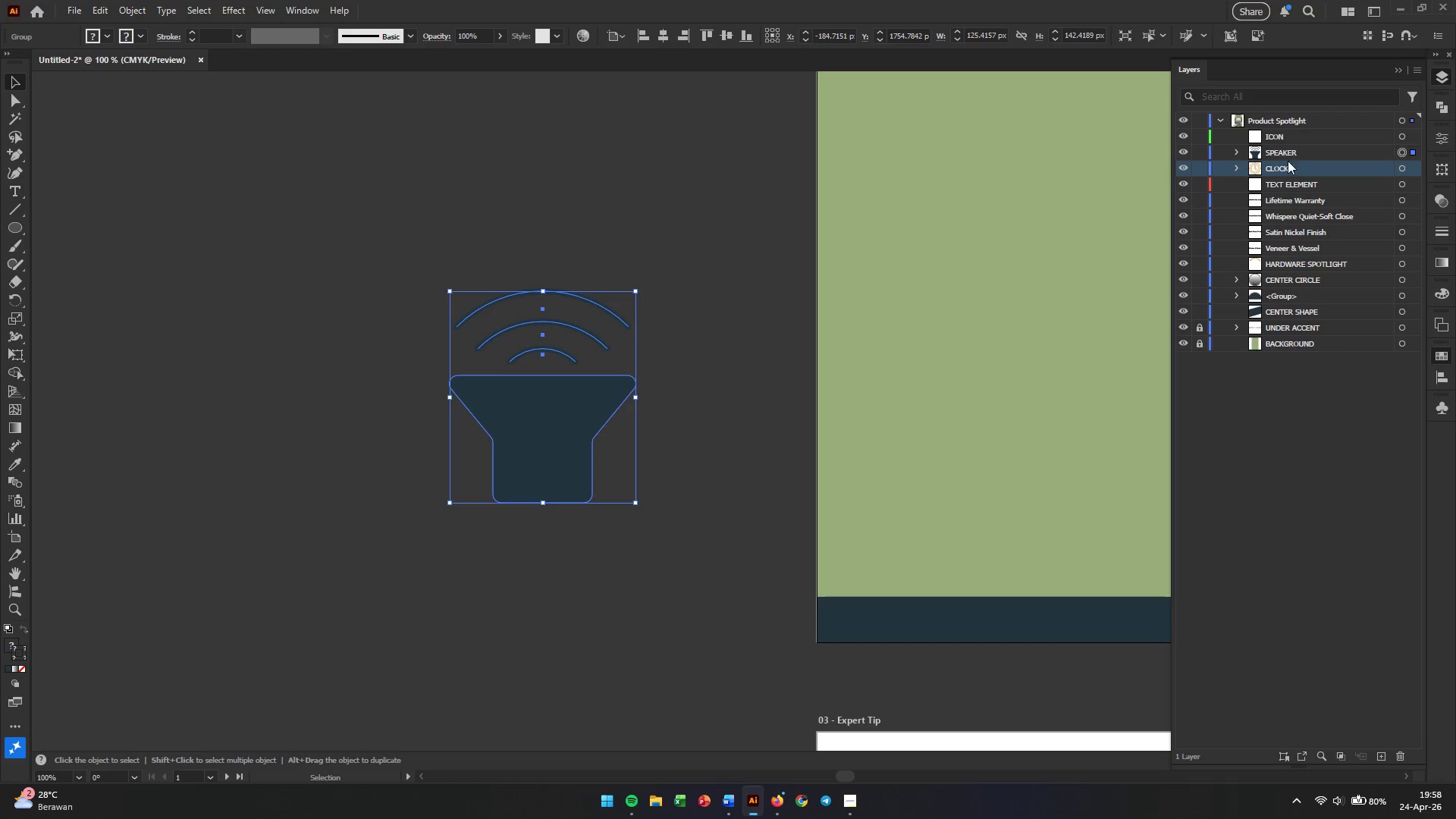 
hold_key(key=ShiftLeft, duration=0.53)
left_click([1288, 153])
 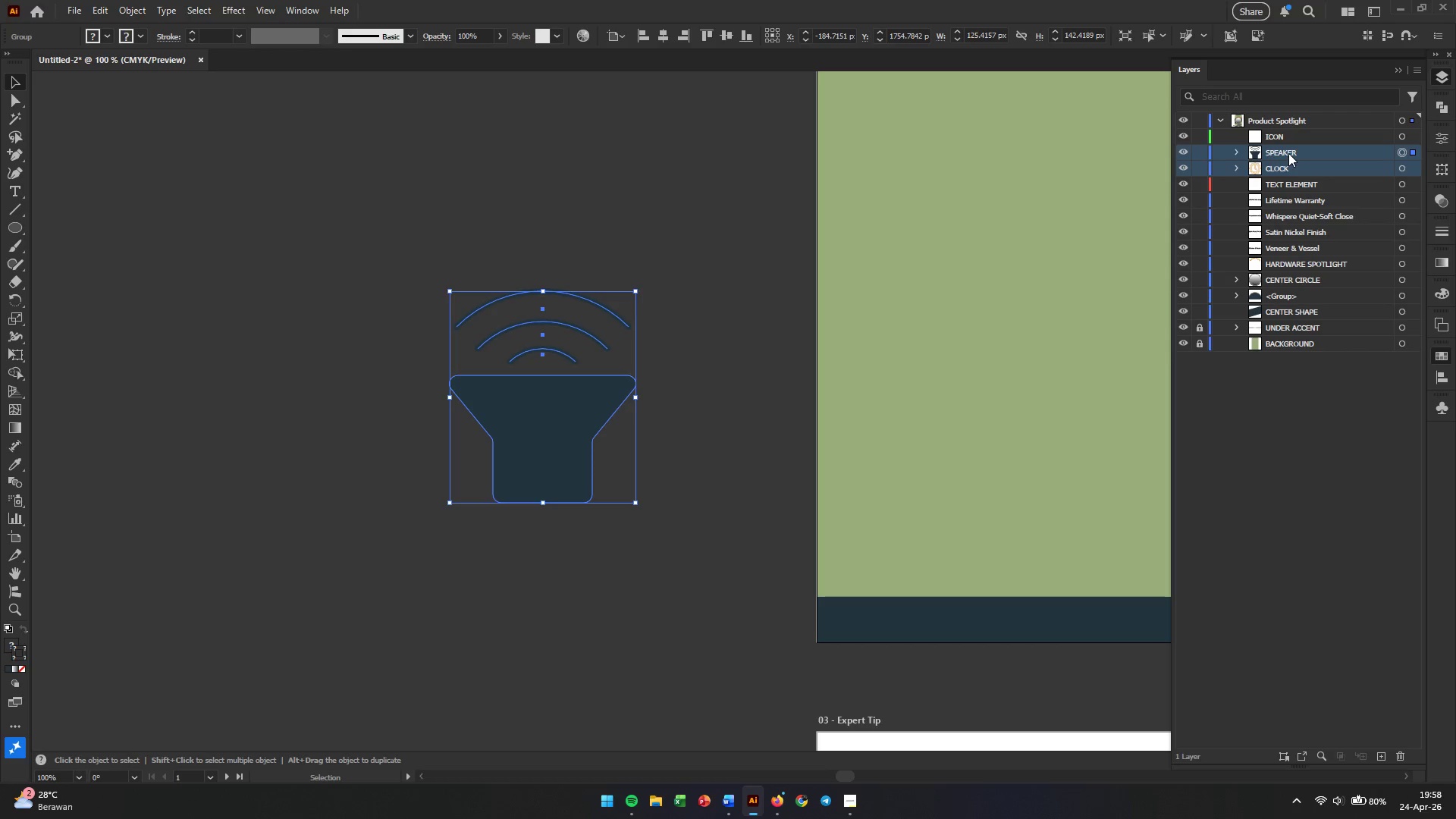 
left_click_drag(start_coordinate=[1288, 153], to_coordinate=[1288, 137])
 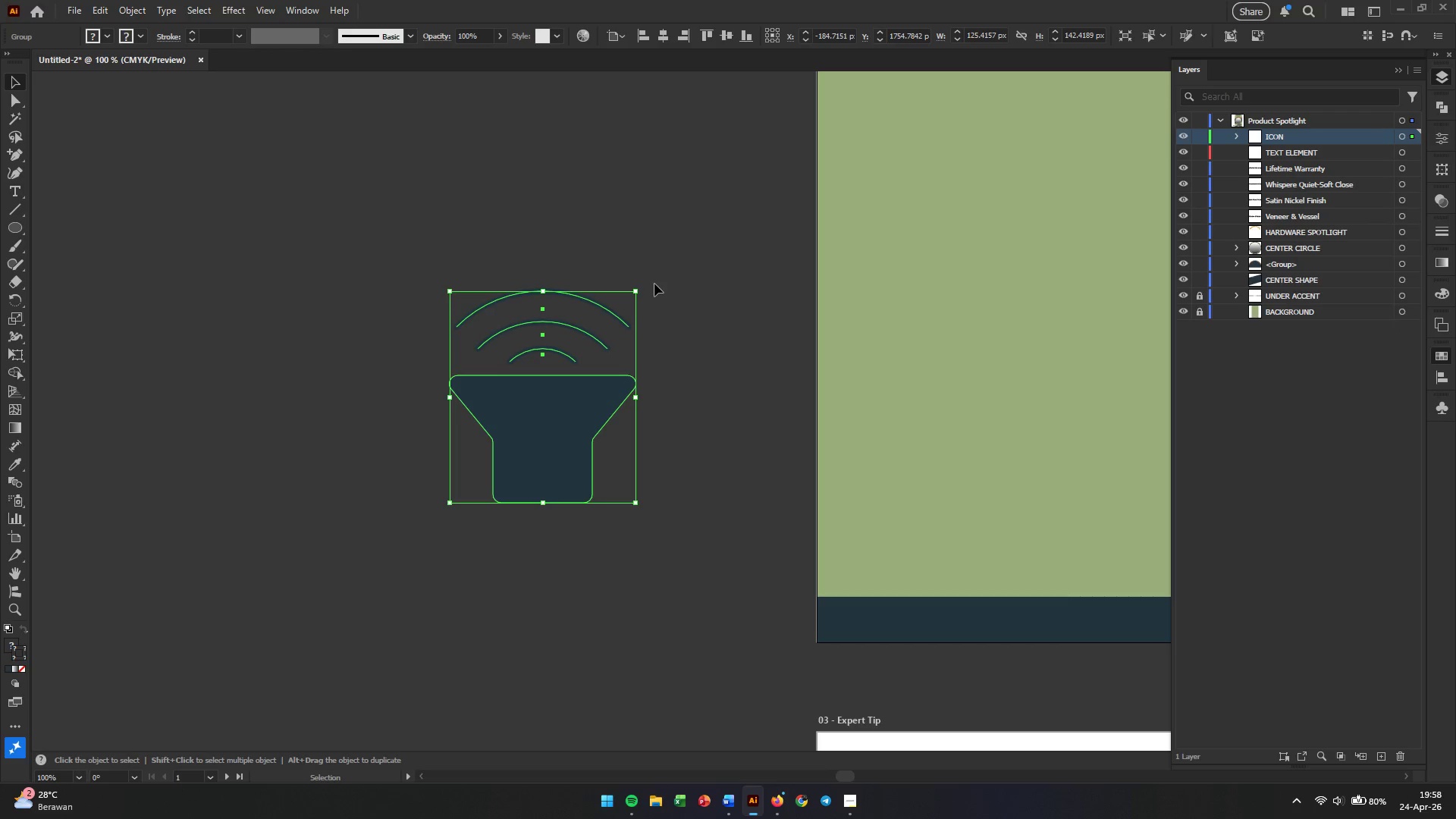 
left_click_drag(start_coordinate=[639, 283], to_coordinate=[674, 460])
 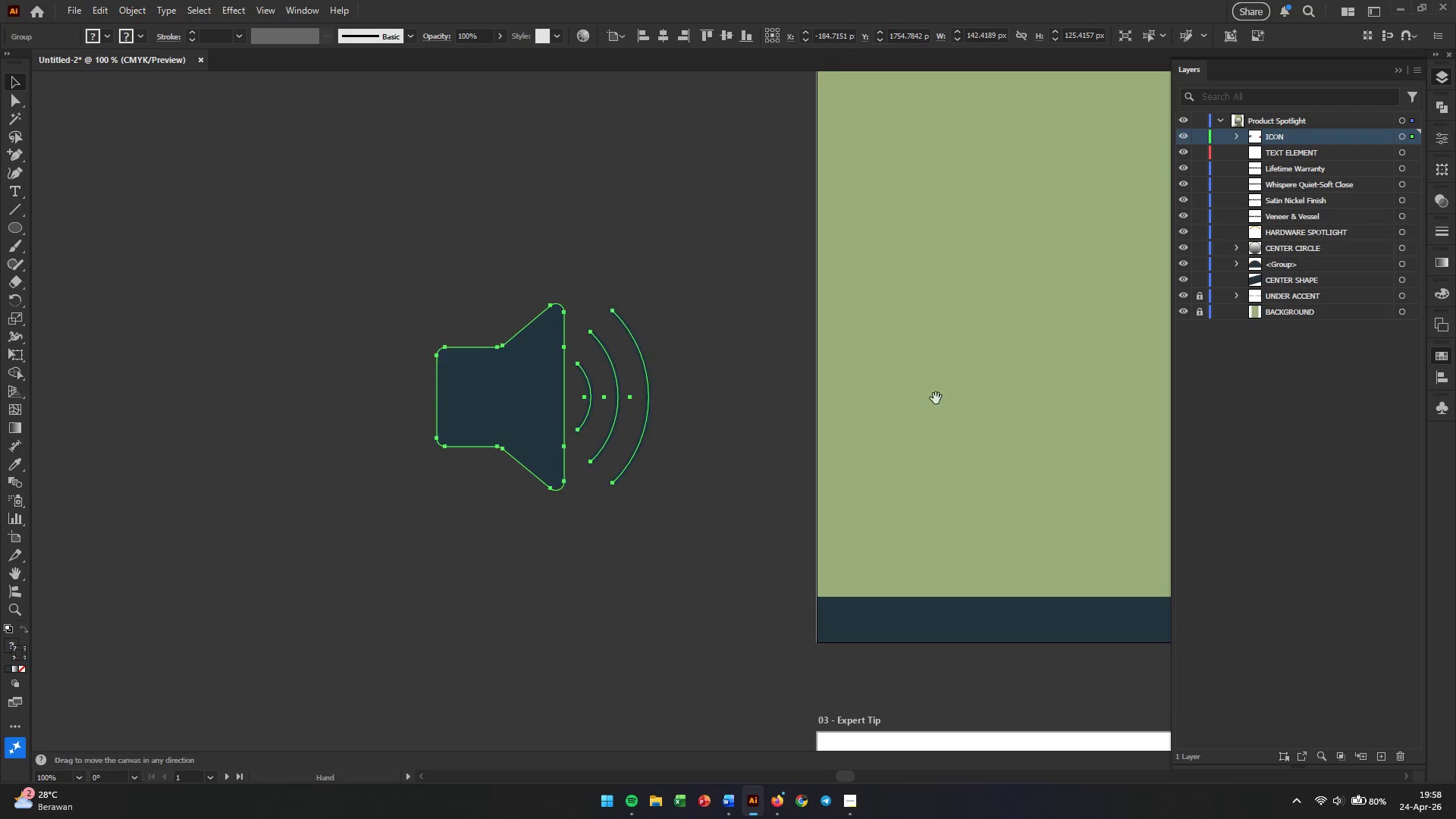 
hold_key(key=ShiftLeft, duration=1.17)
 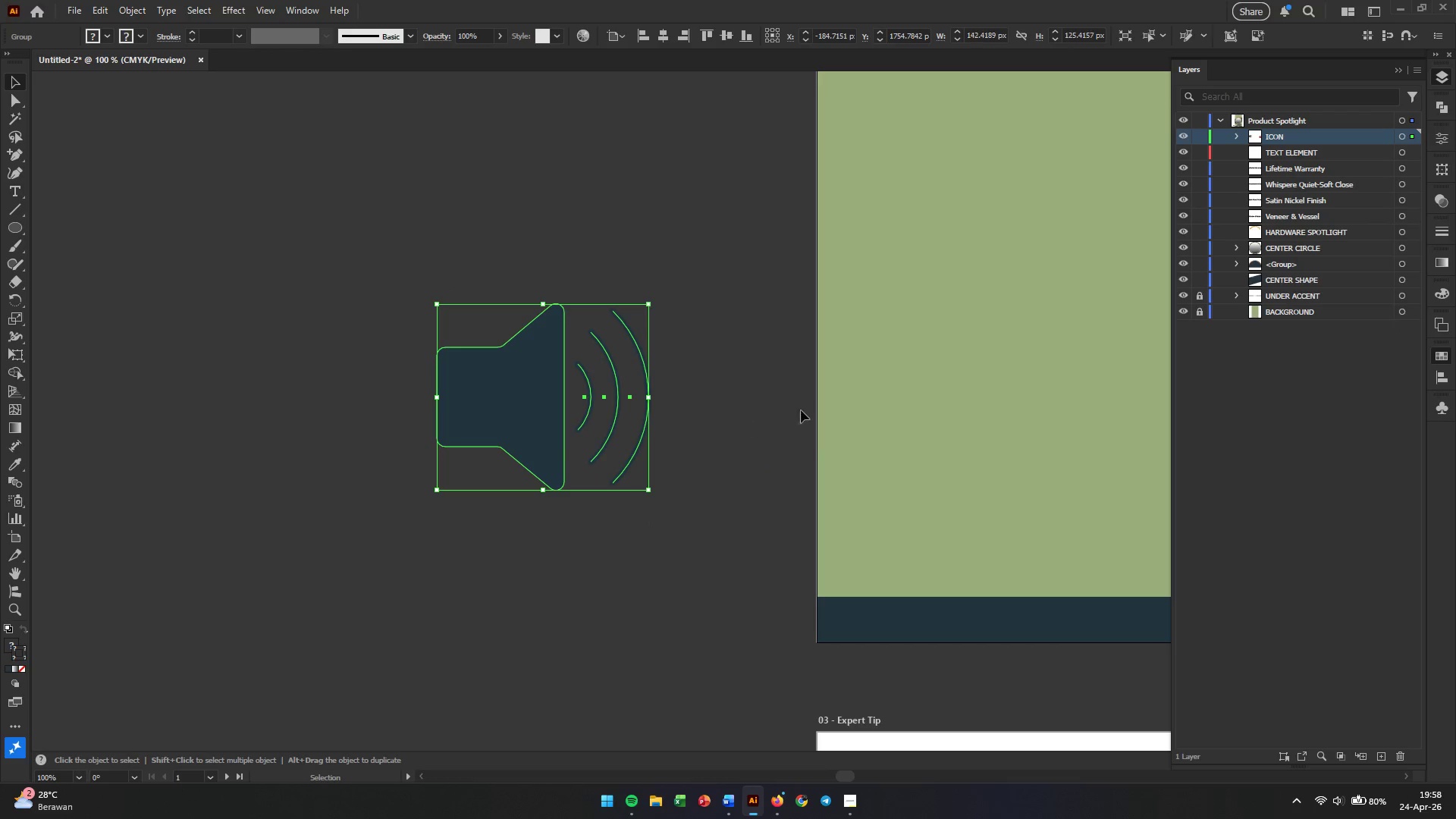 
hold_key(key=Space, duration=0.64)
 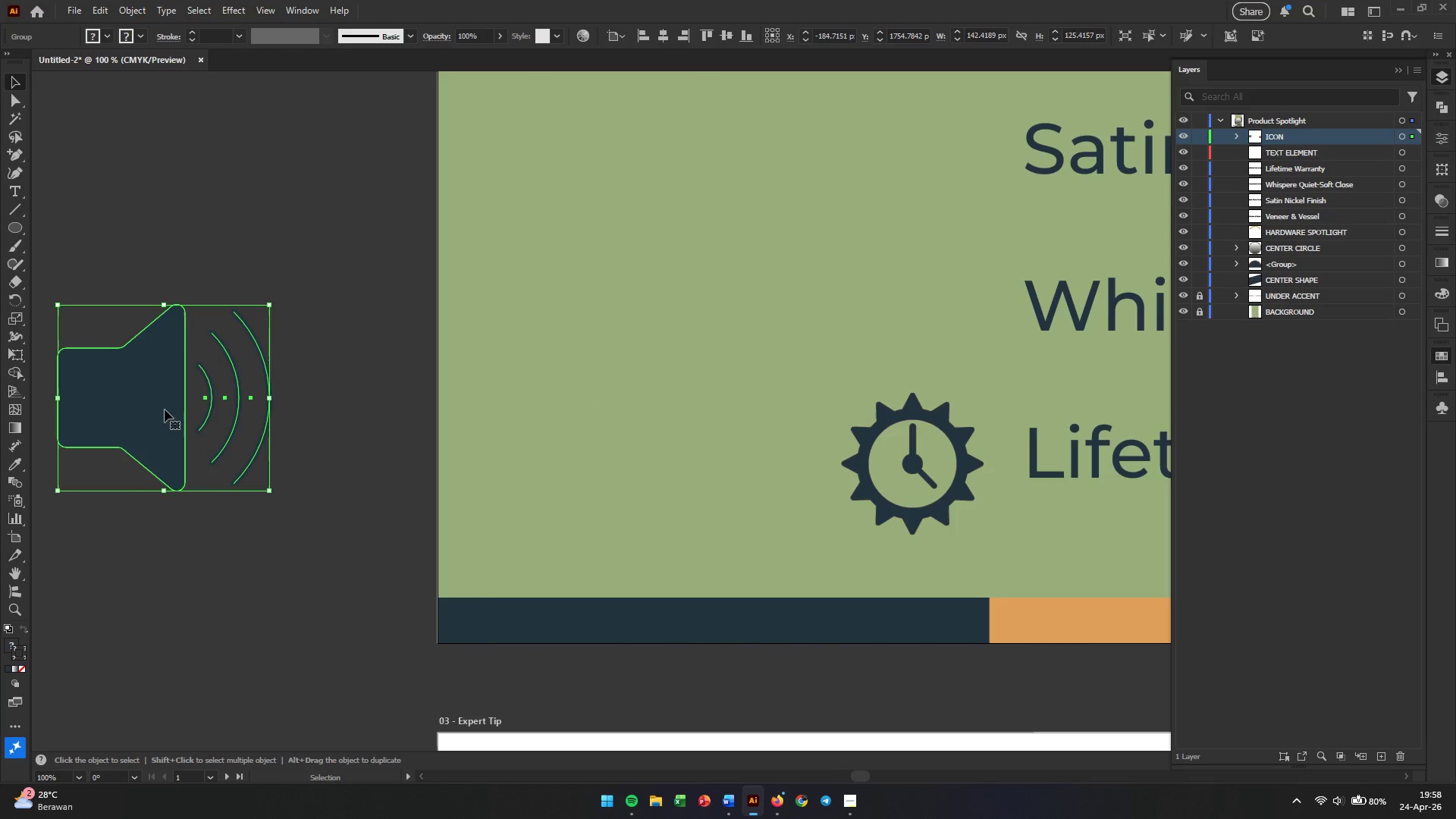 
left_click_drag(start_coordinate=[936, 398], to_coordinate=[557, 399])
 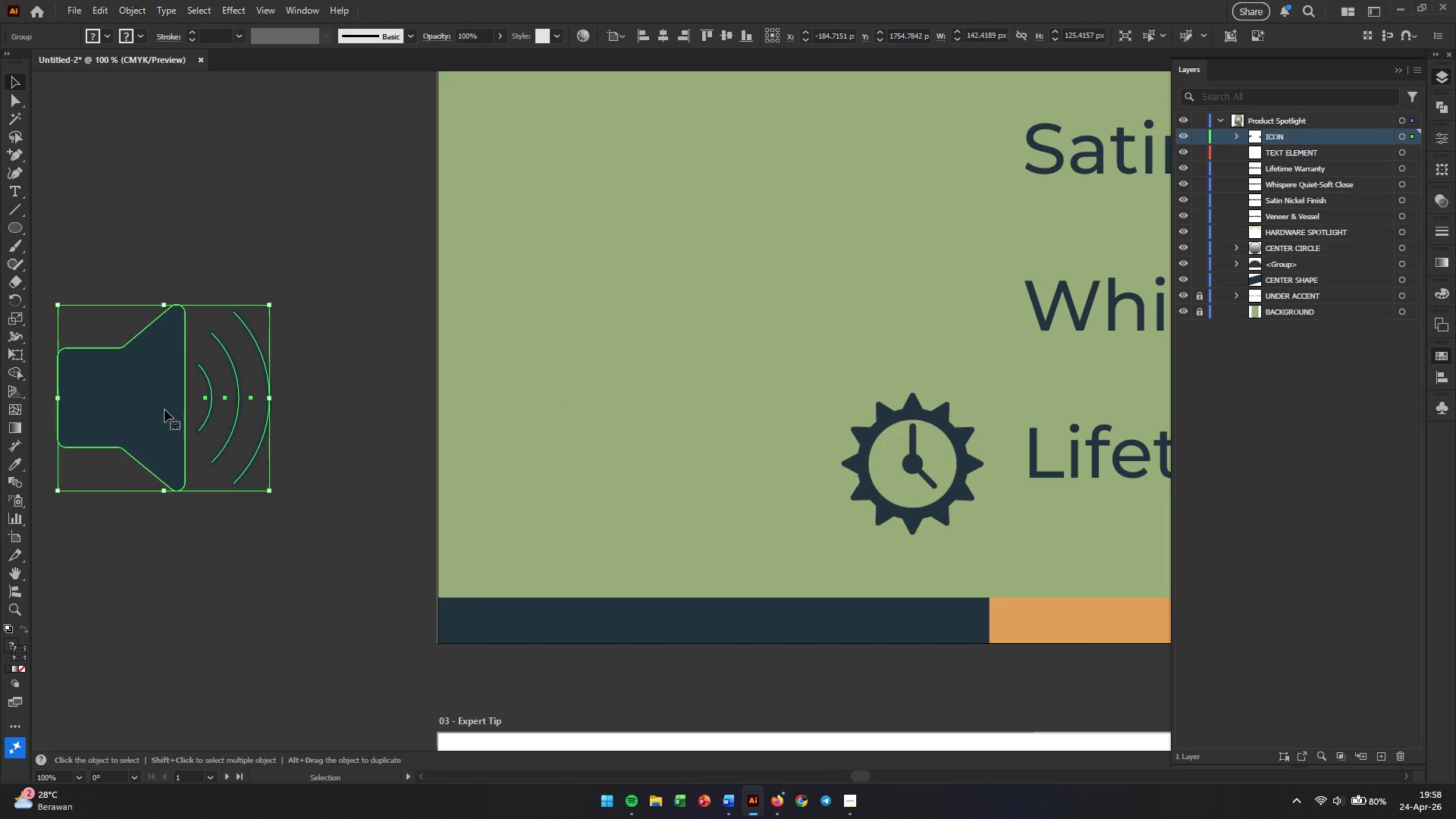 
left_click_drag(start_coordinate=[152, 413], to_coordinate=[902, 299])
 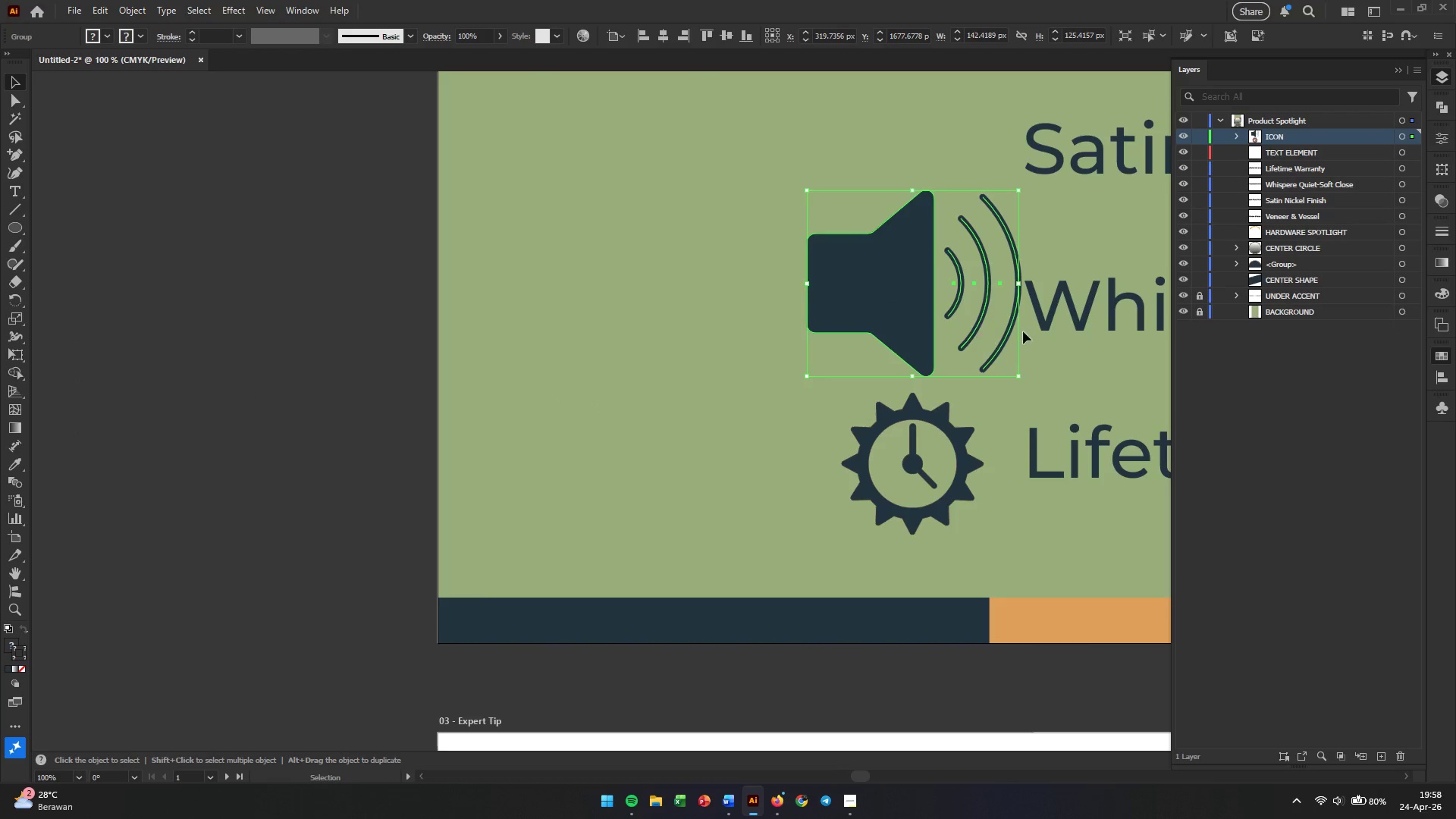 
hold_key(key=Space, duration=0.66)
 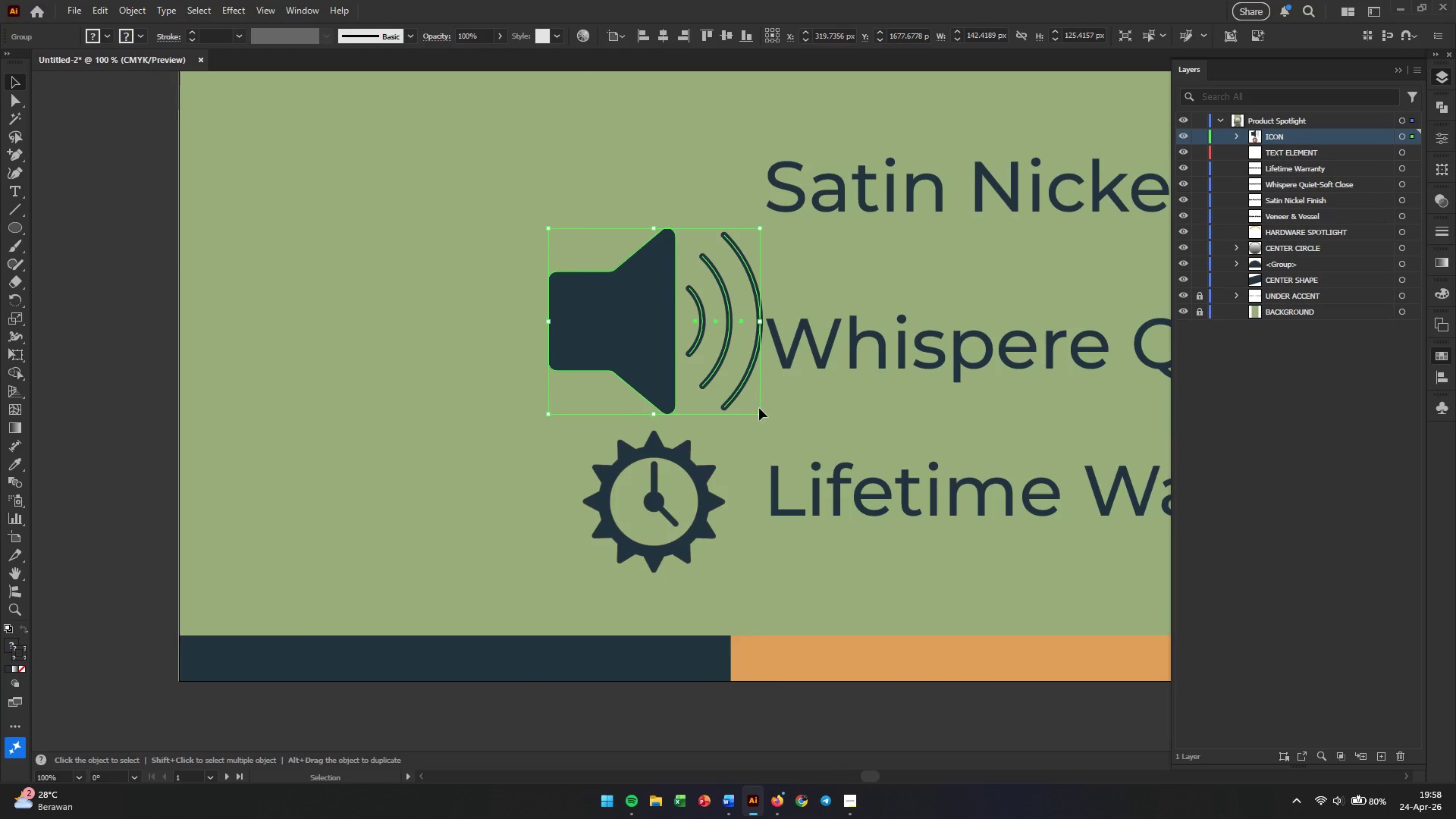 
left_click_drag(start_coordinate=[1053, 328], to_coordinate=[795, 366])
 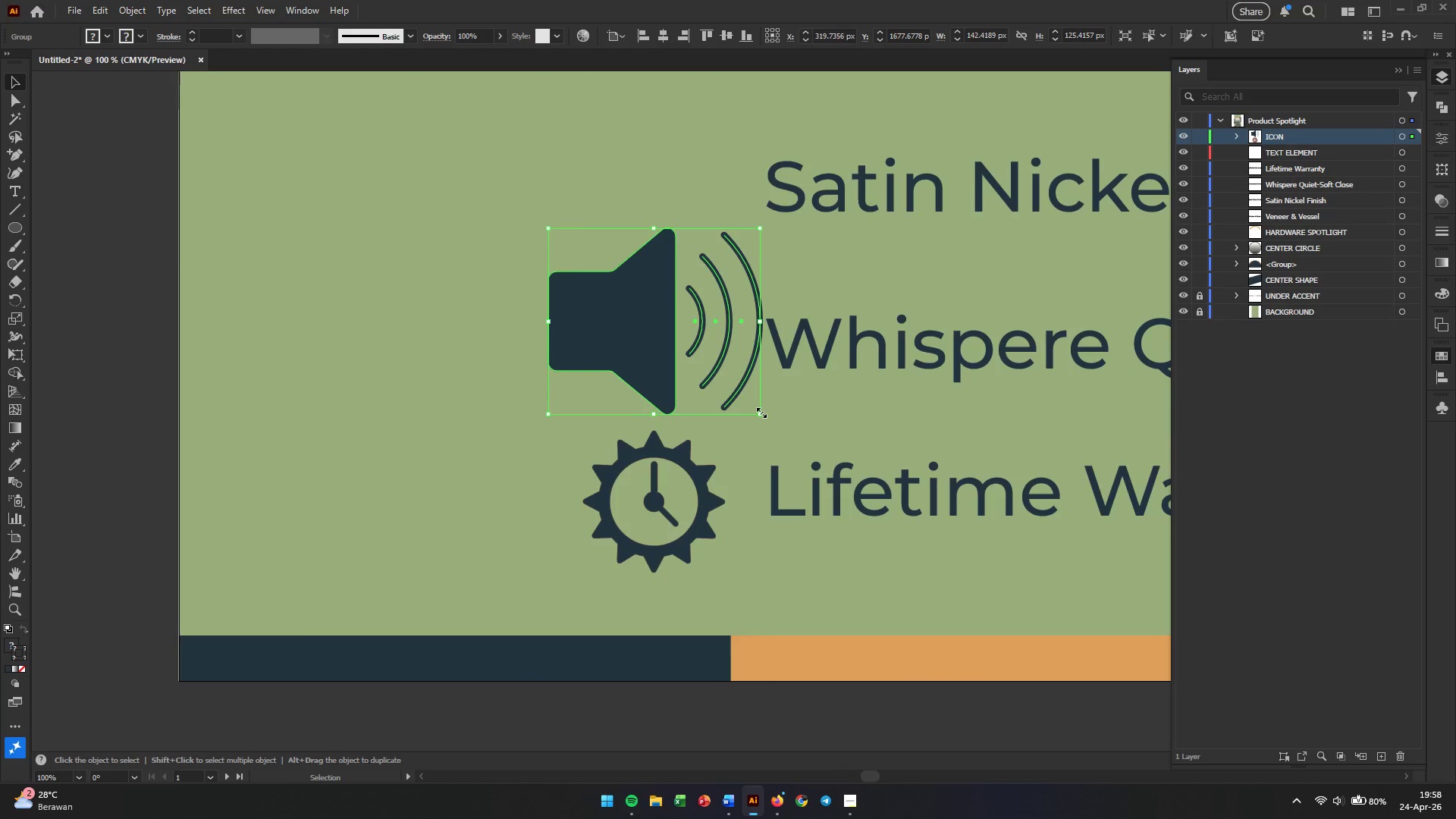 
left_click_drag(start_coordinate=[760, 411], to_coordinate=[692, 355])
 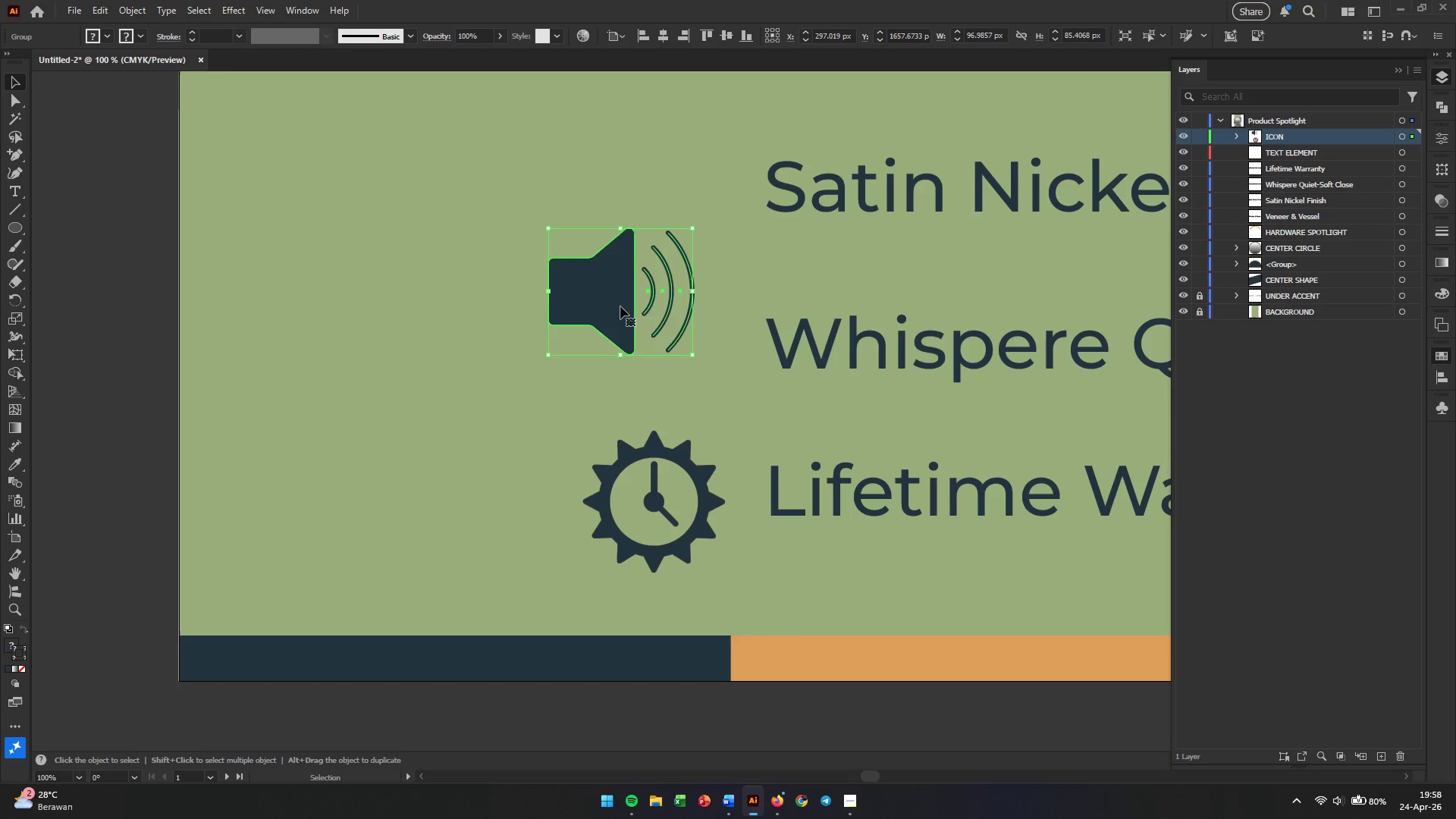 
hold_key(key=ShiftLeft, duration=1.62)
 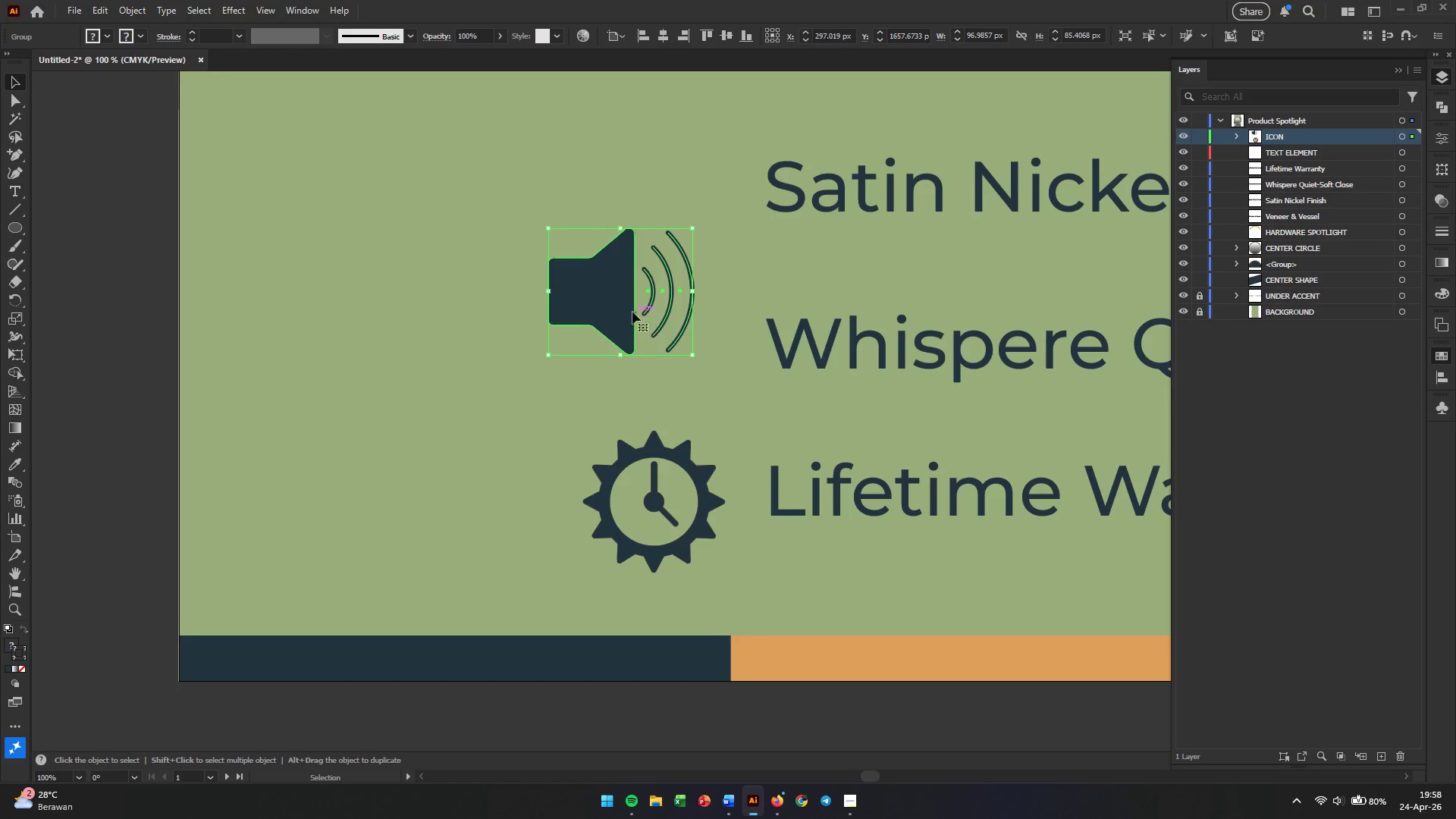 
left_click_drag(start_coordinate=[620, 306], to_coordinate=[653, 319])
 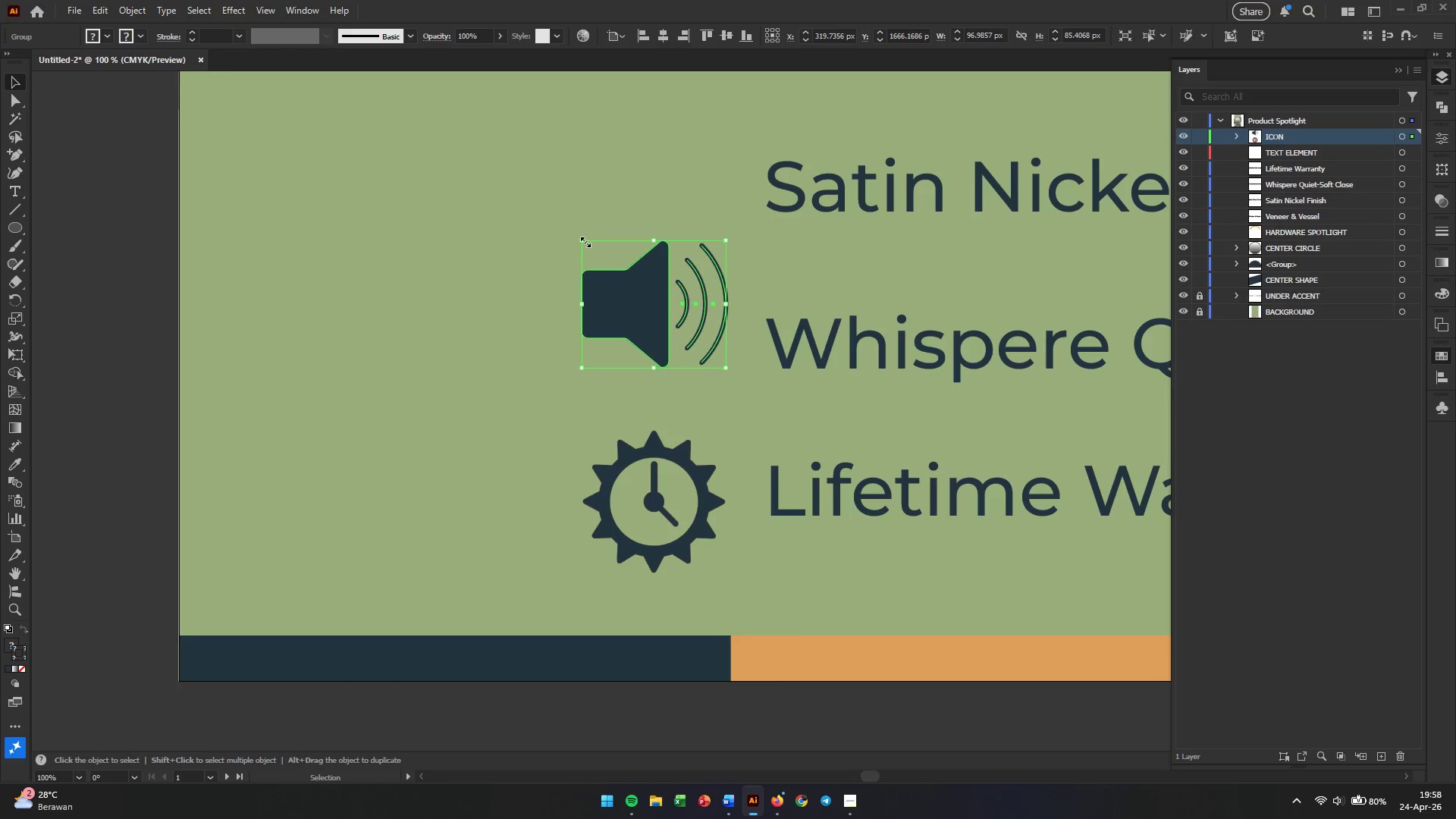 
left_click_drag(start_coordinate=[584, 240], to_coordinate=[581, 246])
 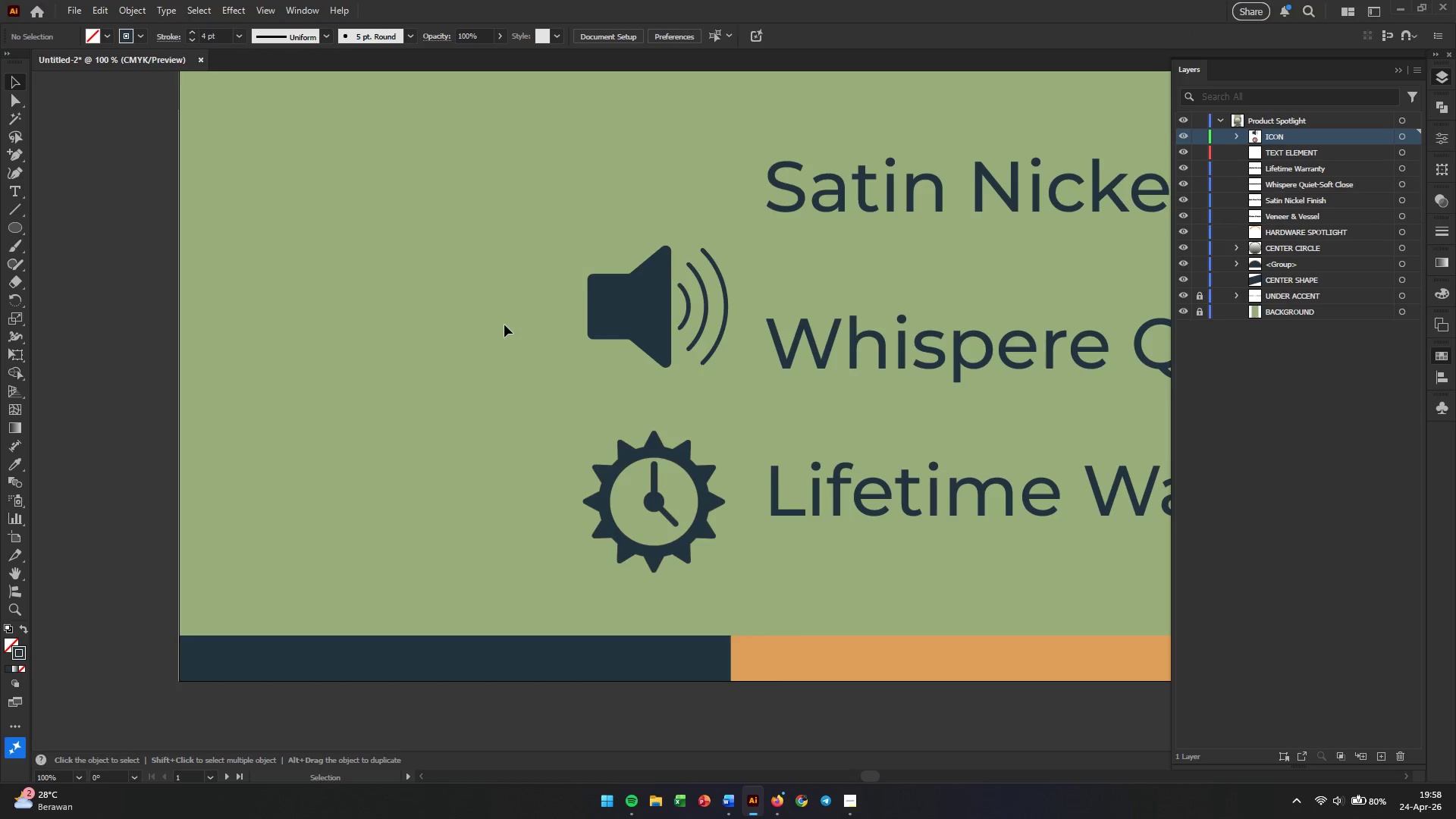 
hold_key(key=ShiftLeft, duration=0.53)
 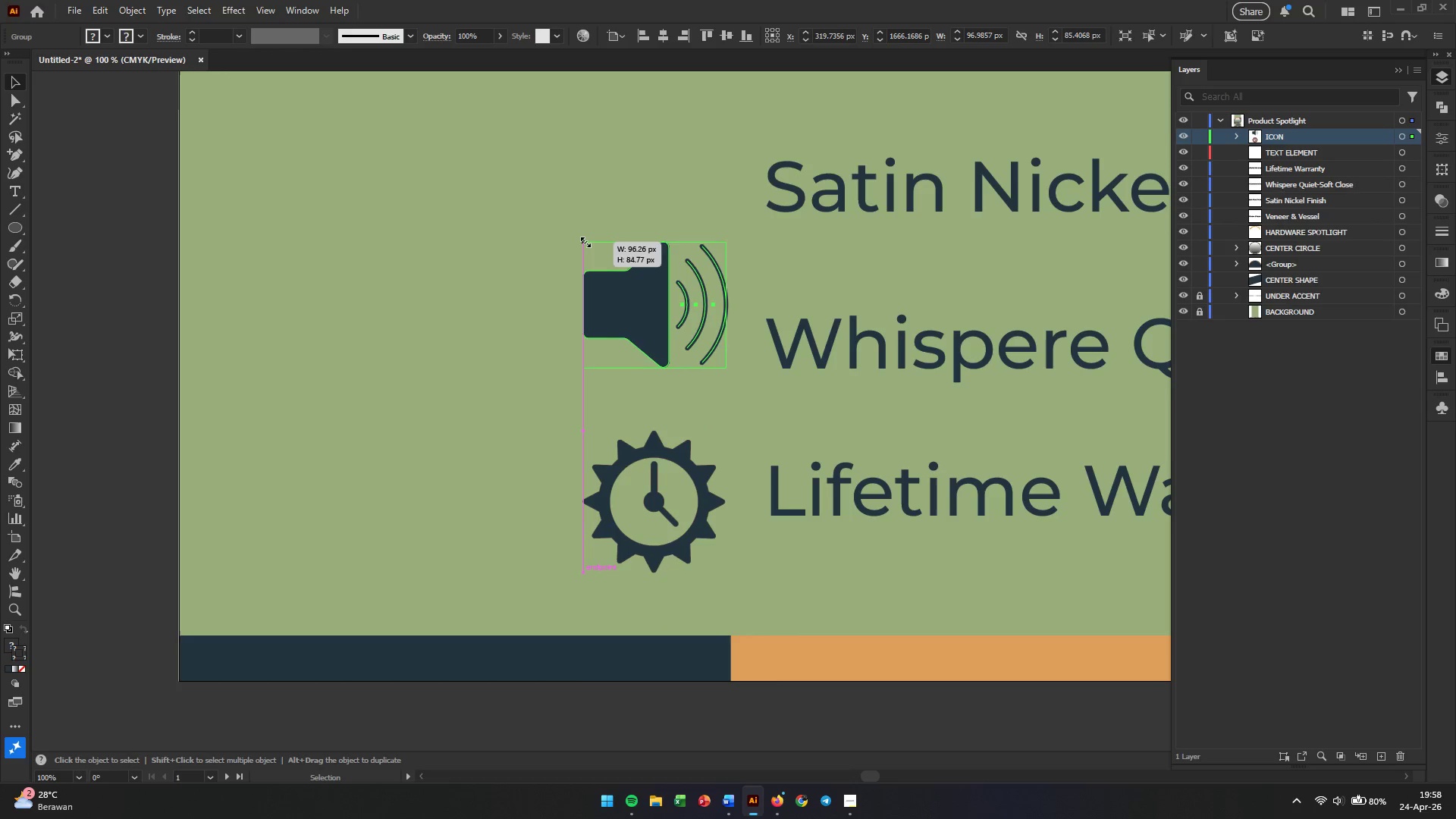 
hold_key(key=ShiftLeft, duration=2.0)
 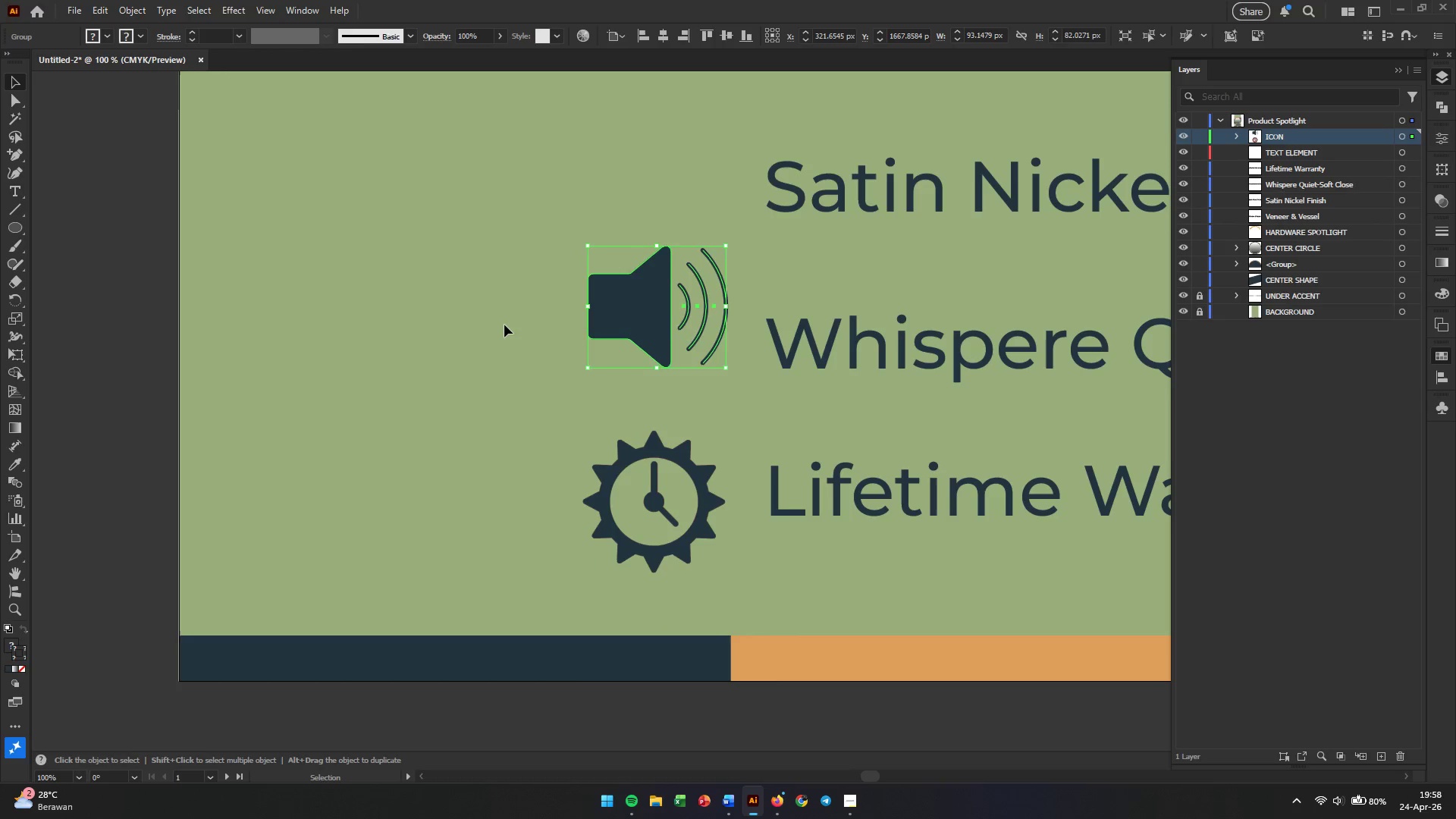 
left_click([504, 325])
 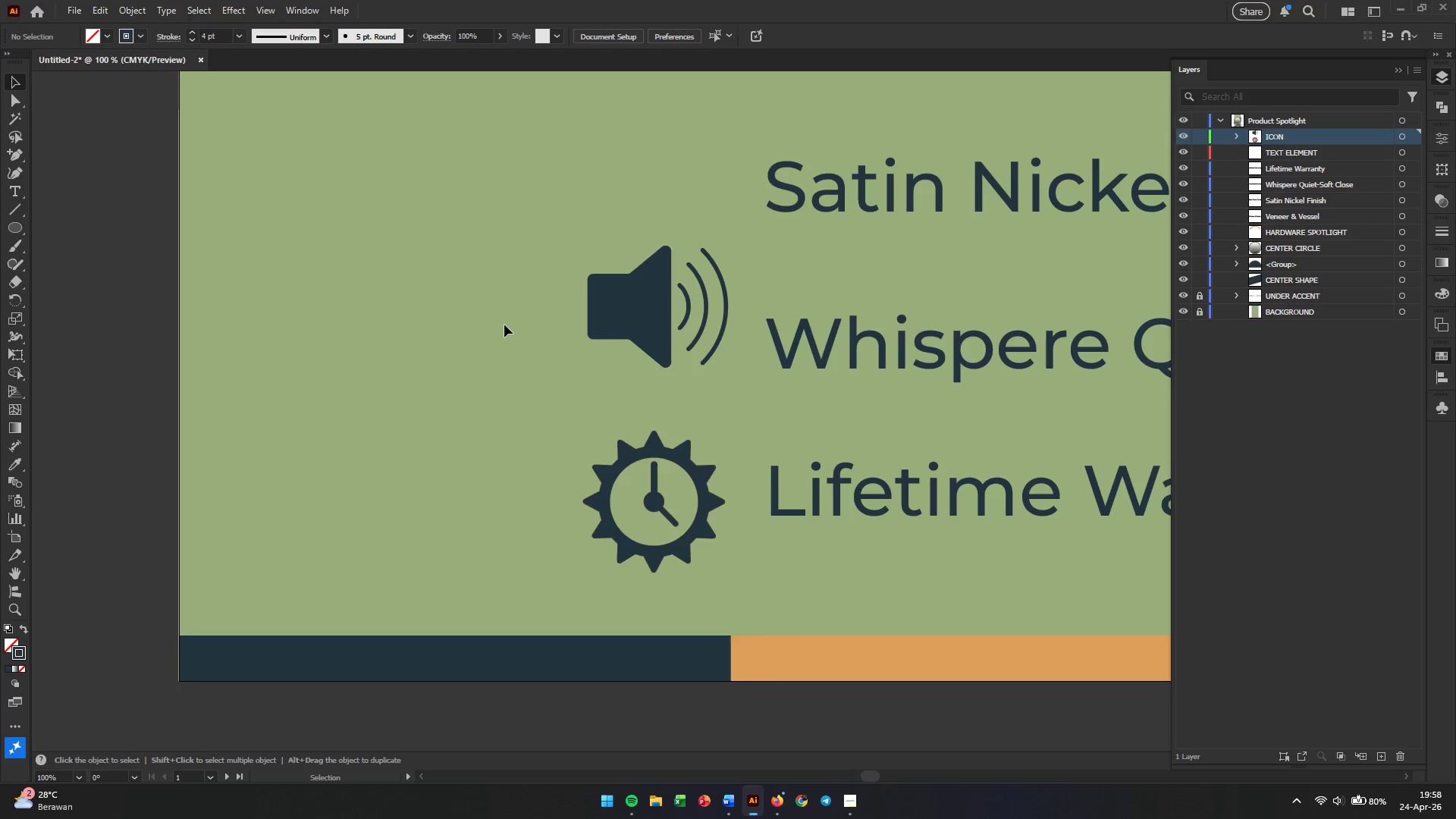 
left_click_drag(start_coordinate=[667, 261], to_coordinate=[456, 343])
 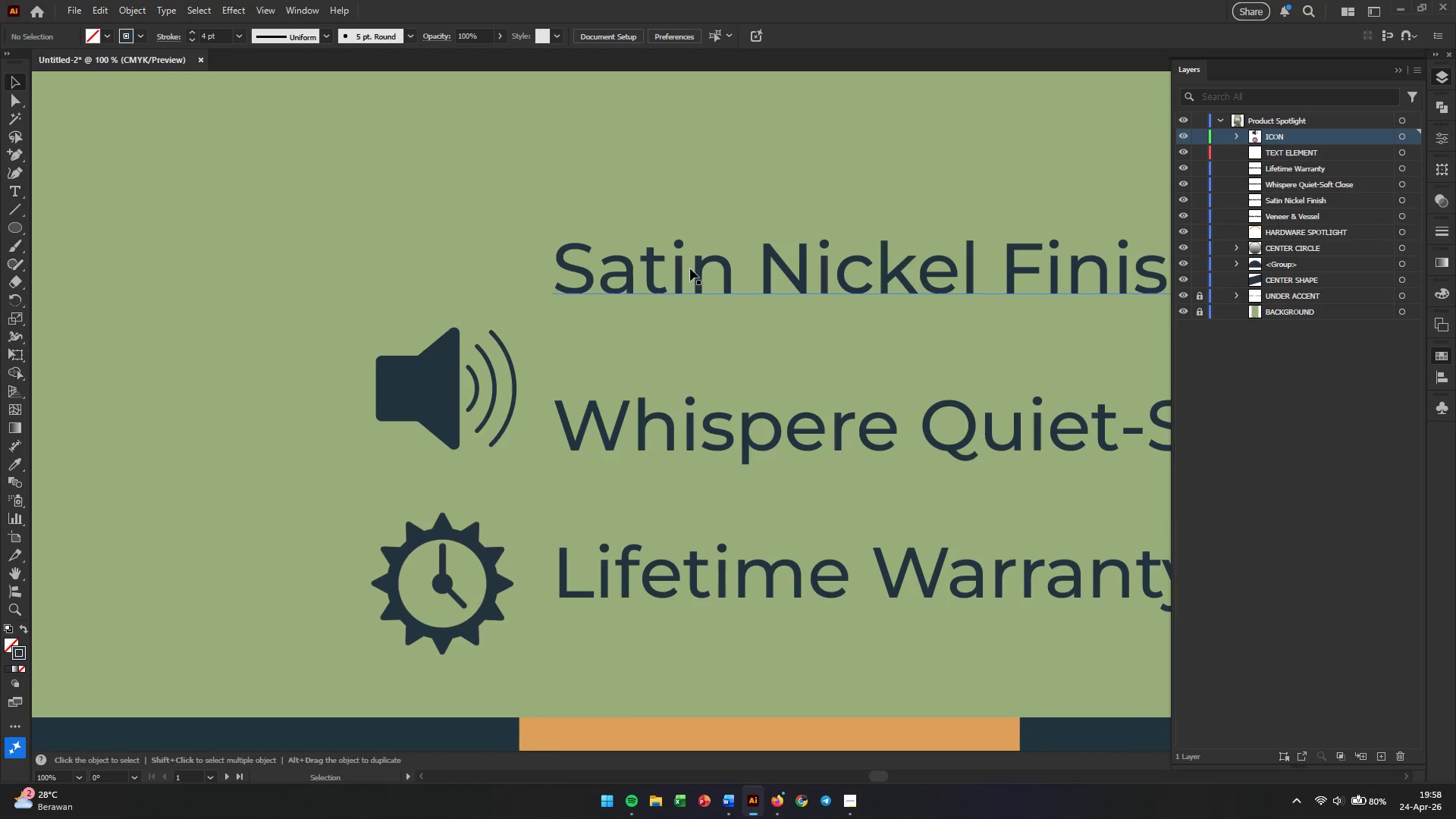 
hold_key(key=Space, duration=1.17)
 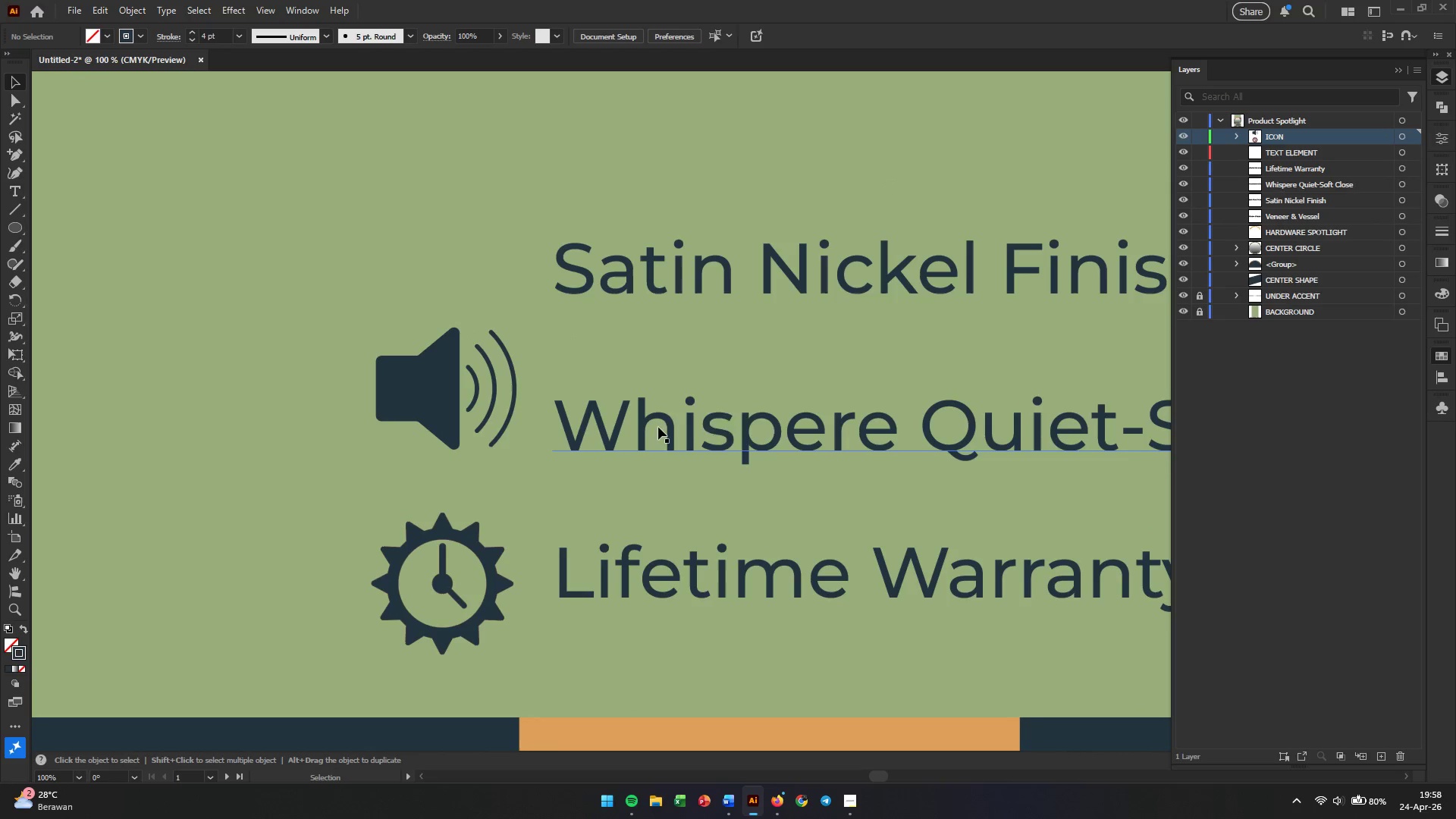 
left_click([666, 413])
 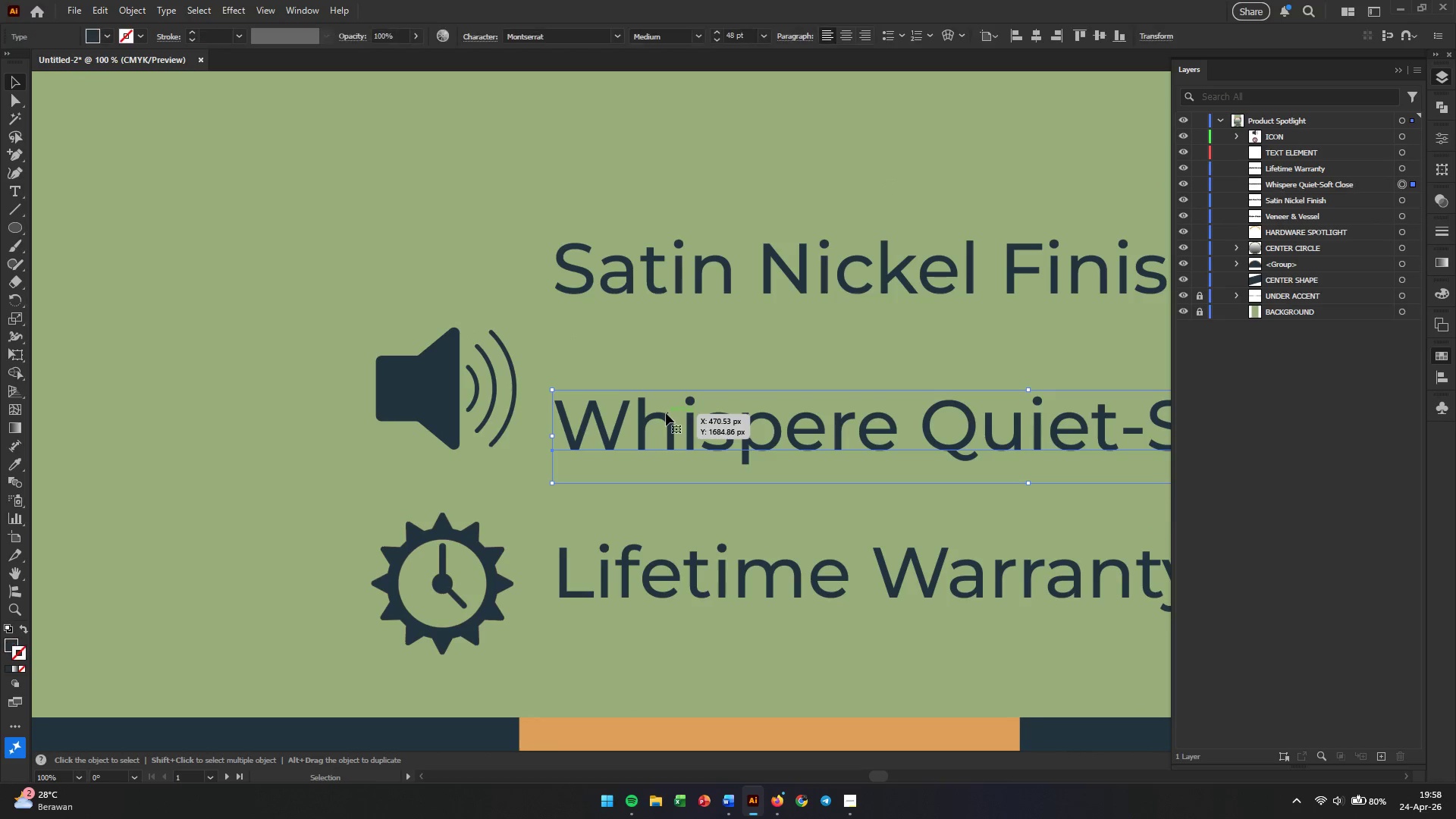 
hold_key(key=ShiftLeft, duration=1.5)
left_click([463, 384])
 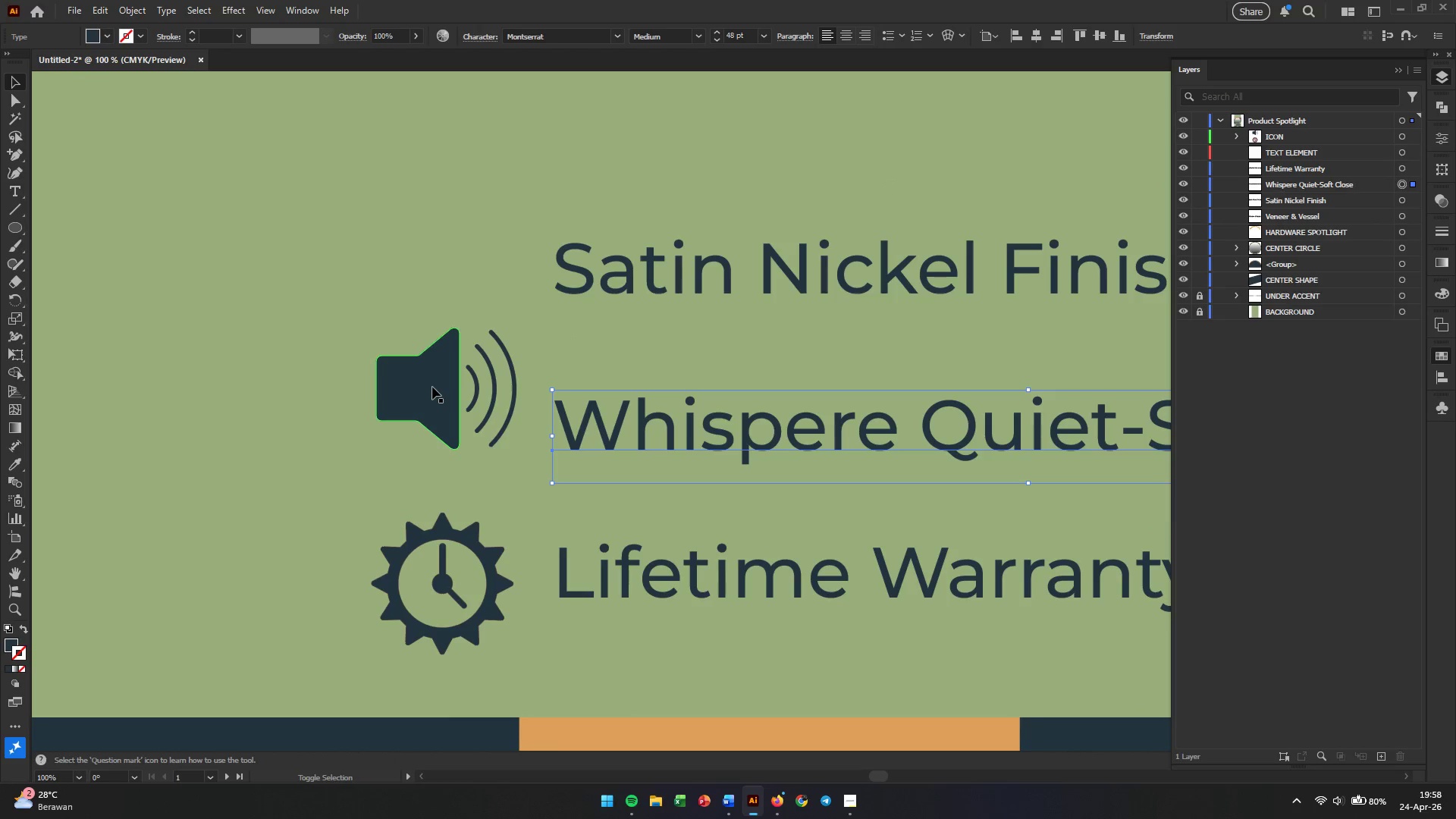 
left_click([432, 387])
 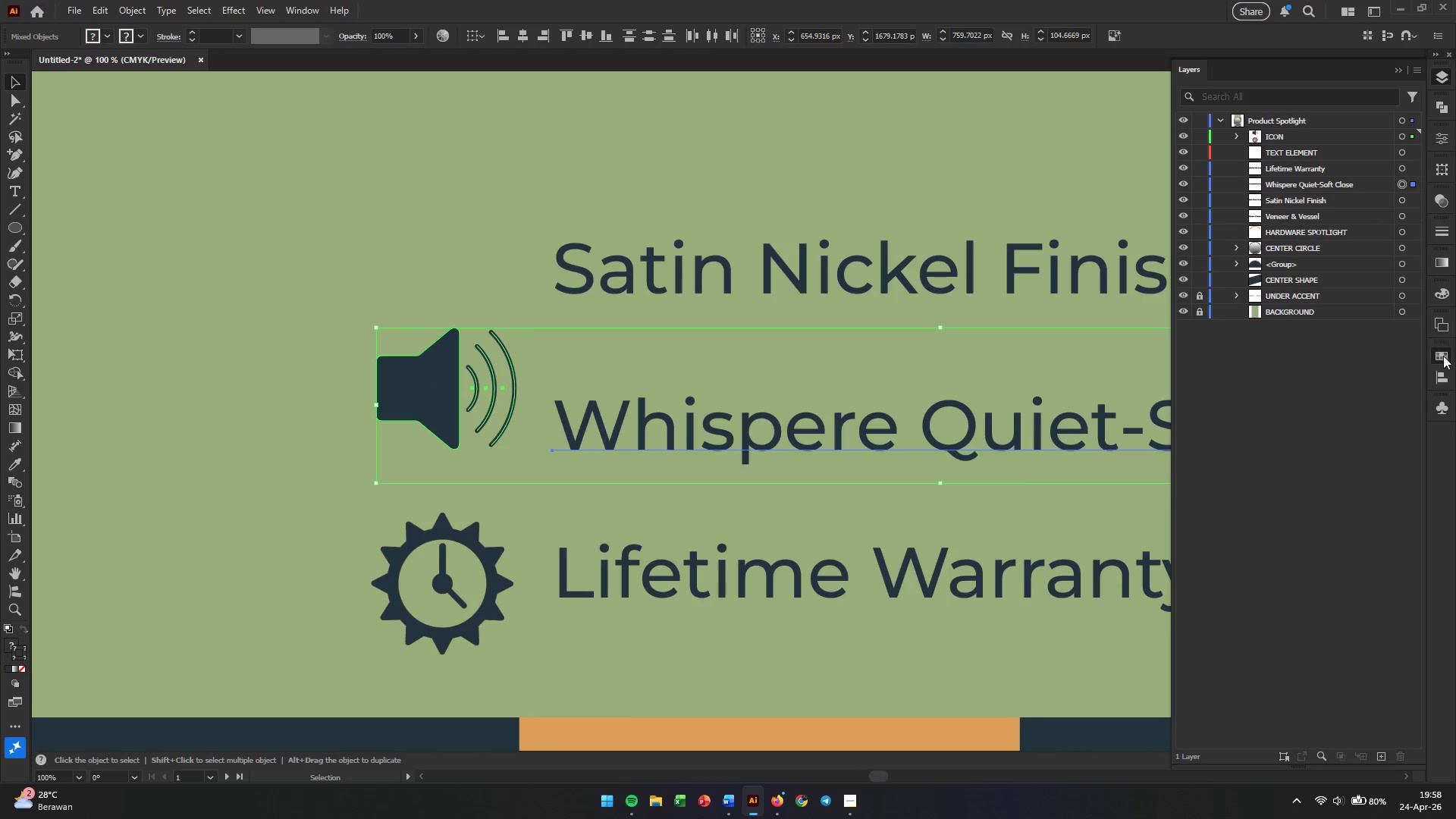 
left_click([1439, 371])
 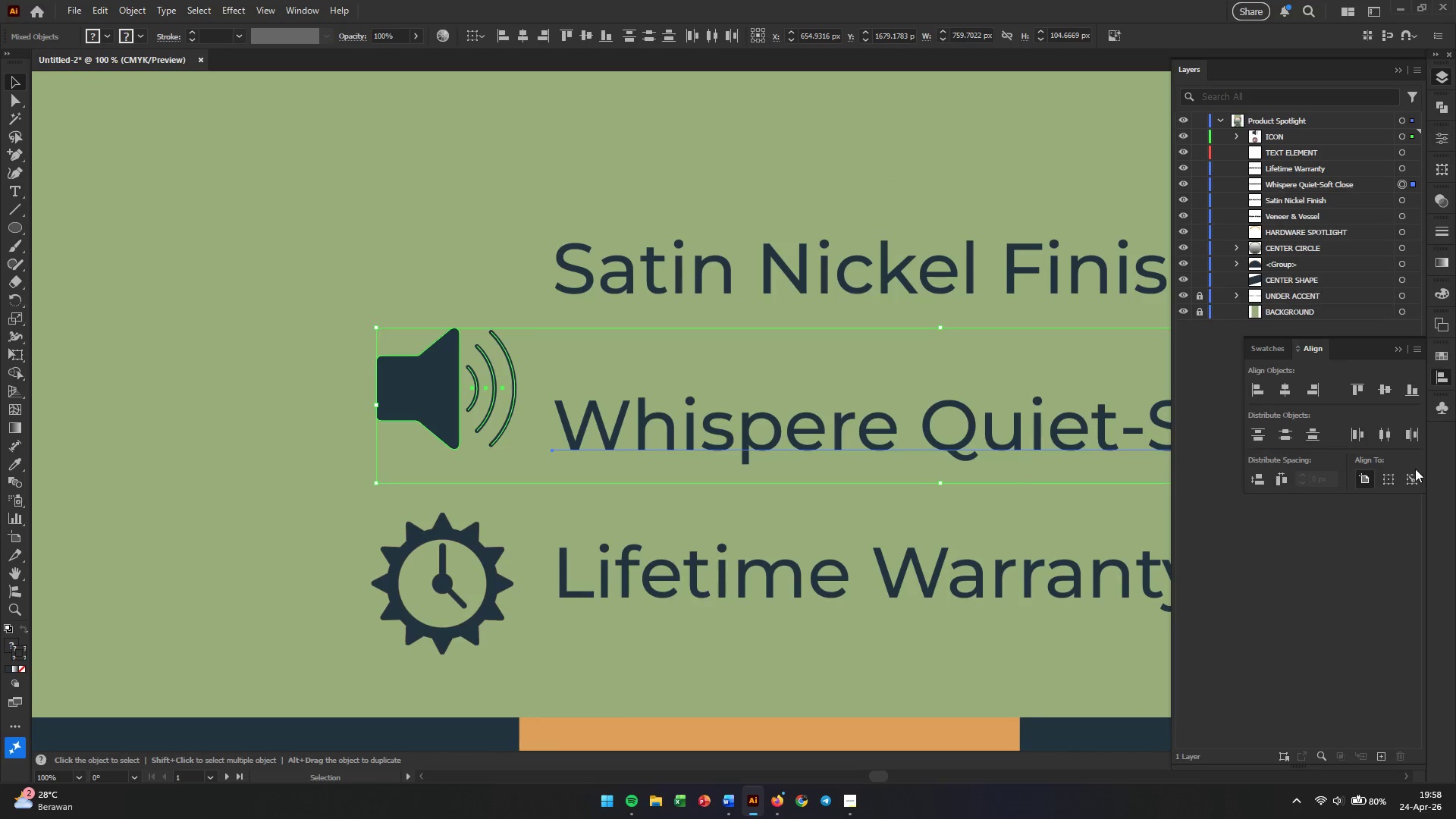 
left_click([1411, 473])
 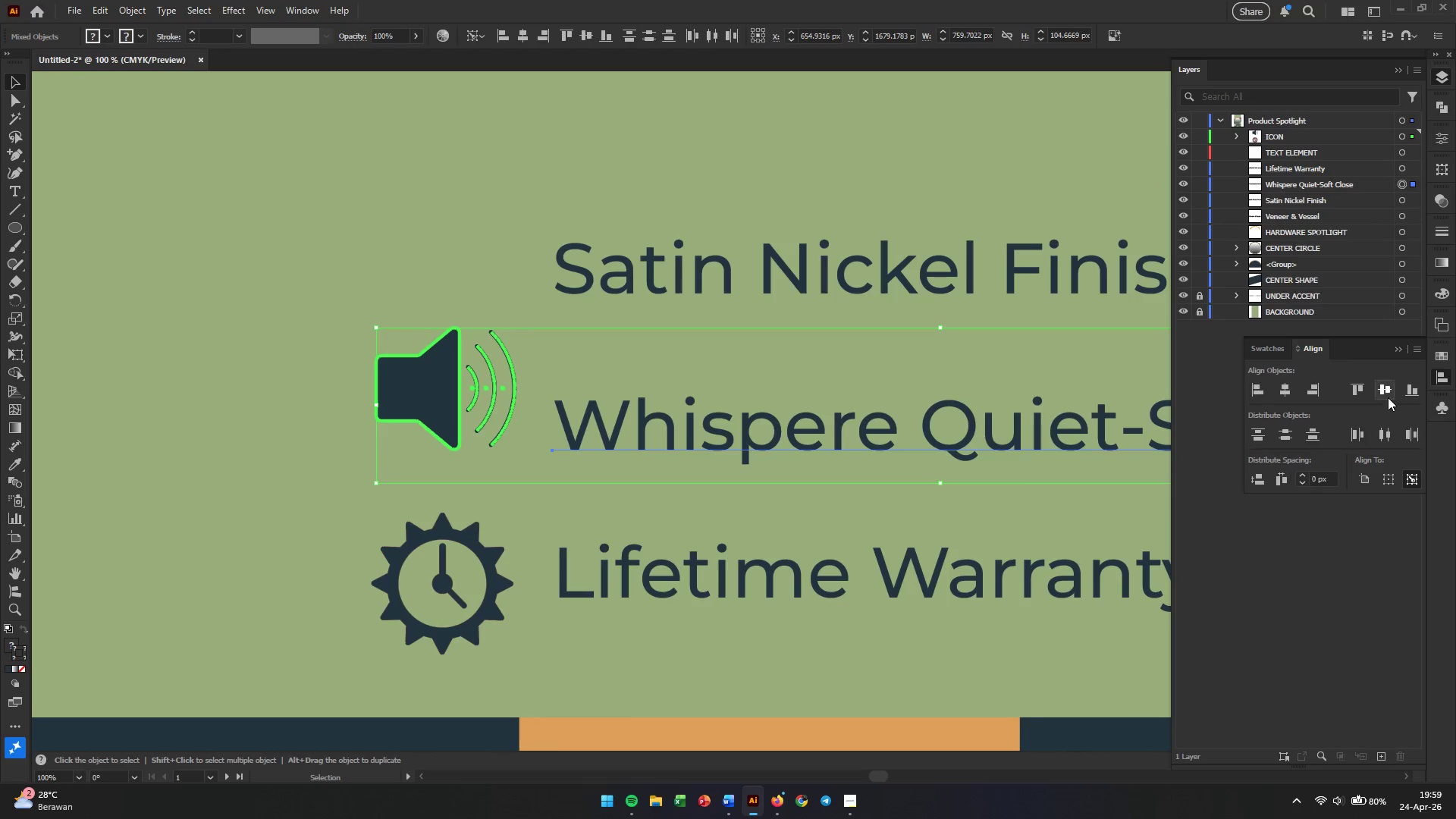 
left_click([1388, 389])
 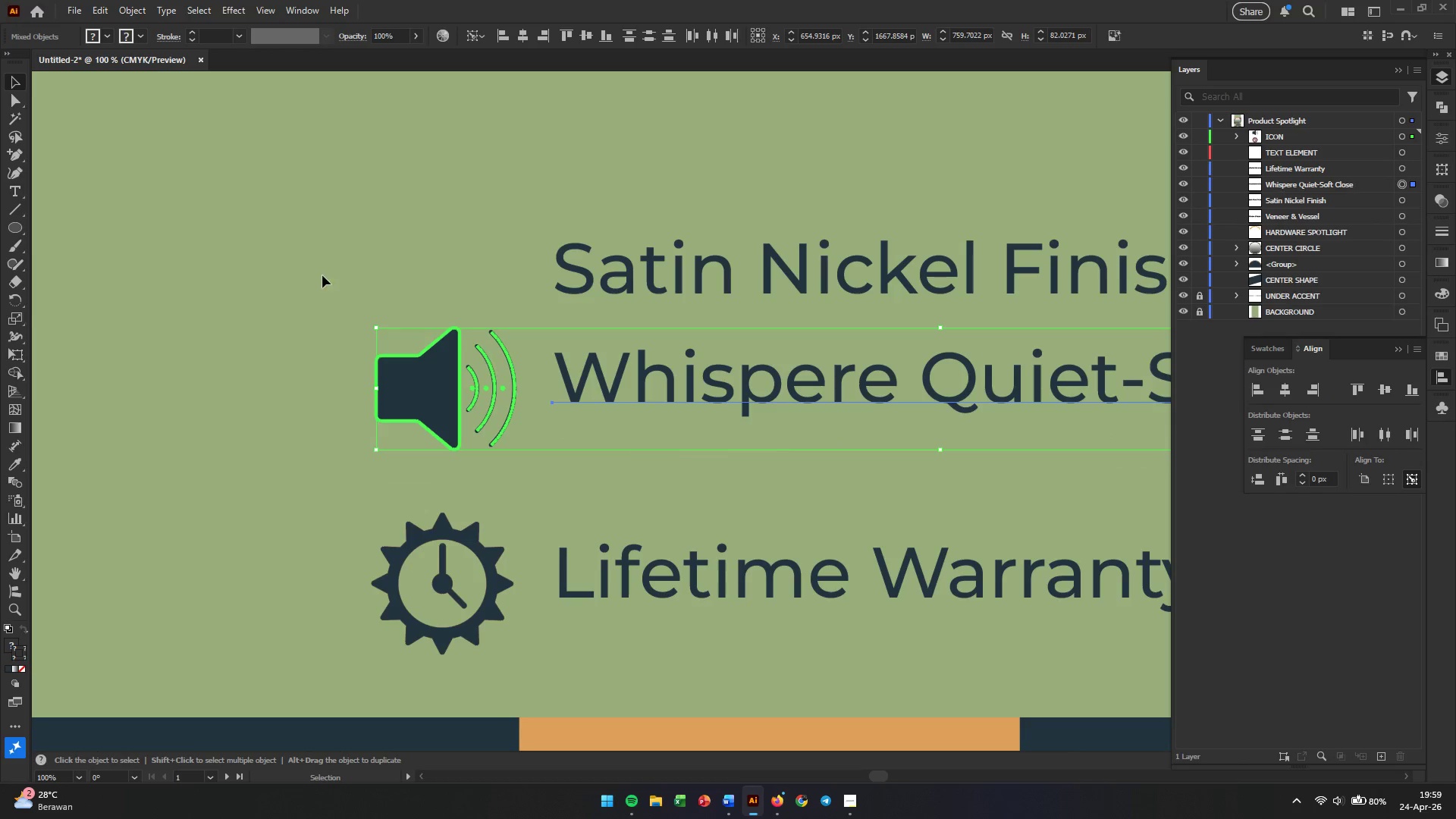 
left_click([320, 272])
 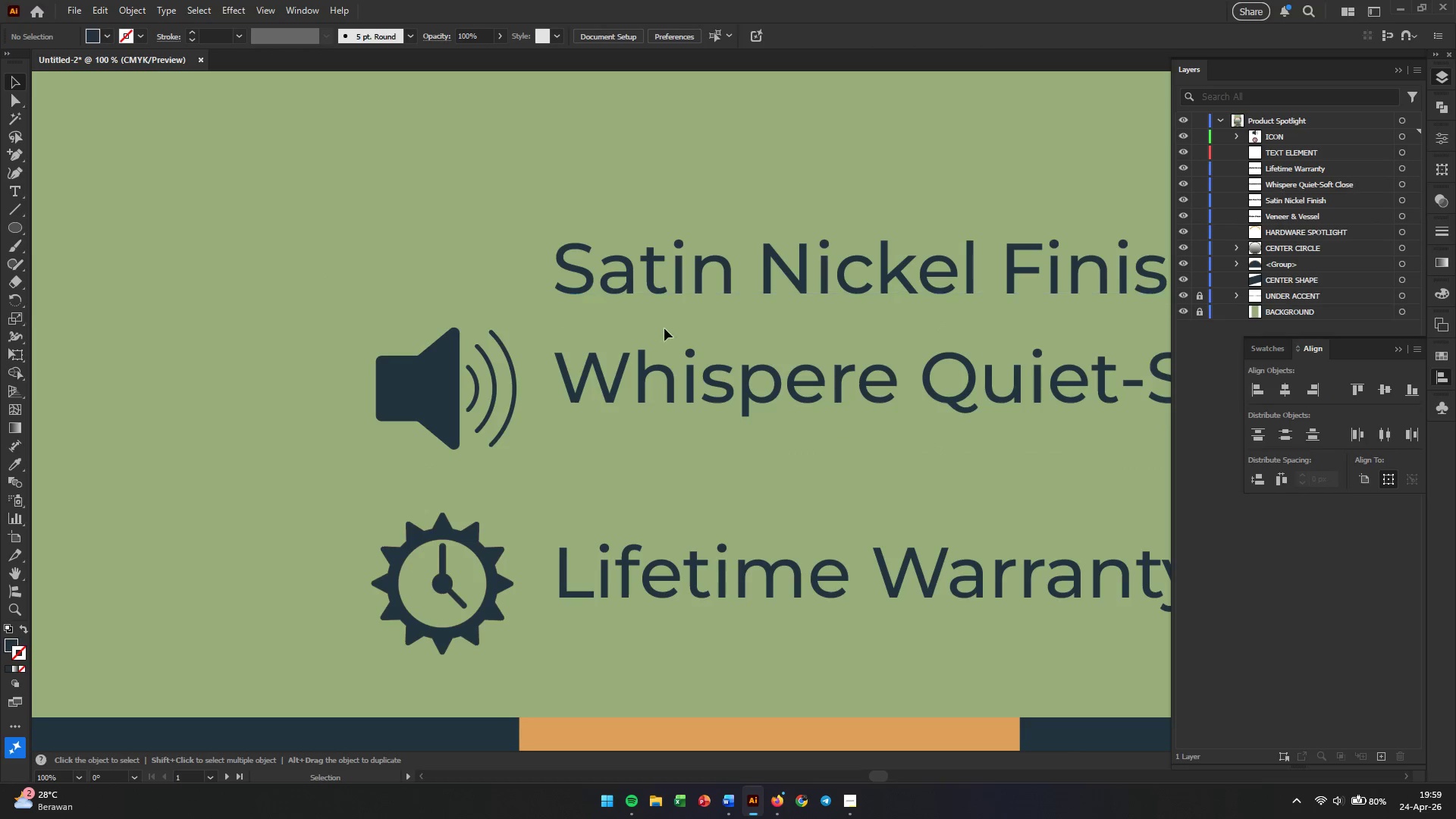 
hold_key(key=AltLeft, duration=1.19)
scroll: coordinate [733, 332], scroll_direction: down, amount: 2.0
 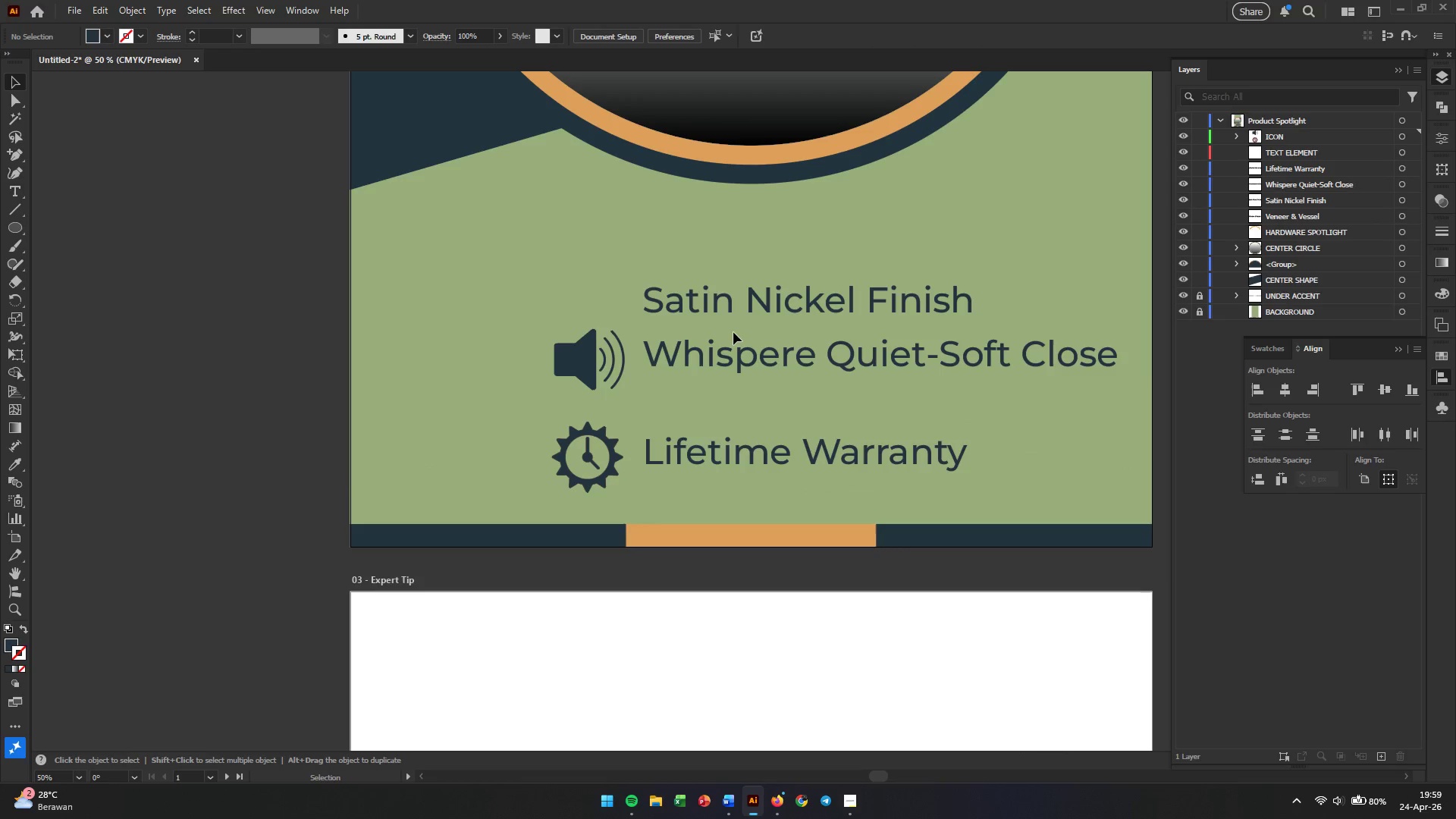 
wait(6.97)
 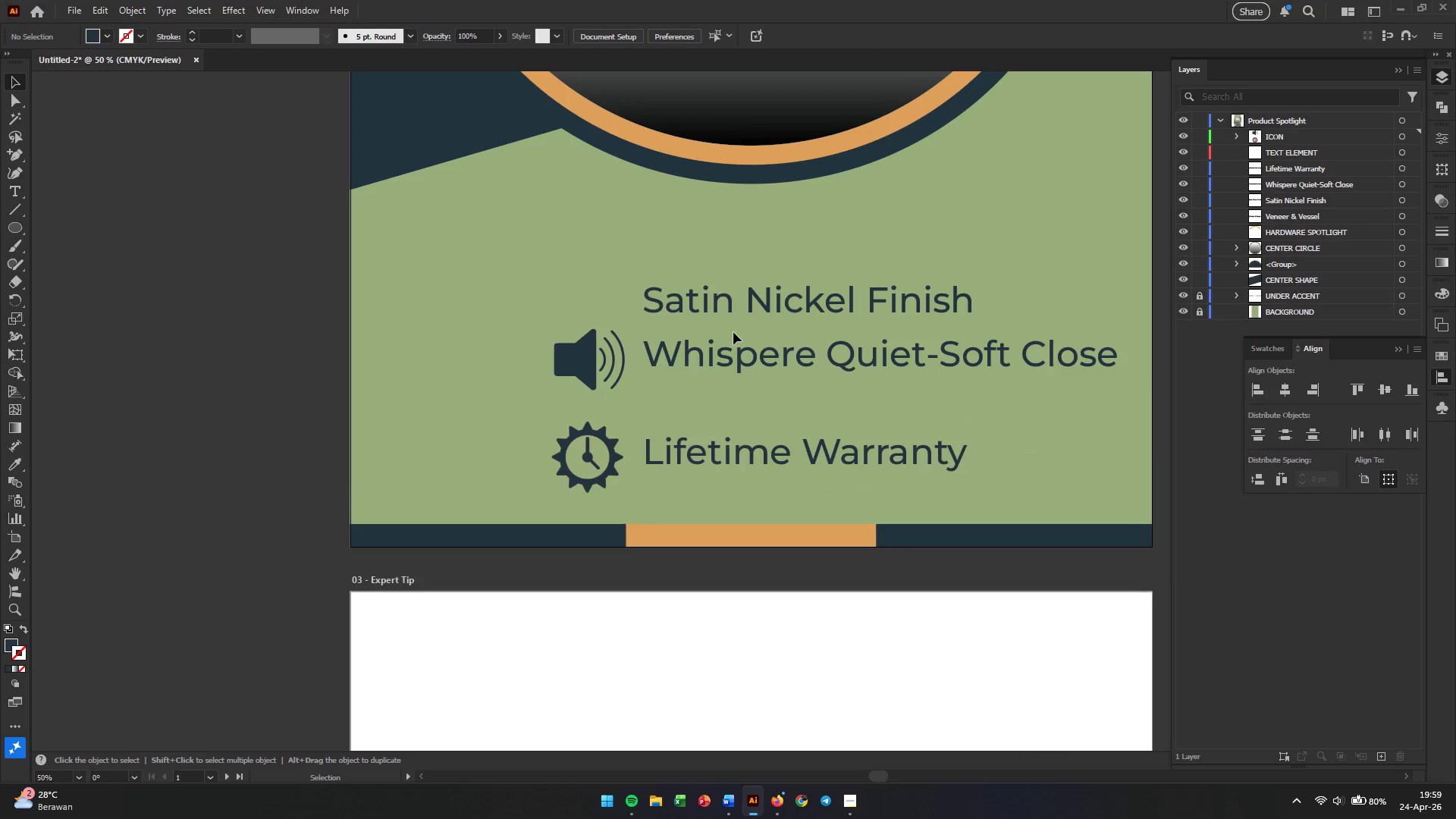 
left_click([15, 192])
 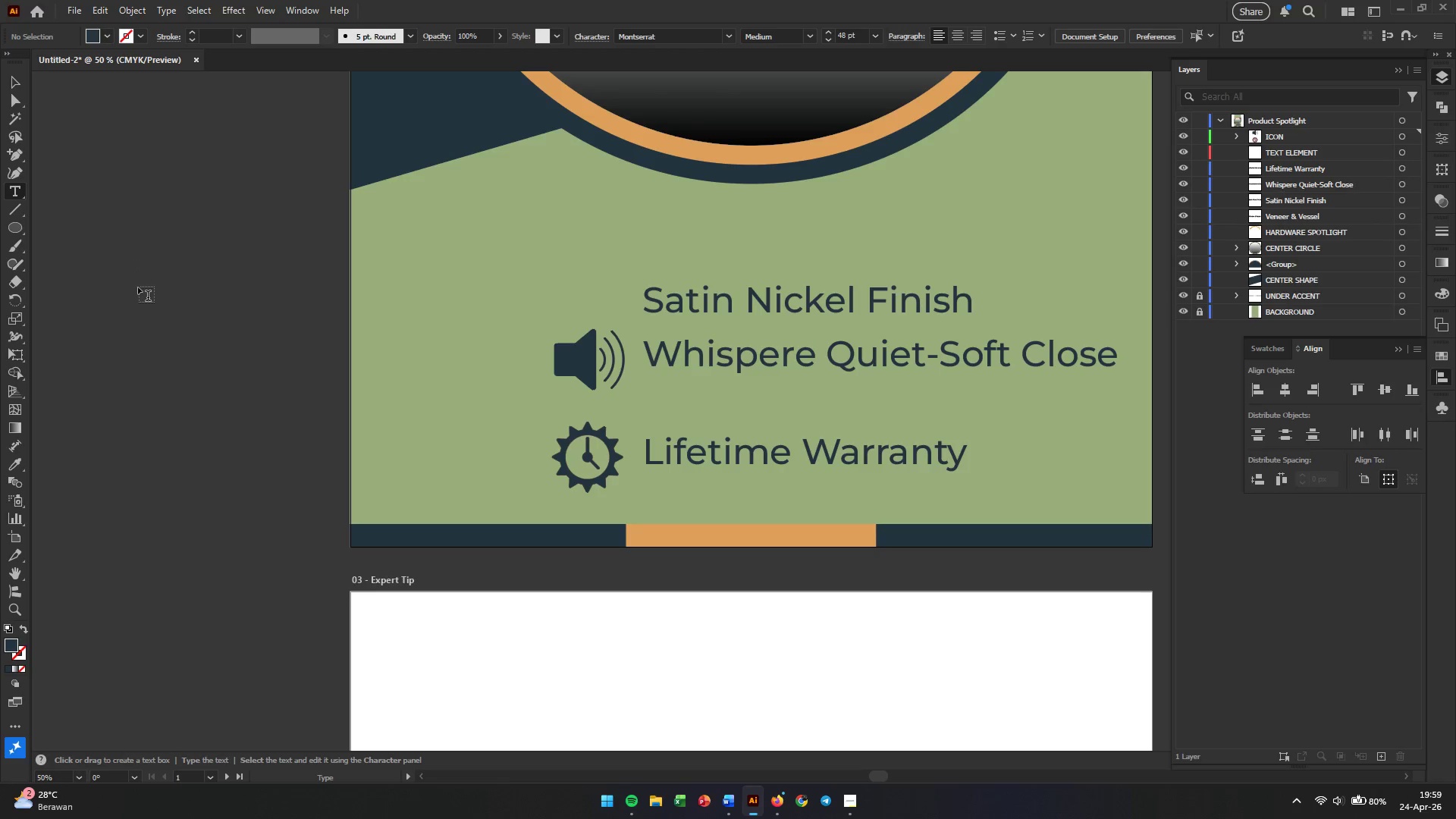 
left_click([138, 287])
 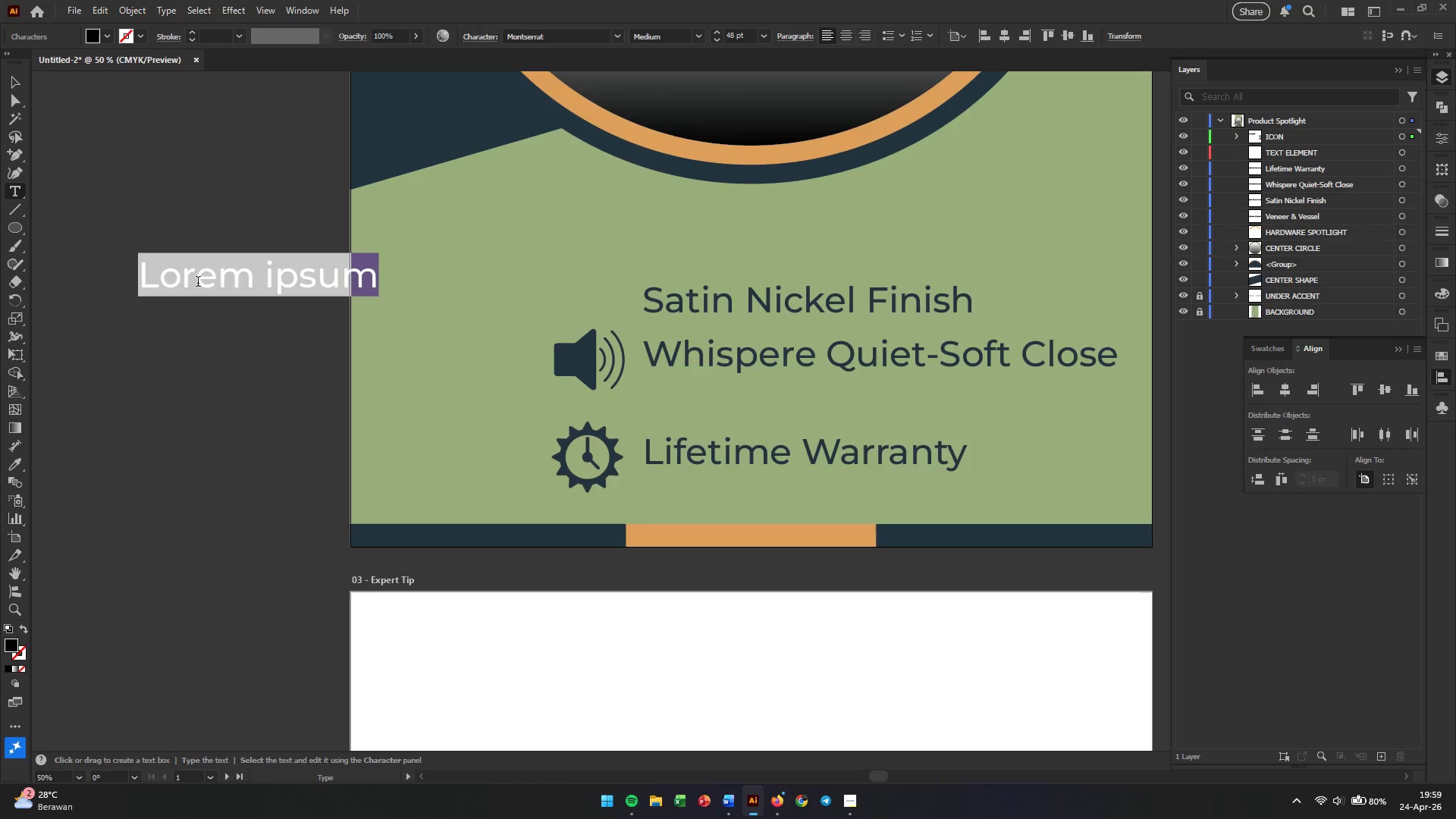 
key(Shift+N)
 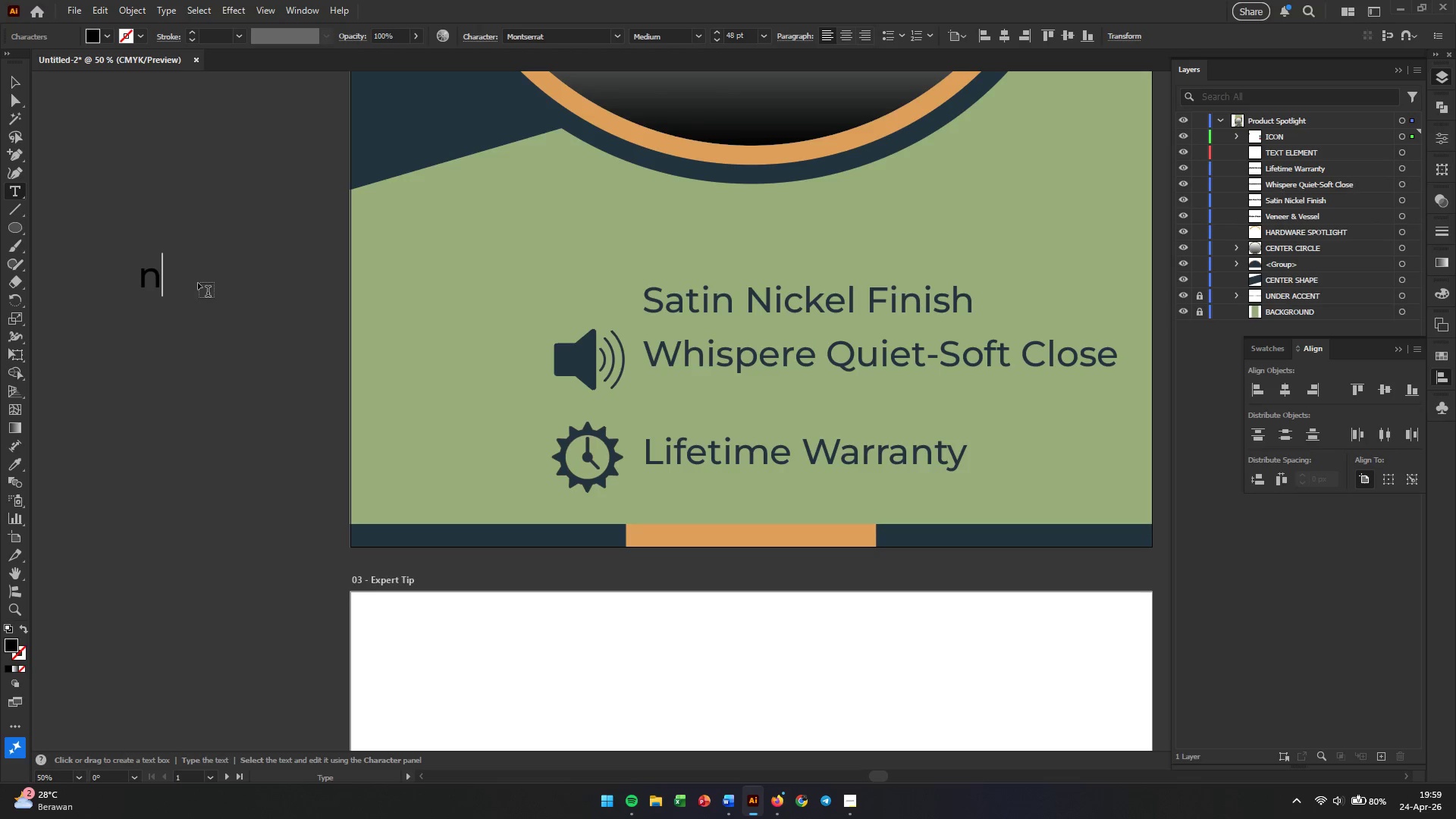 
key(Backspace)
 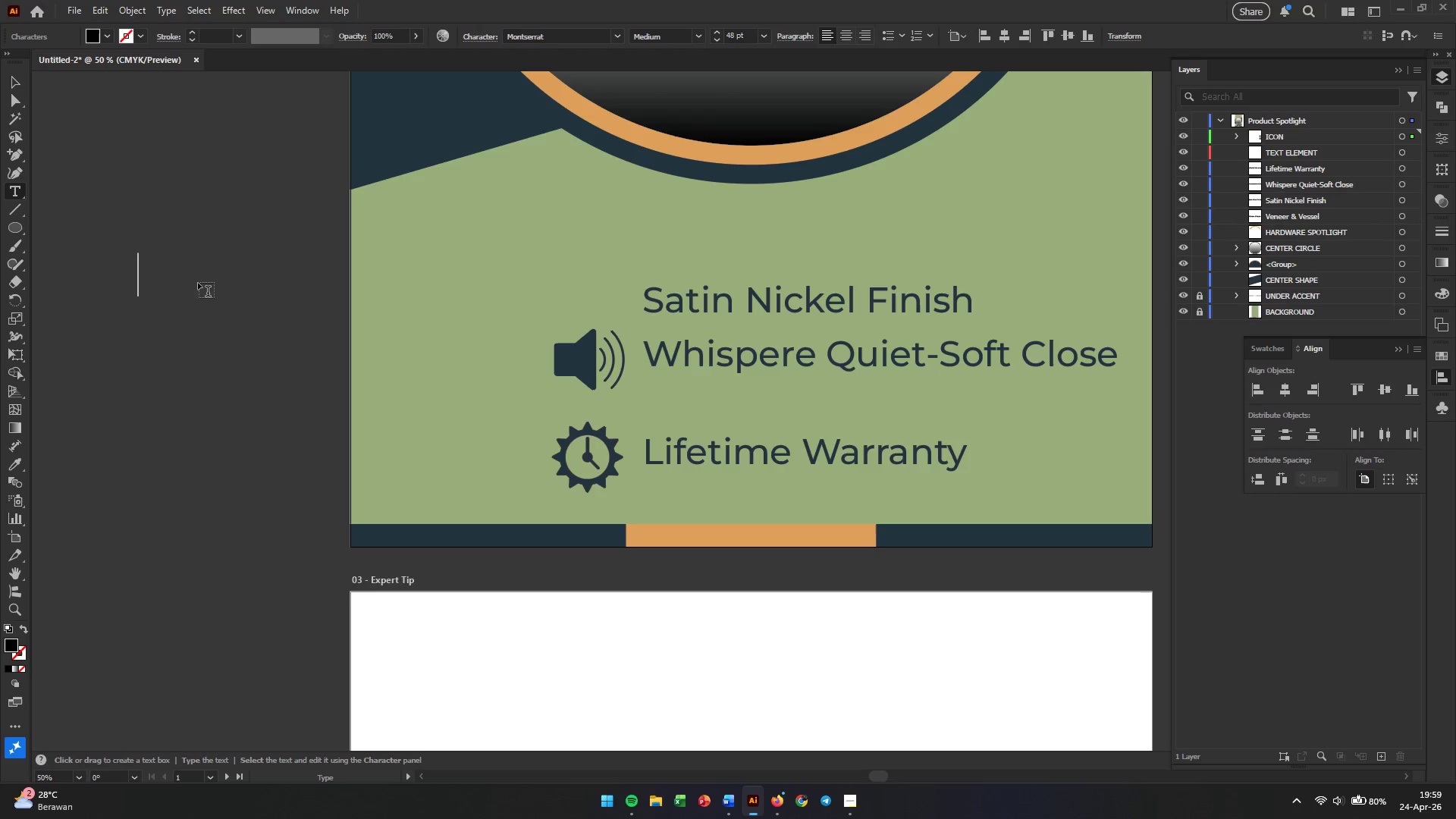 
key(N)
 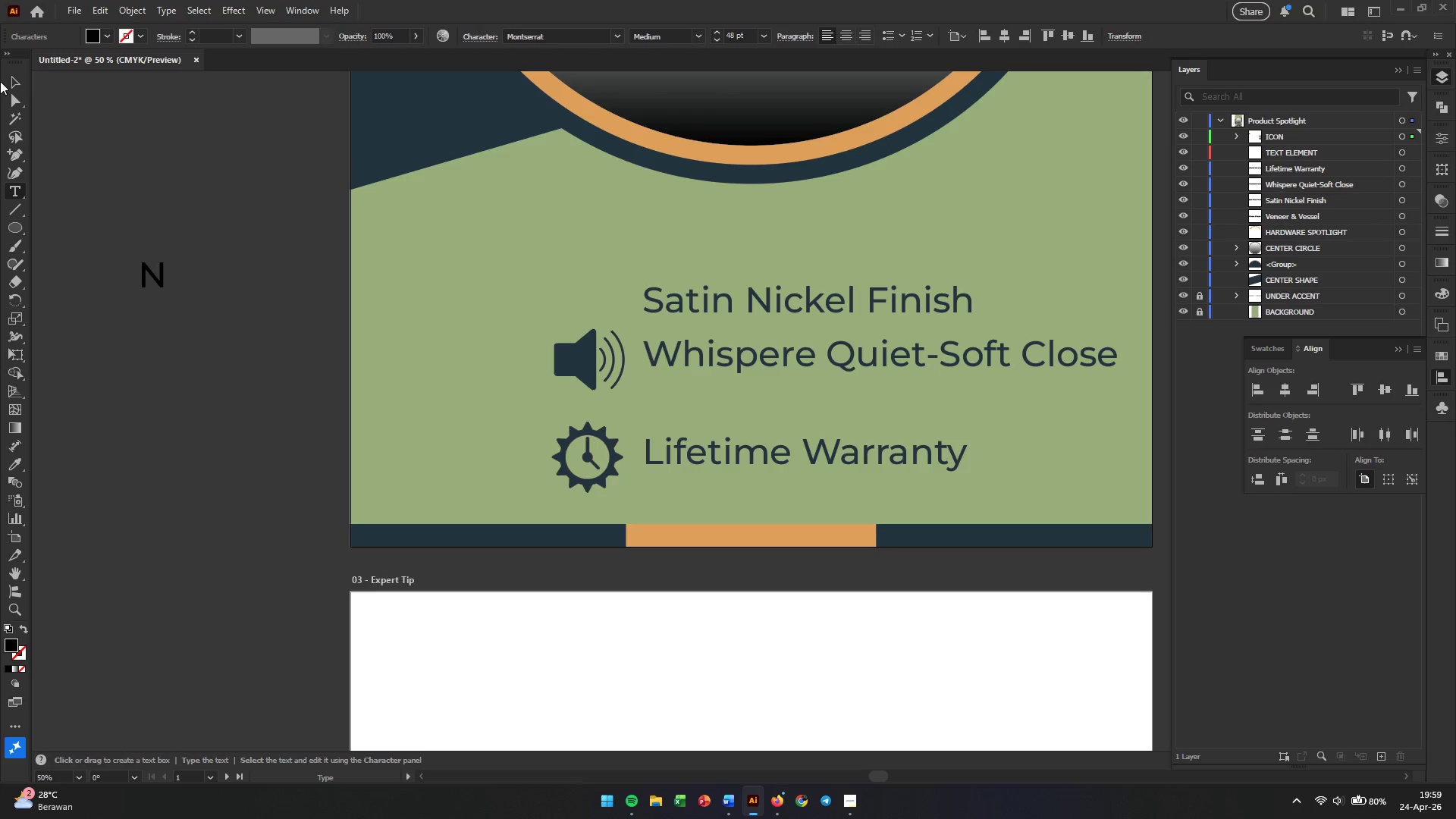 
left_click([14, 80])
 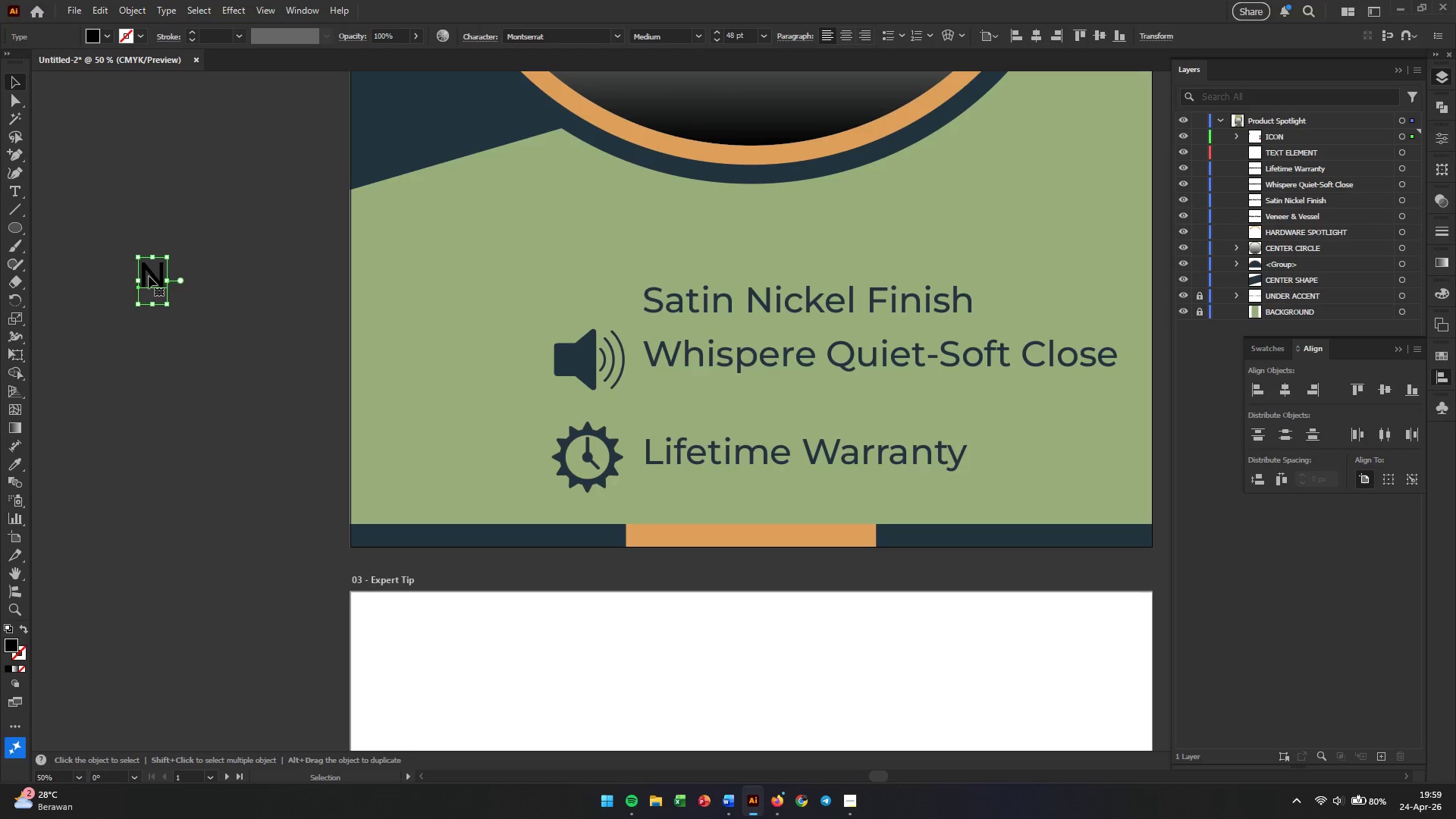 
hold_key(key=AltLeft, duration=0.33)
scroll: coordinate [131, 273], scroll_direction: up, amount: 2.0
 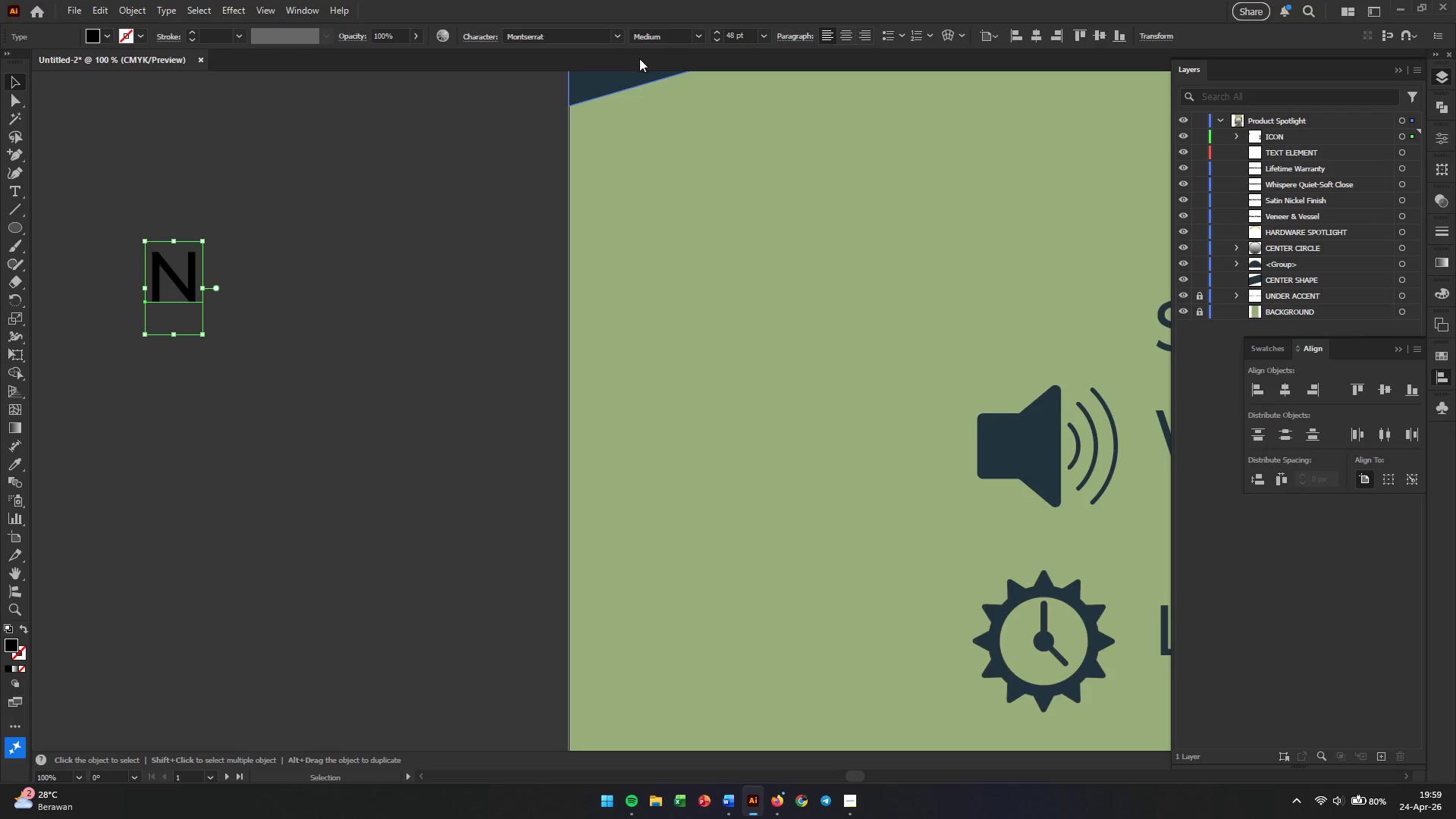 
left_click([615, 35])
 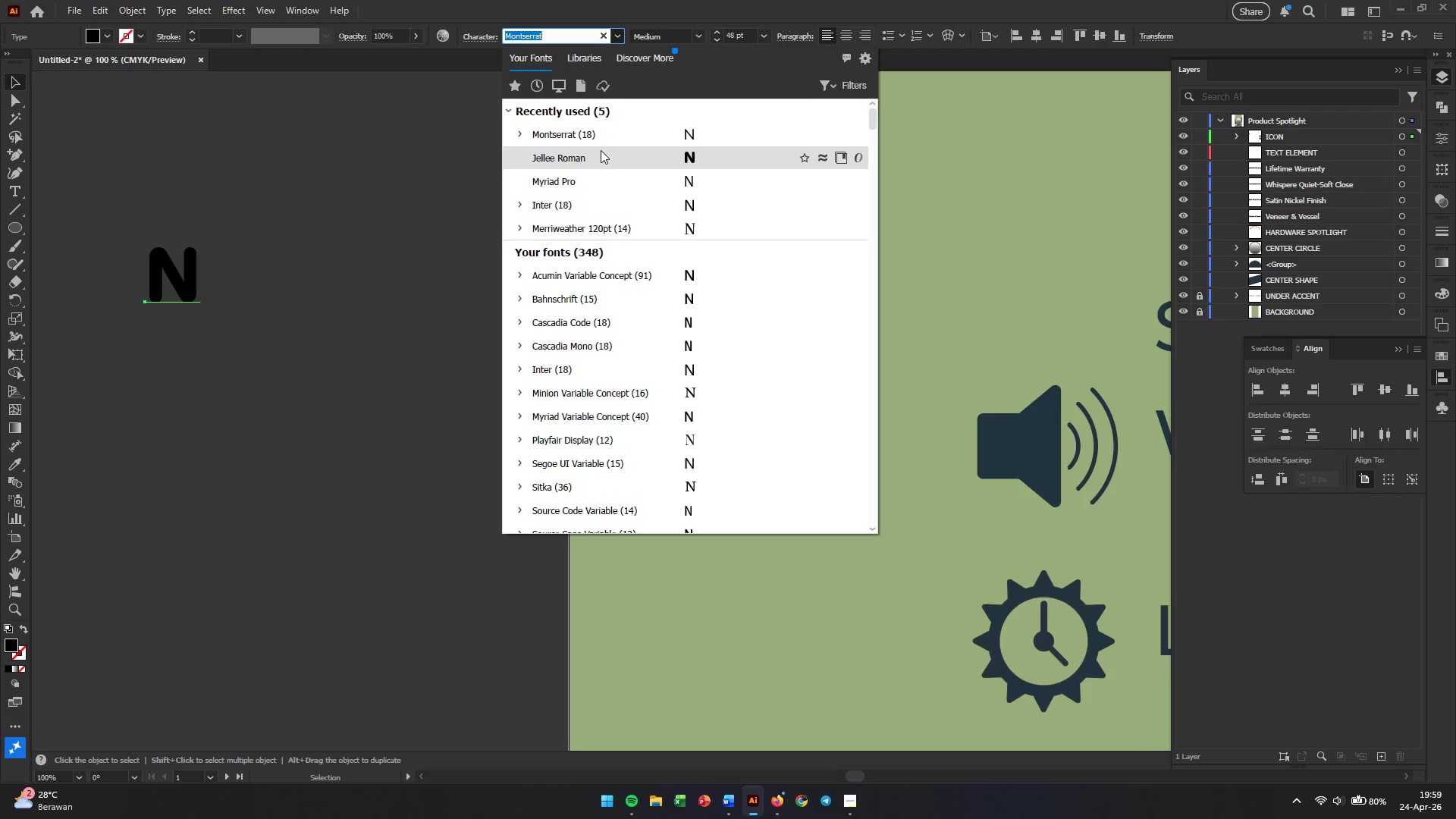 
left_click([601, 150])
 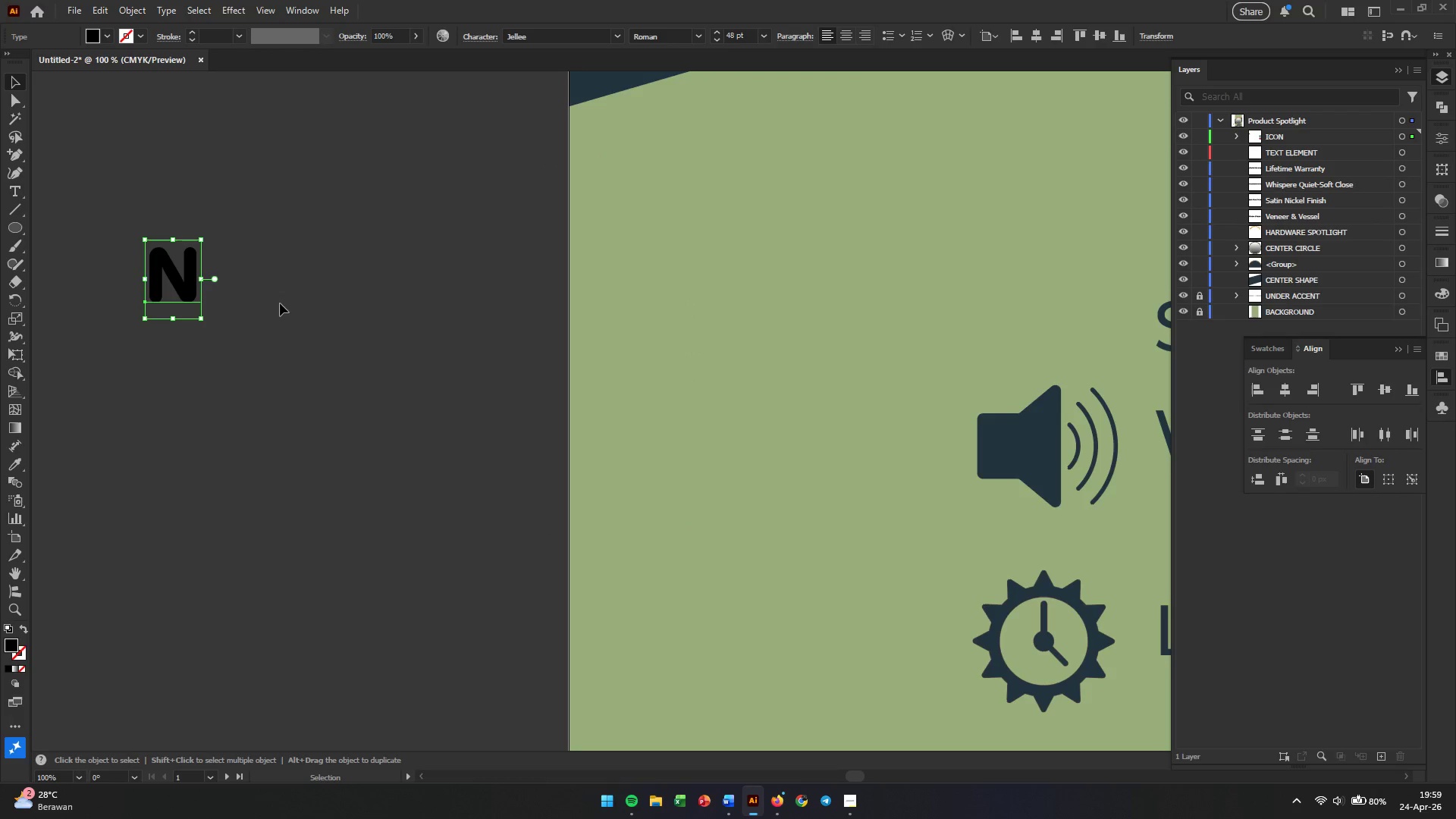 
left_click([280, 303])
 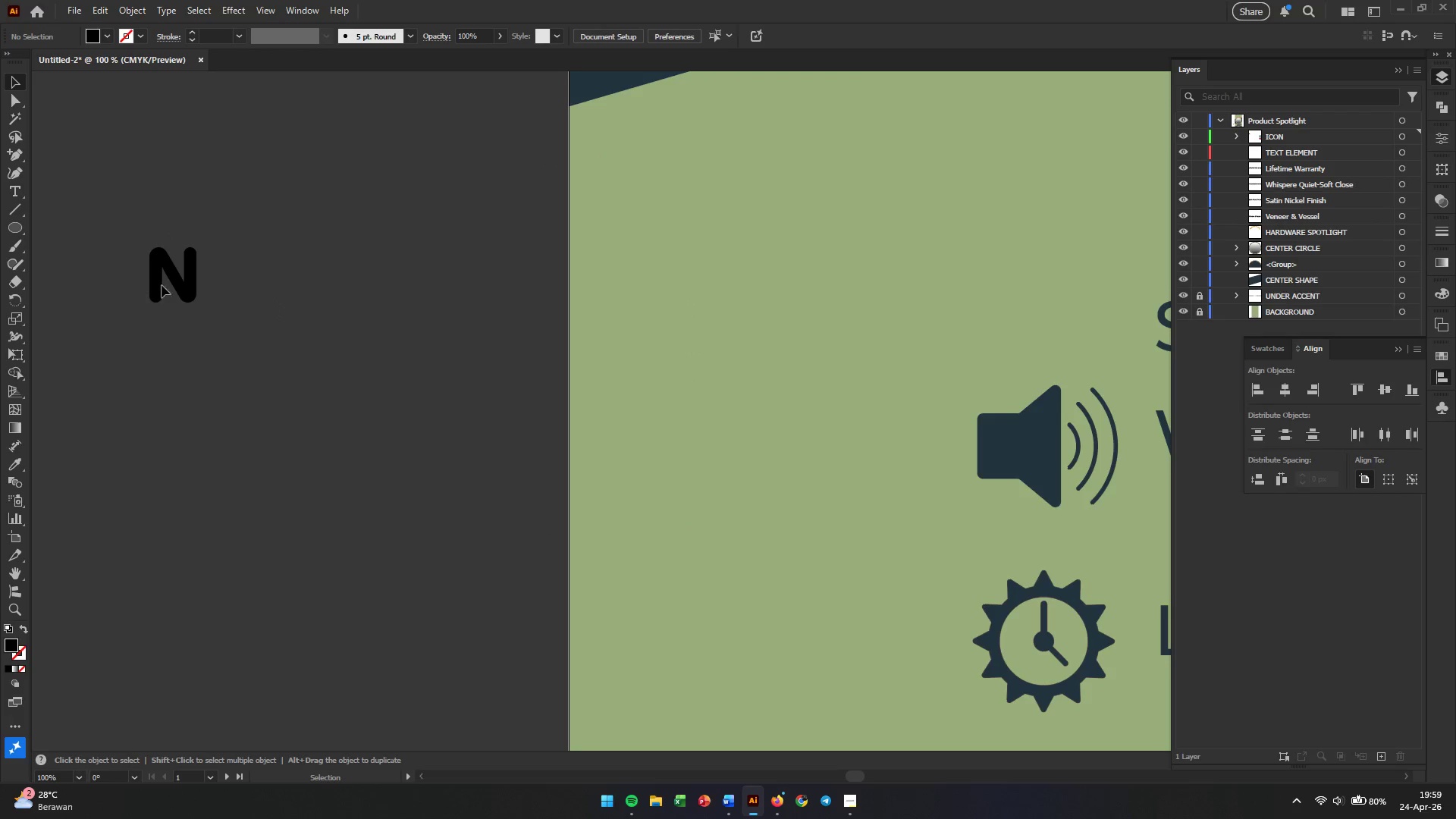 
left_click_drag(start_coordinate=[181, 289], to_coordinate=[281, 412])
 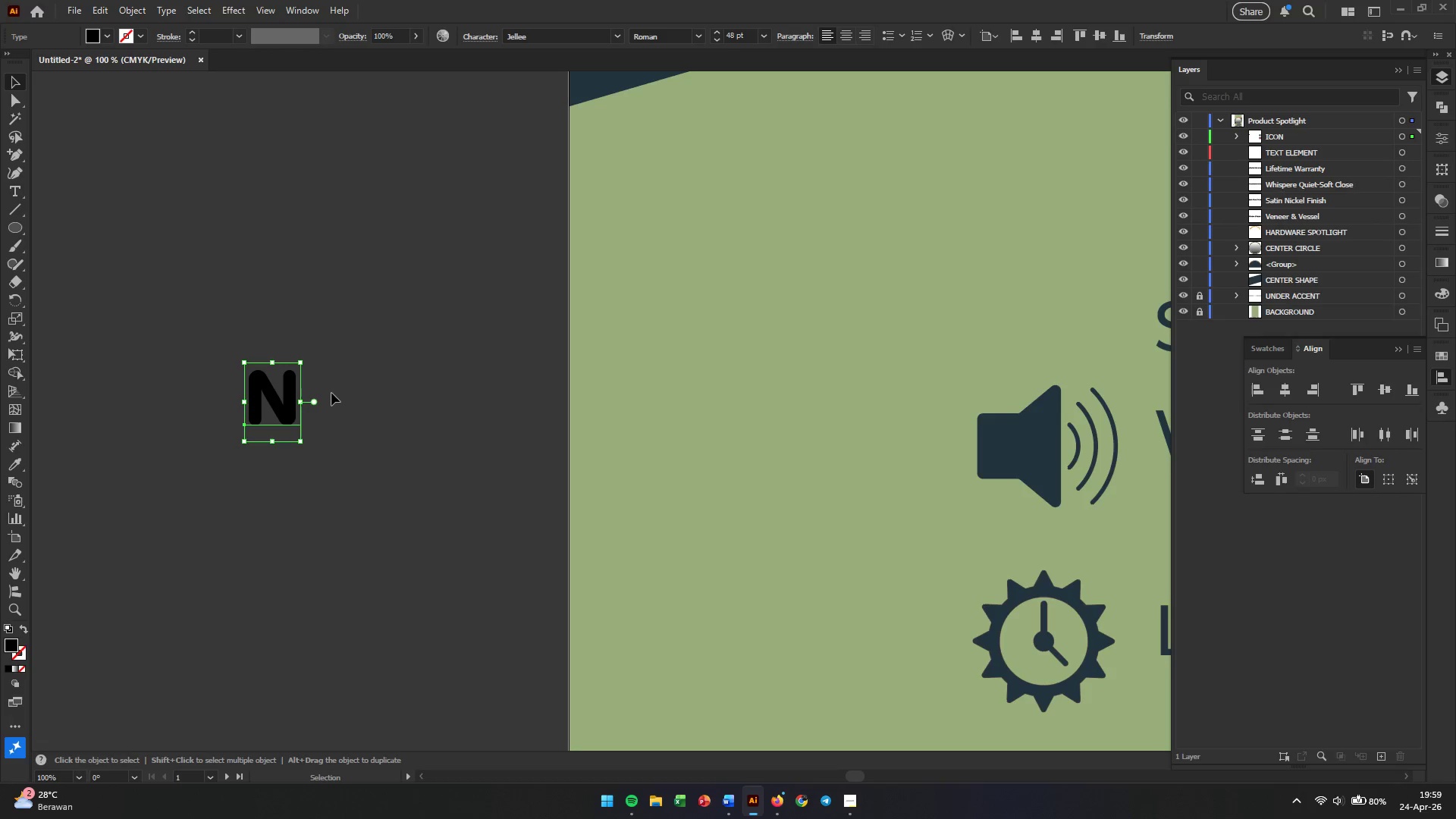 
wait(6.61)
 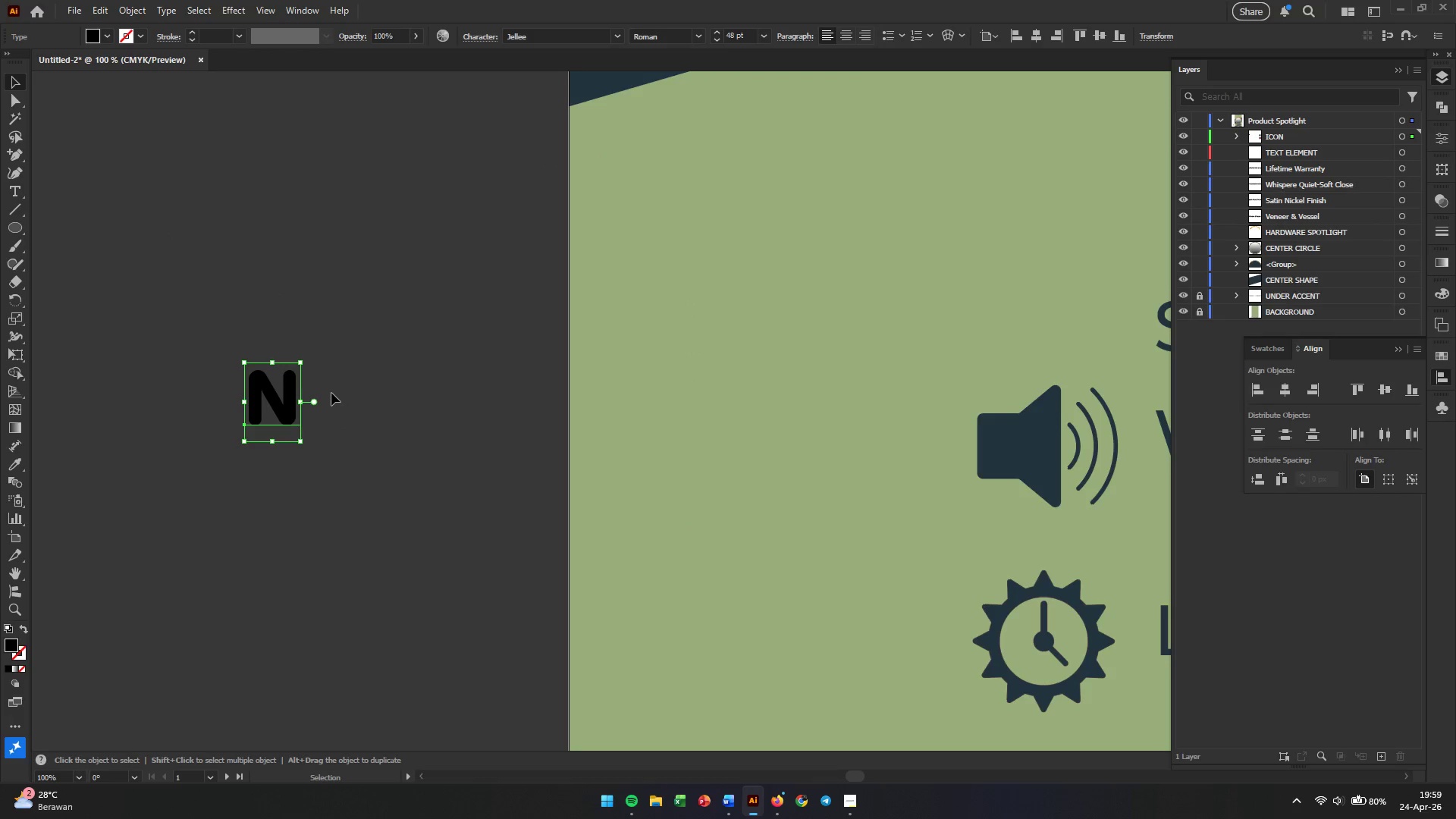 
hold_key(key=AltLeft, duration=0.39)
scroll: coordinate [310, 388], scroll_direction: up, amount: 2.0
 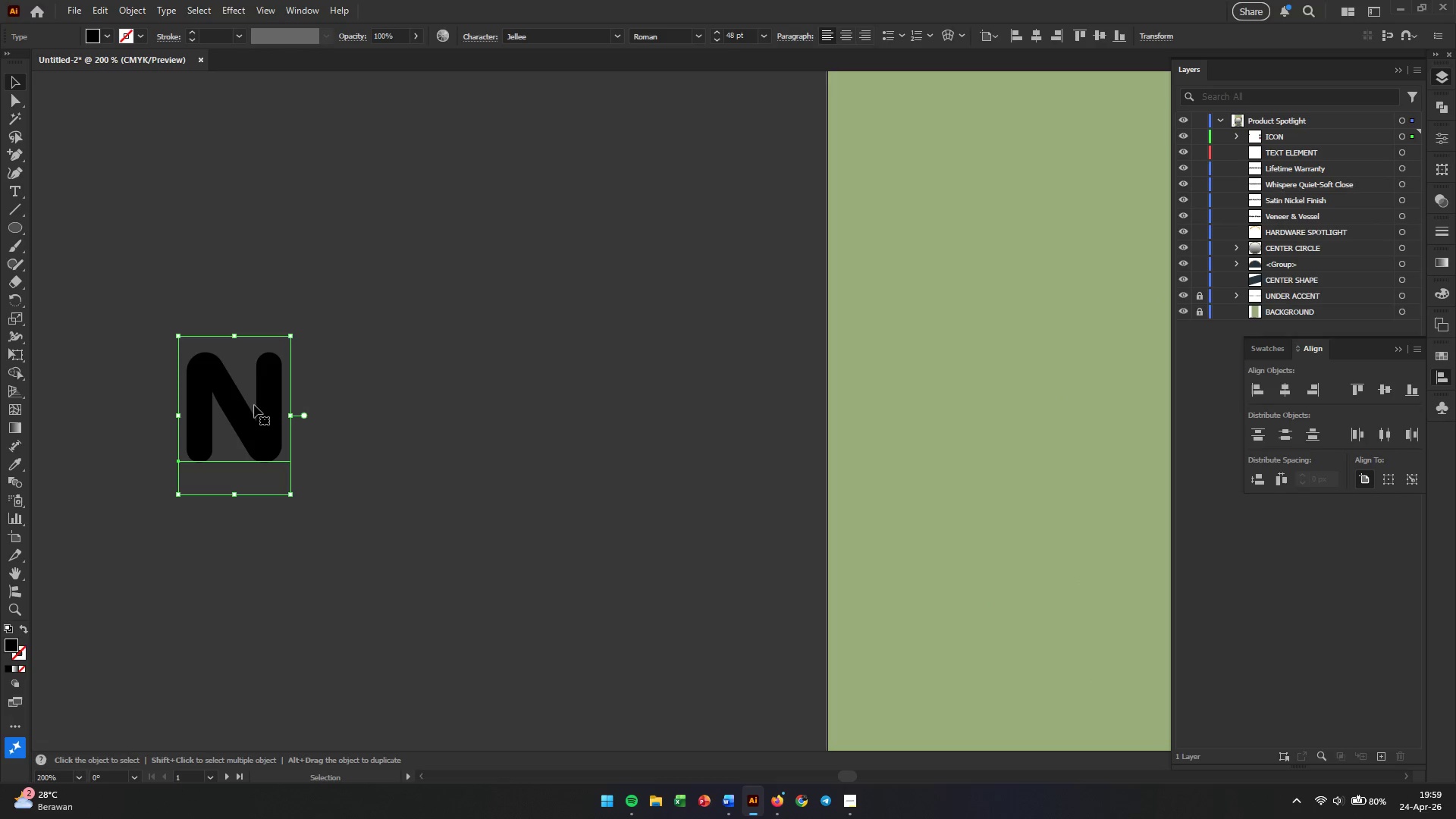 
key(Control+Shift+O)
 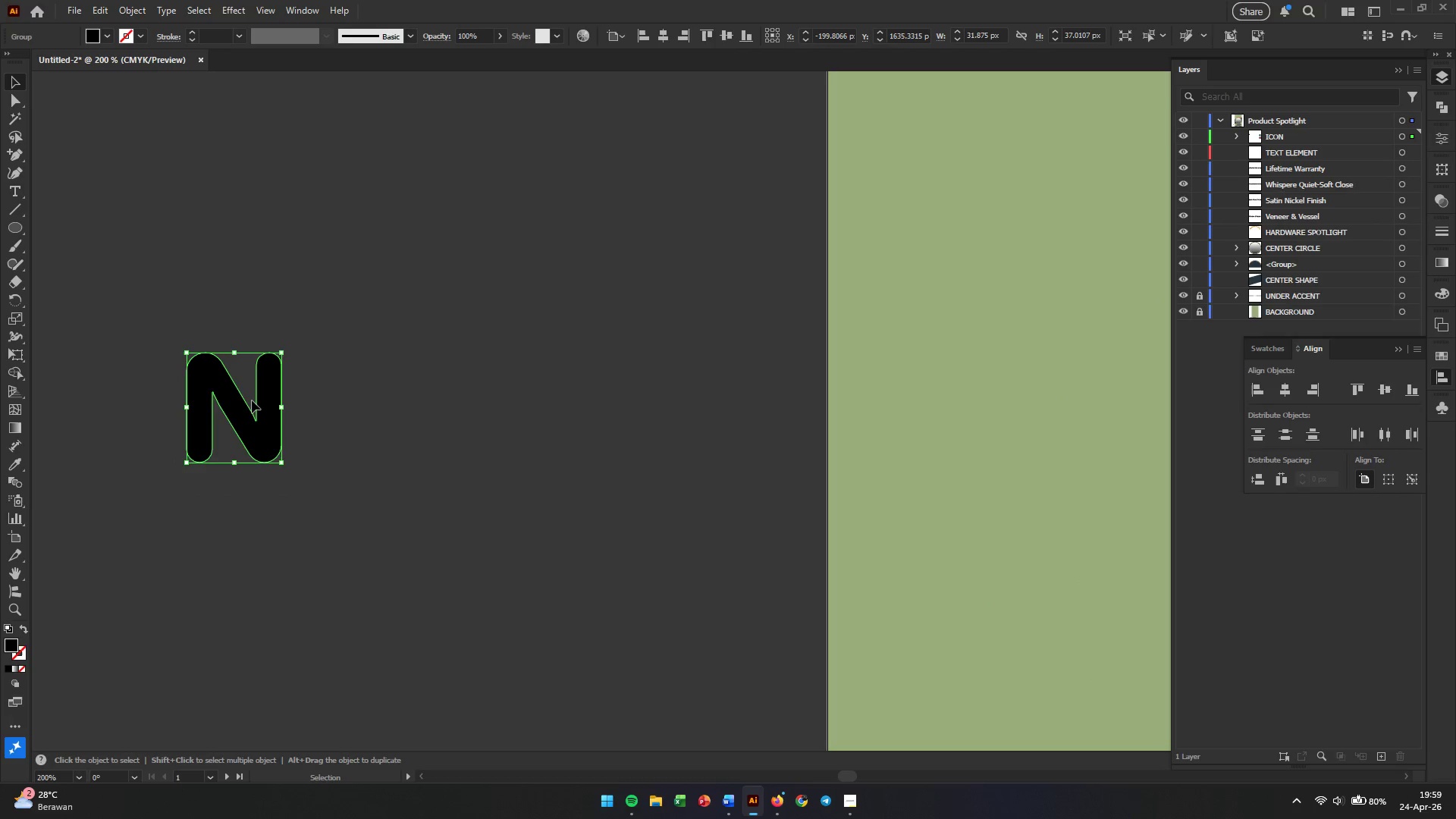 
left_click([381, 438])
 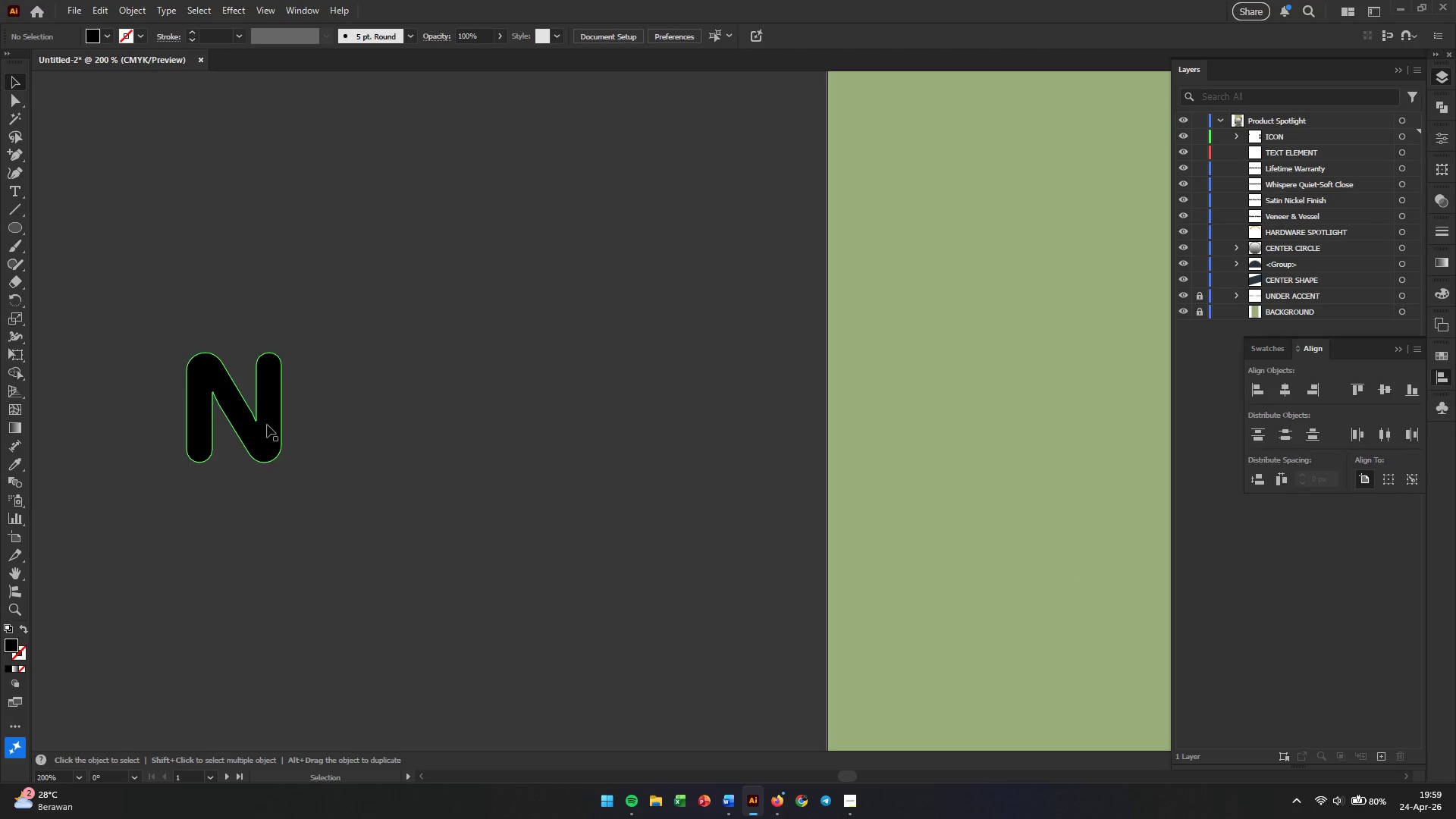 
left_click([267, 425])
 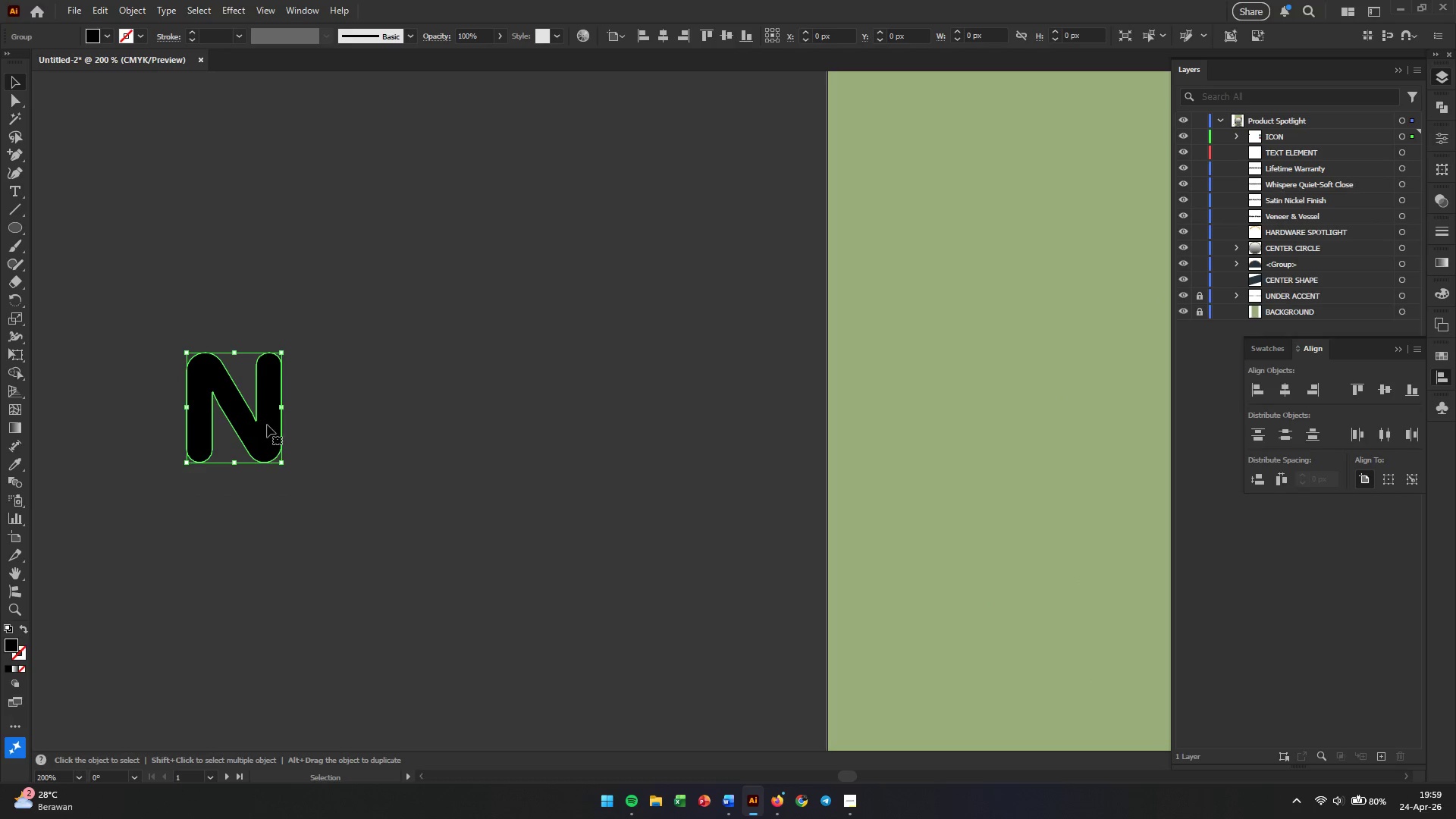 
hold_key(key=AltLeft, duration=0.52)
scroll: coordinate [248, 422], scroll_direction: up, amount: 2.0
 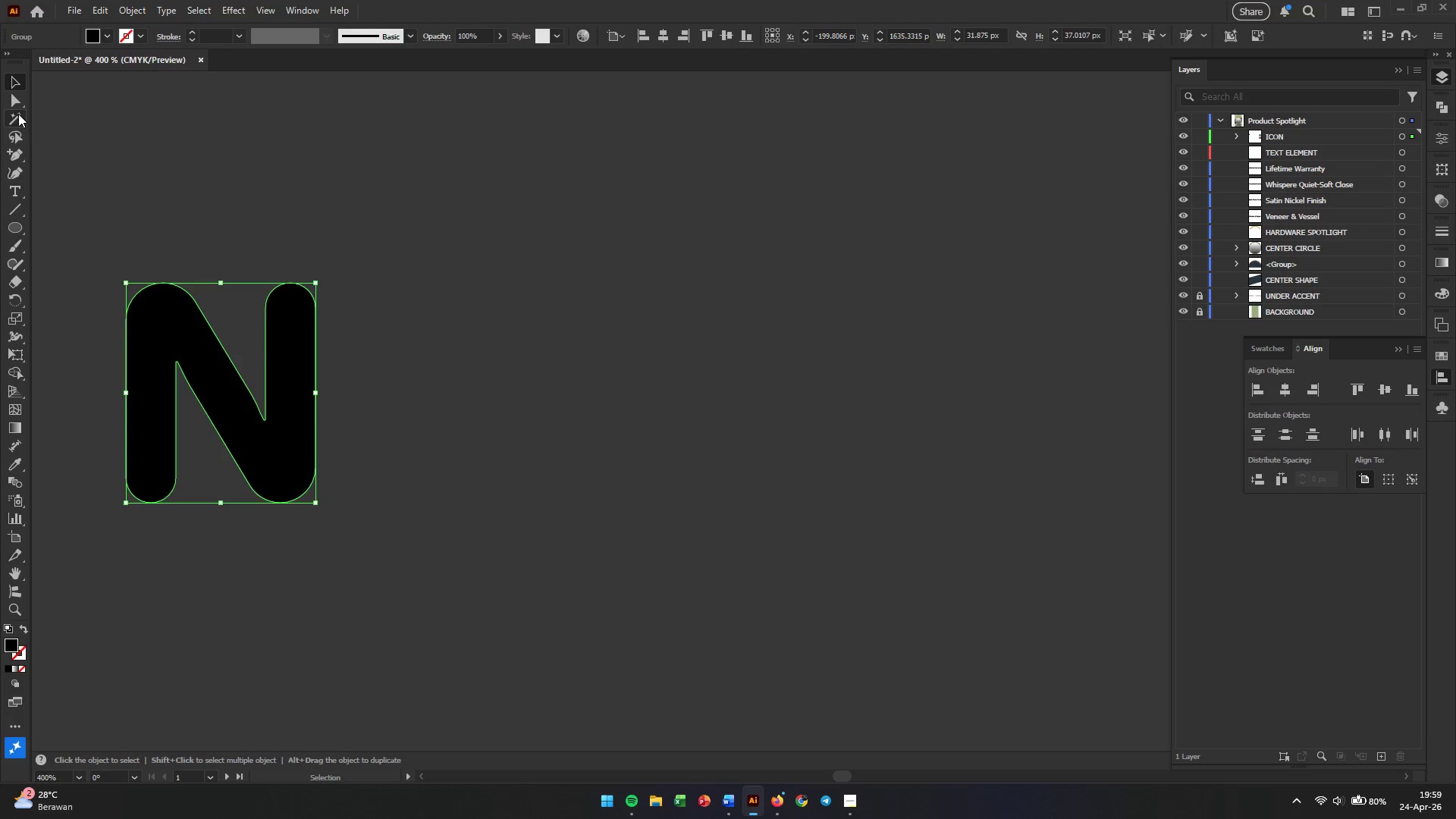 
left_click([12, 102])
 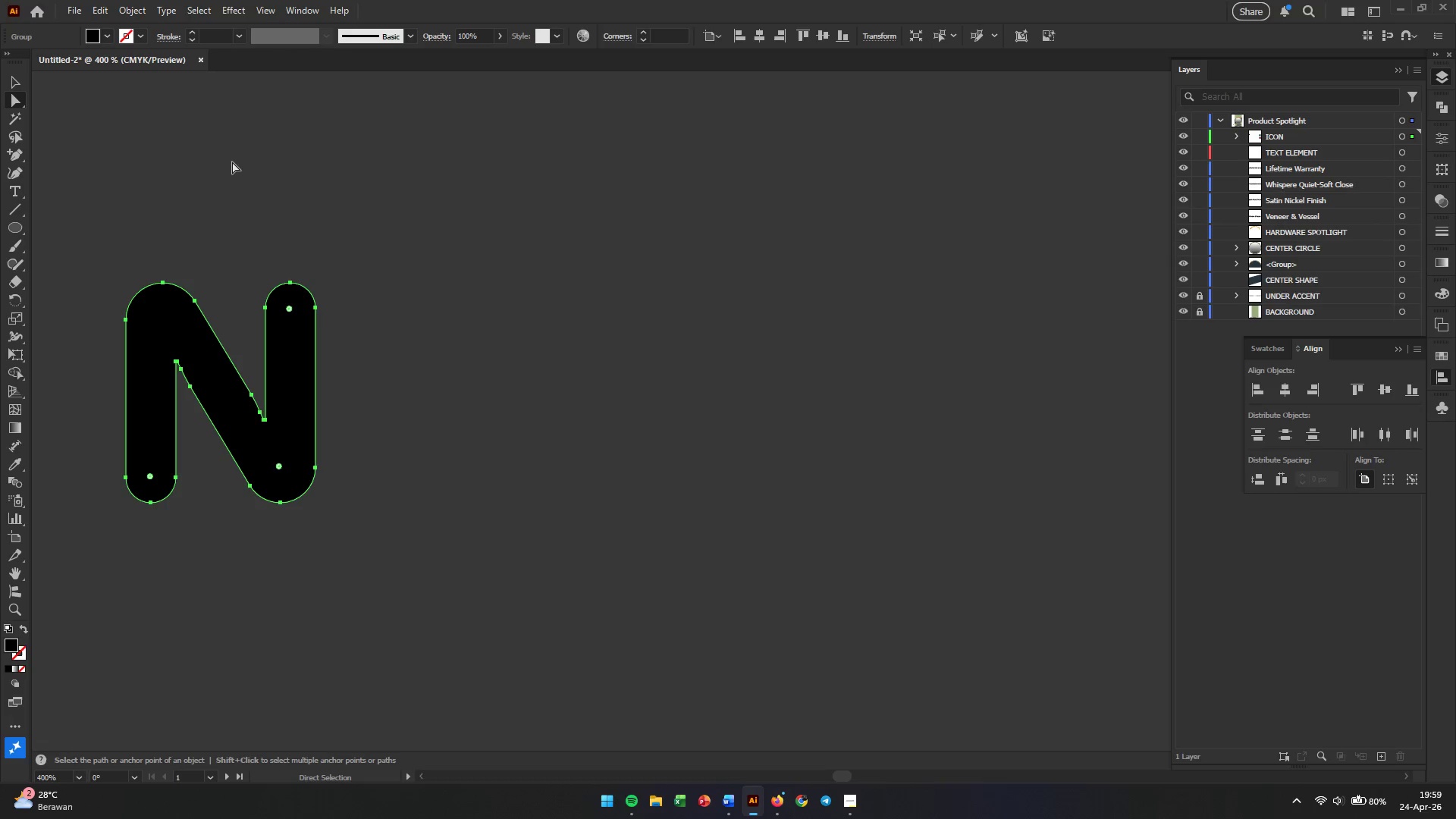 
wait(6.22)
 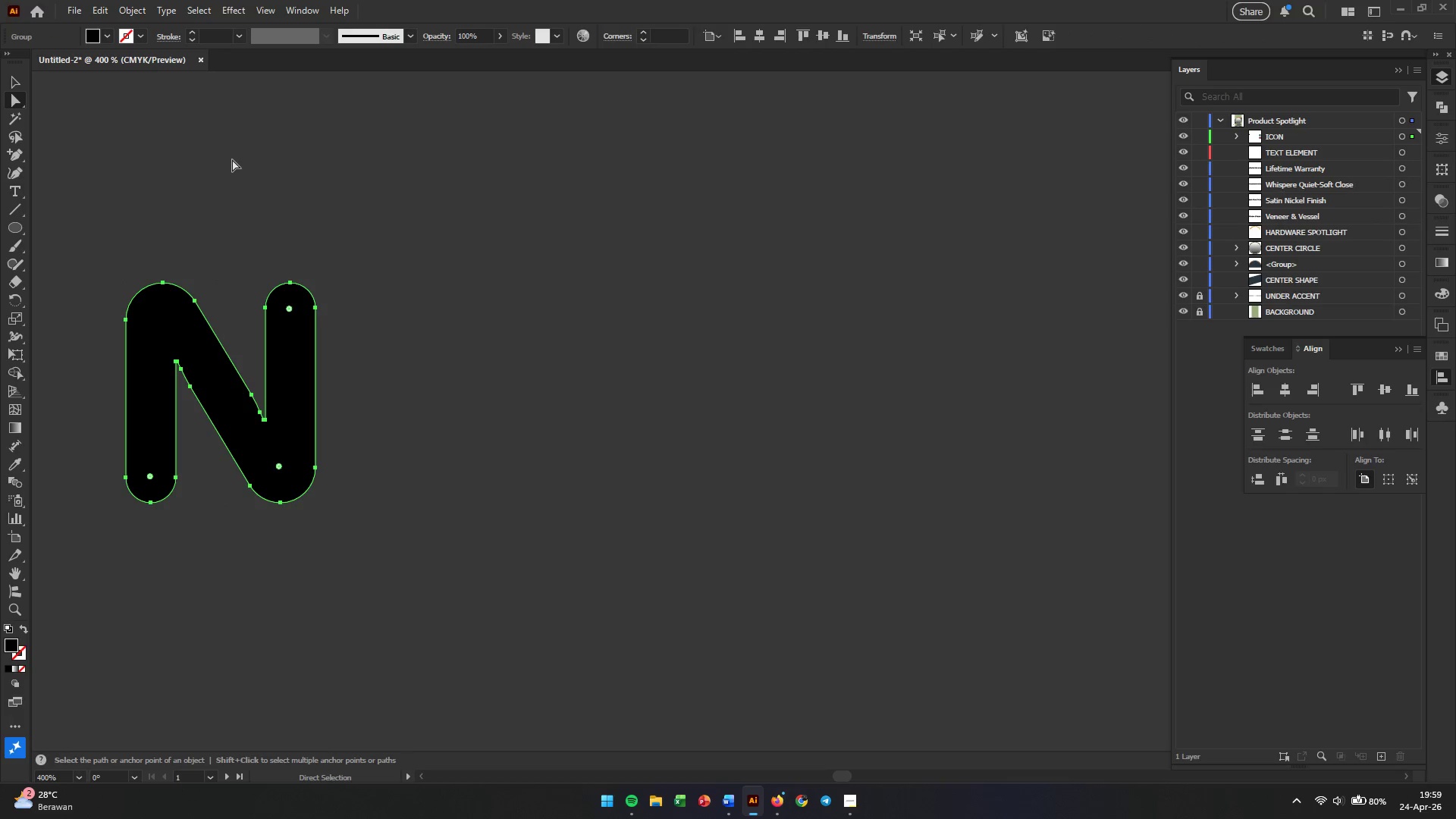 
left_click([366, 246])
 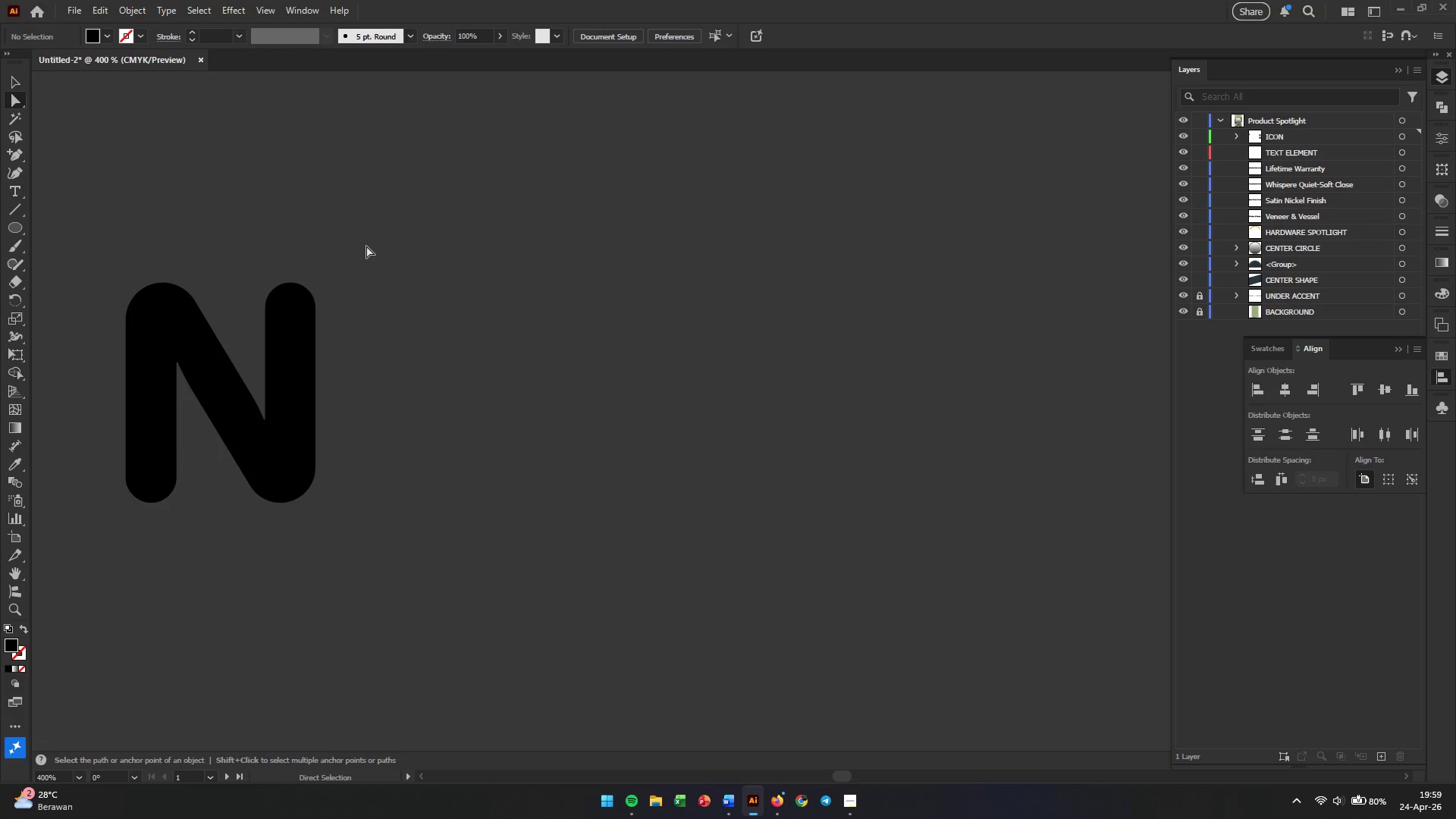 
left_click([249, 413])
 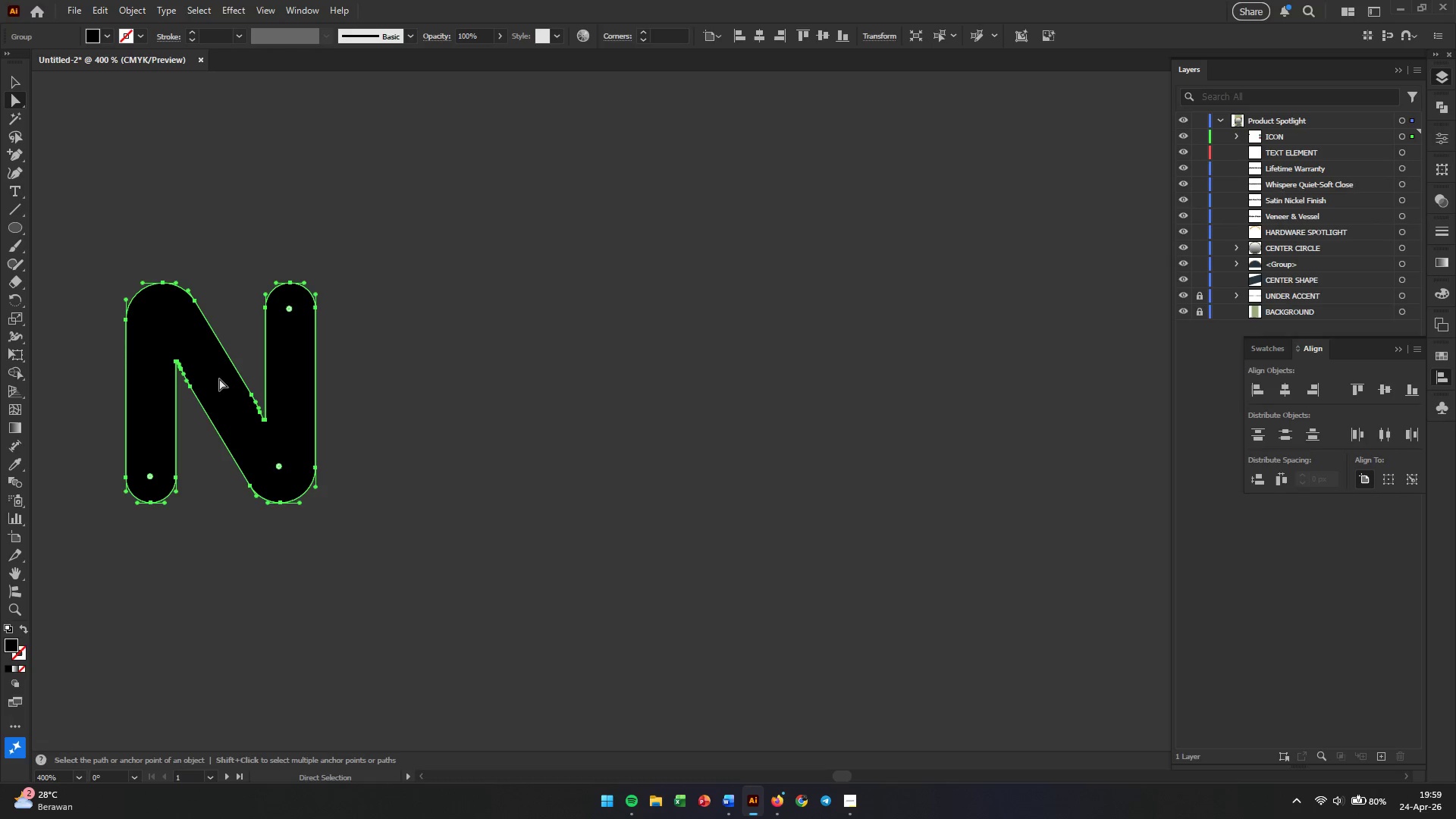 
wait(5.03)
 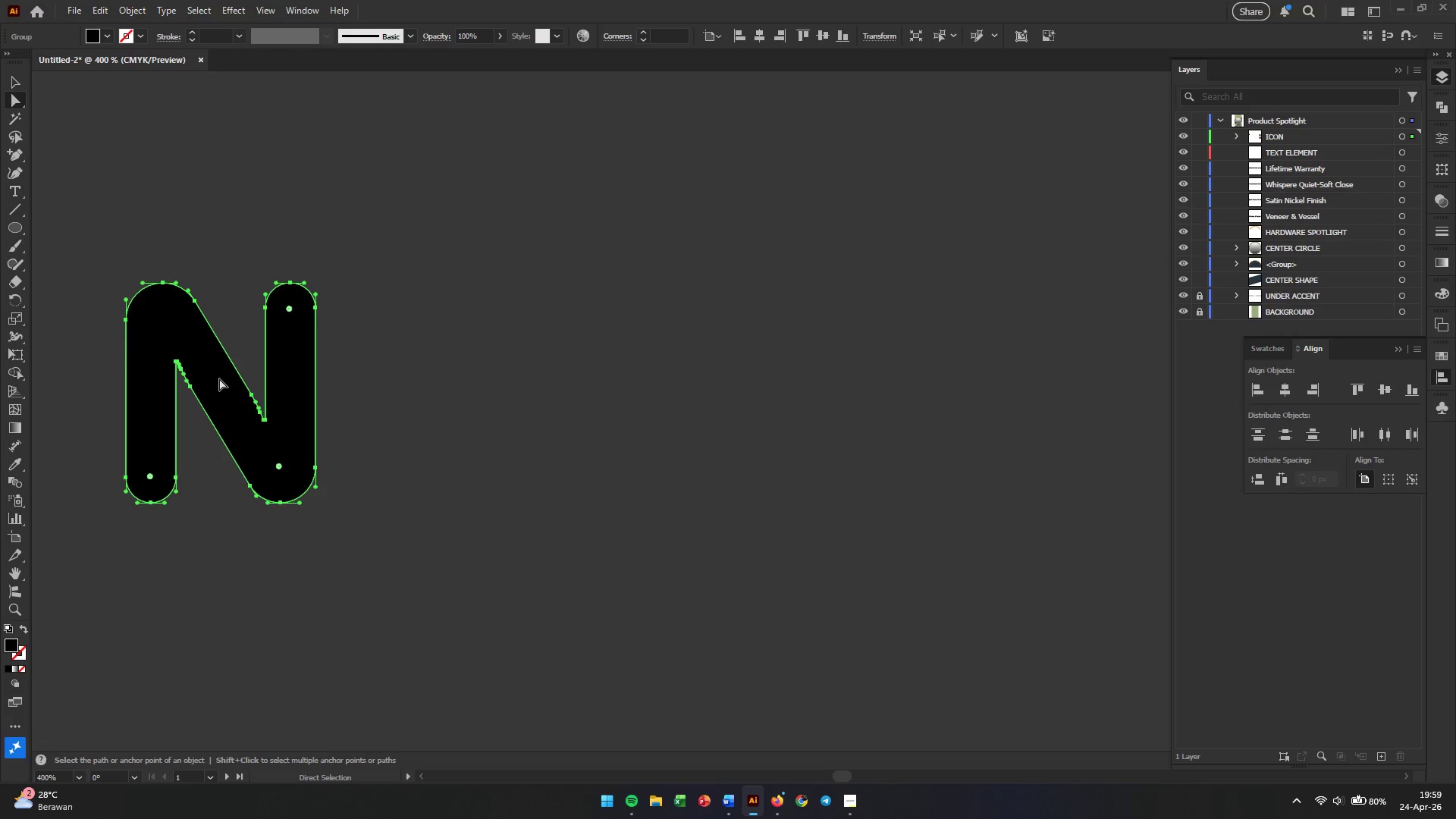 
left_click([124, 241])
 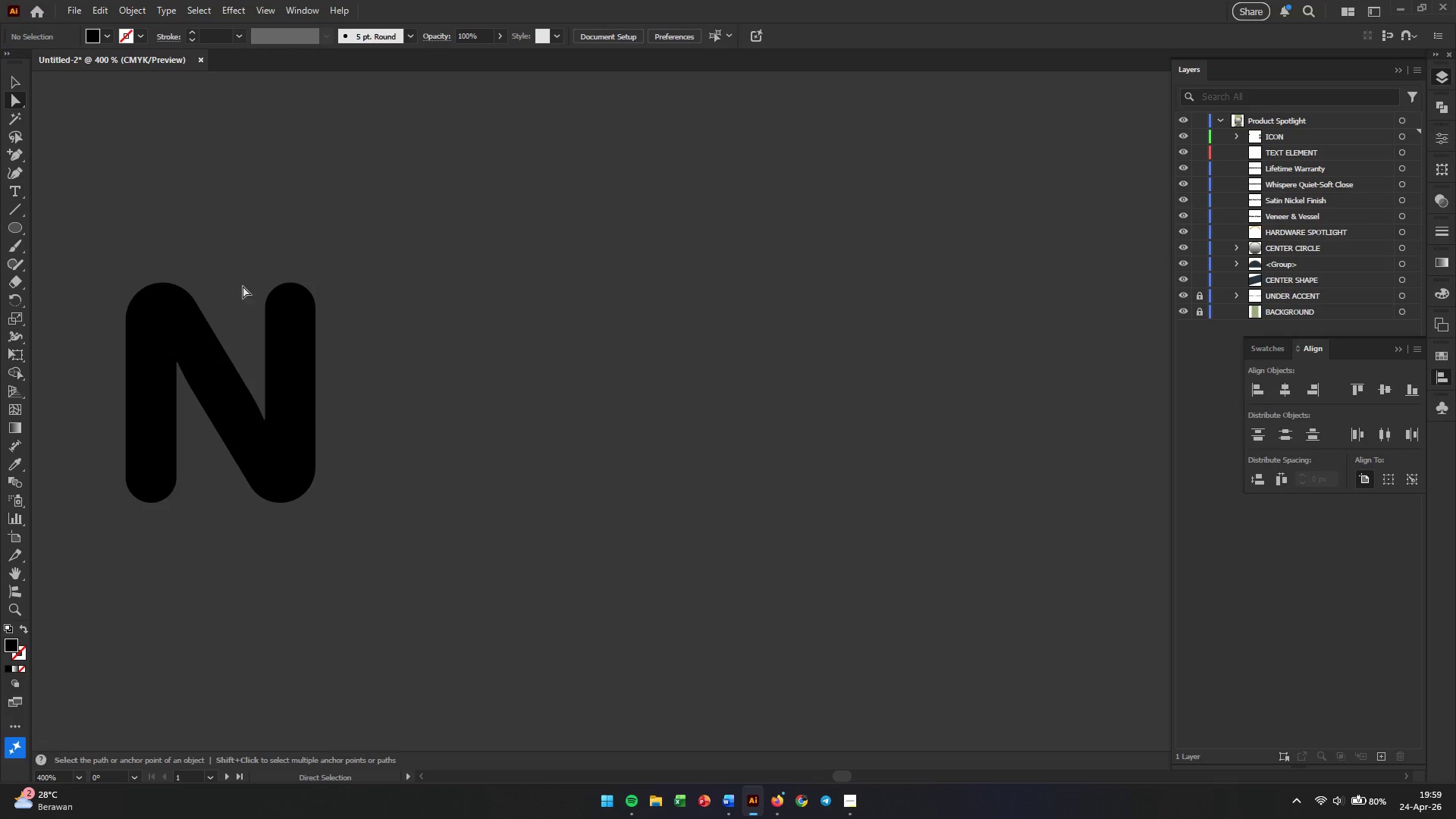 
left_click([259, 428])
 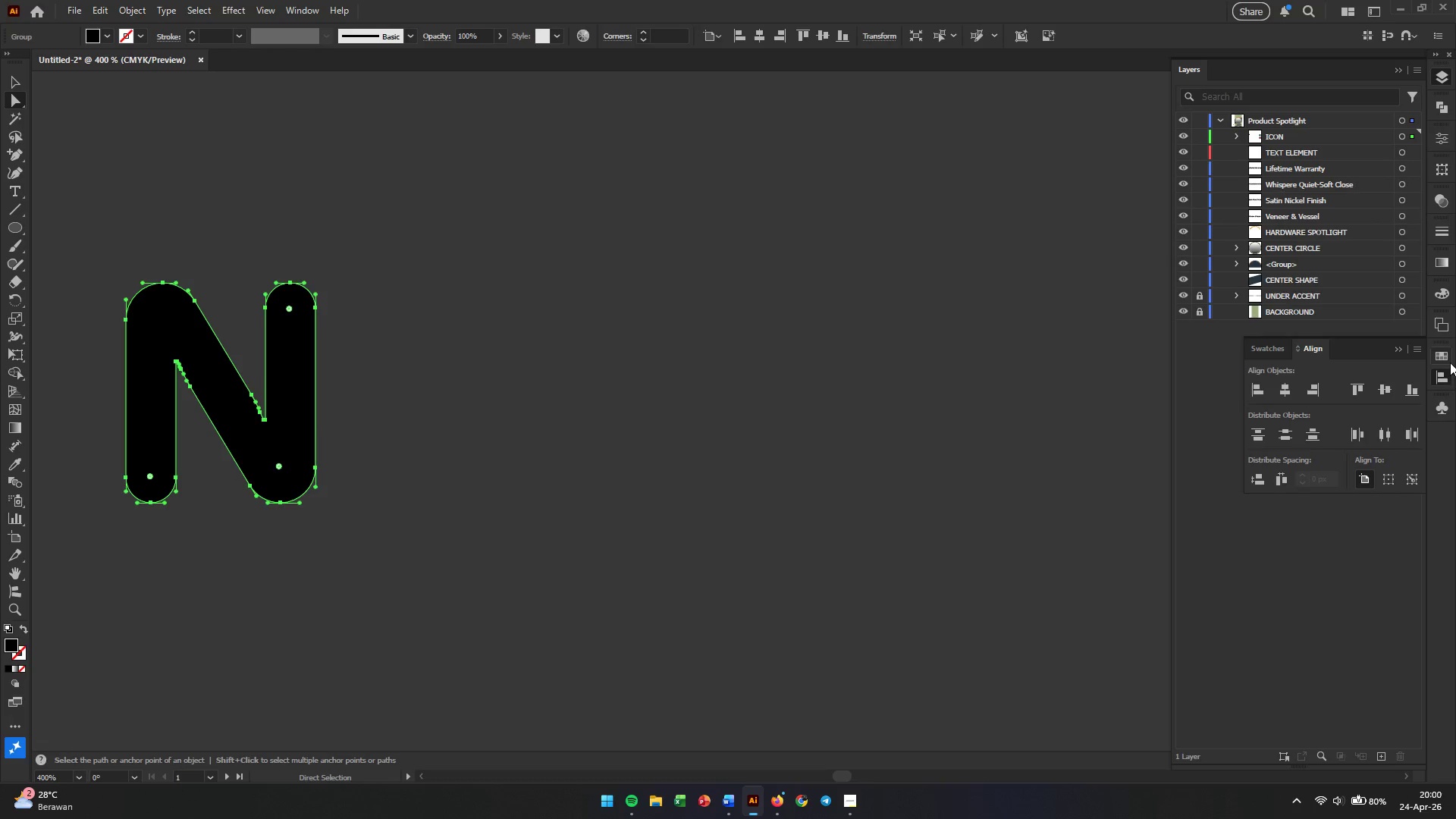 
left_click([1450, 362])
 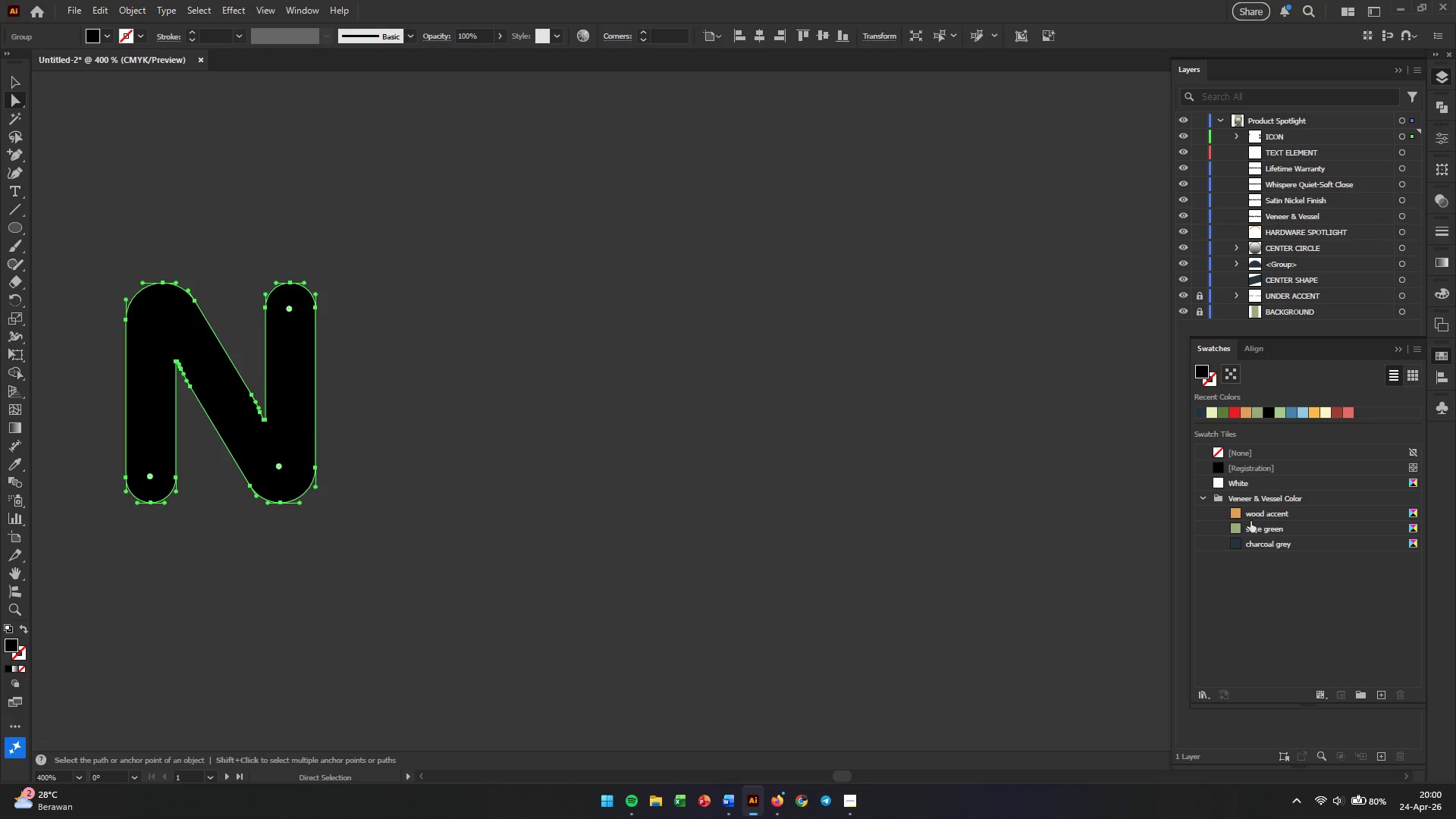 
left_click([1240, 544])
 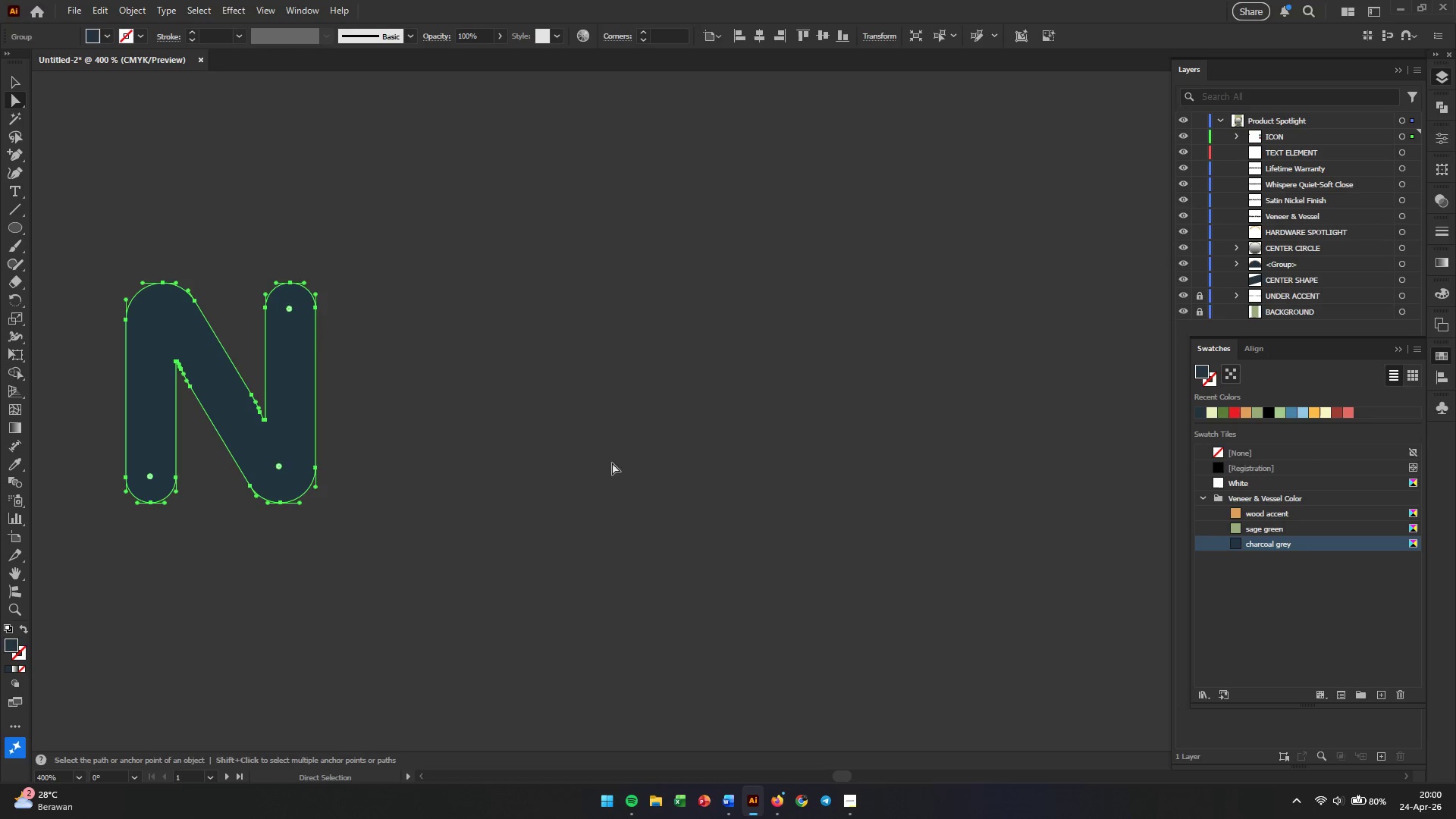 
left_click([556, 451])
 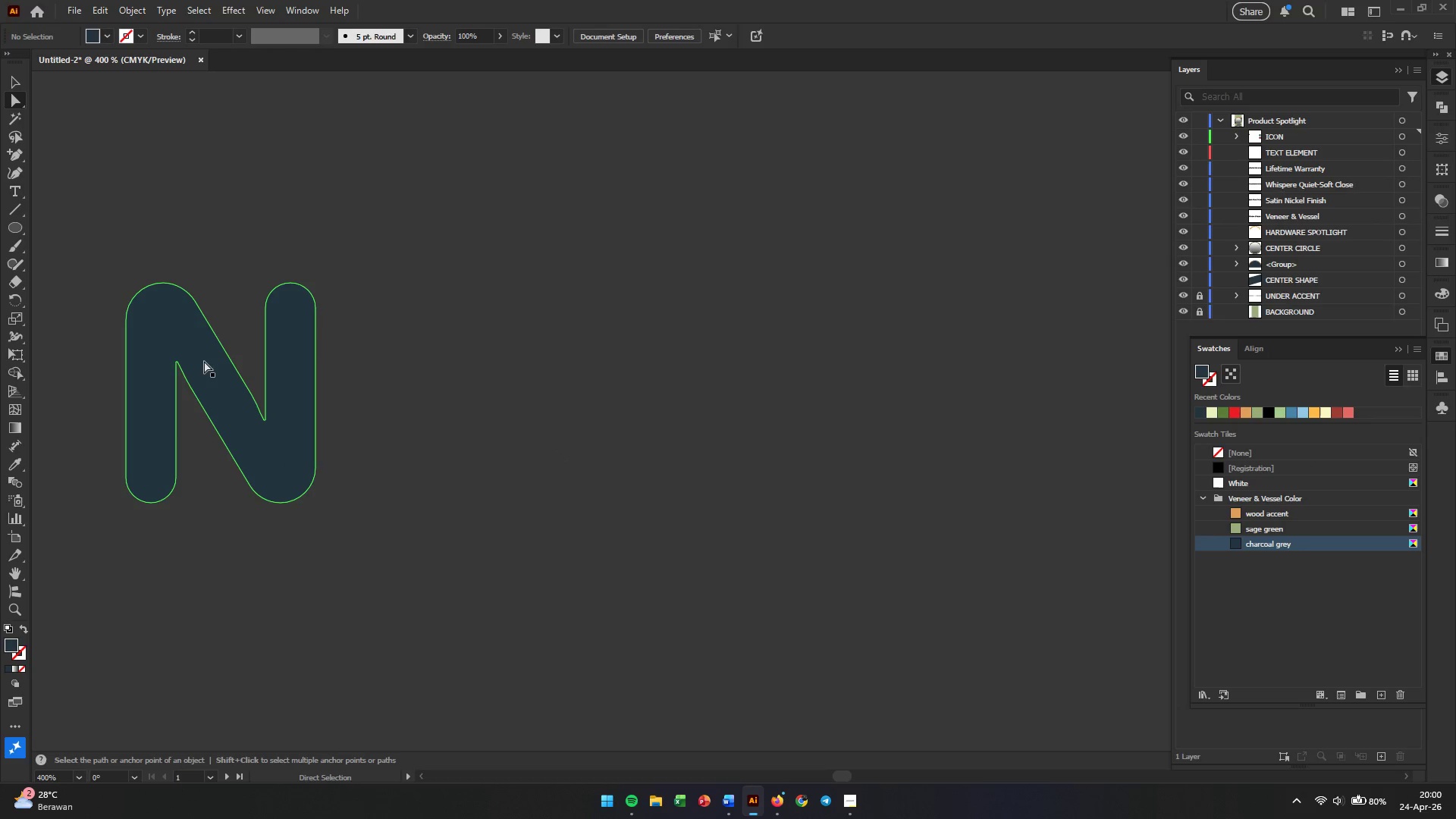 
hold_key(key=X, duration=0.44)
 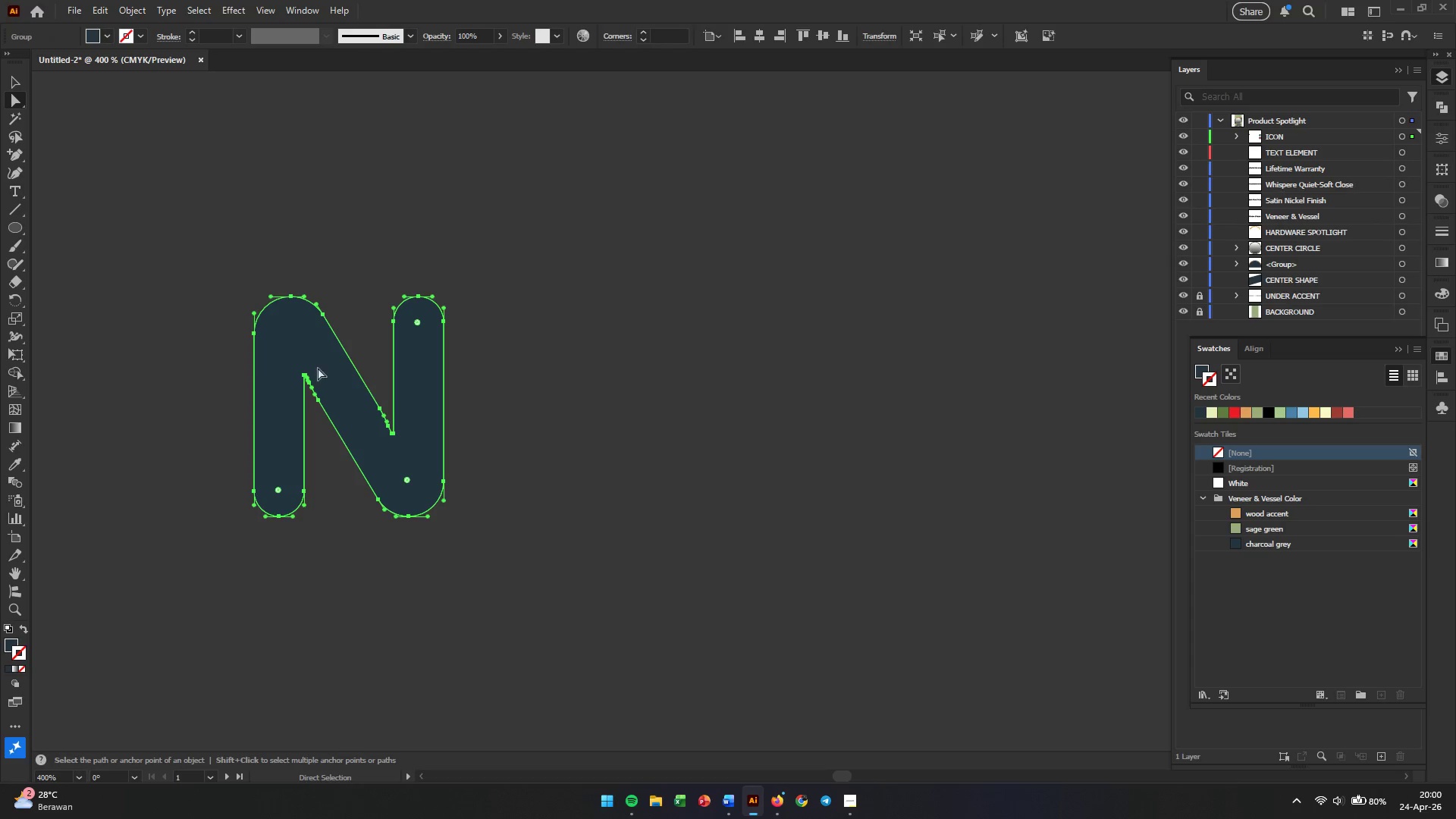 
left_click_drag(start_coordinate=[171, 355], to_coordinate=[300, 369])
 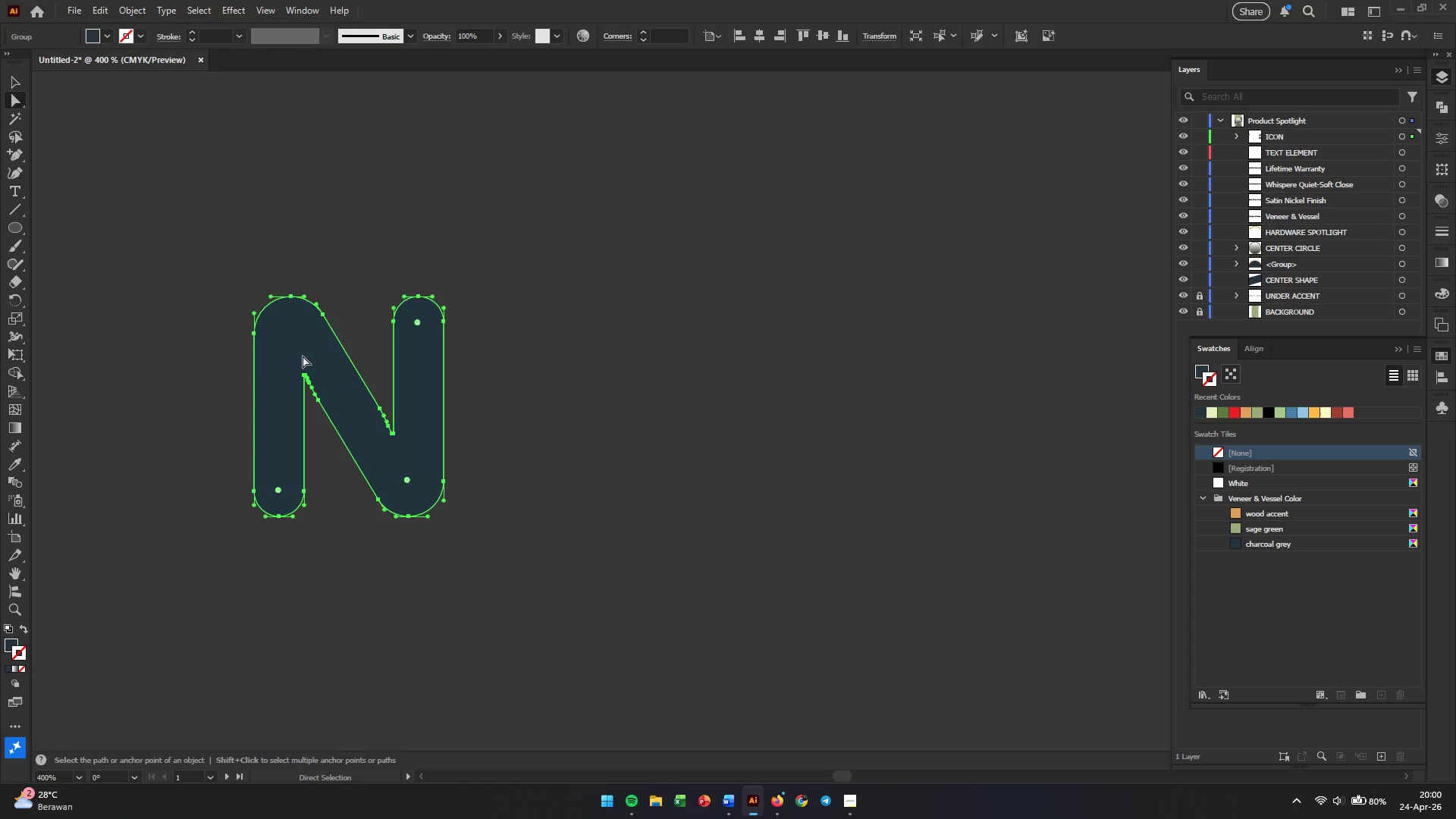 
hold_key(key=AltLeft, duration=0.36)
scroll: coordinate [303, 356], scroll_direction: up, amount: 2.0
 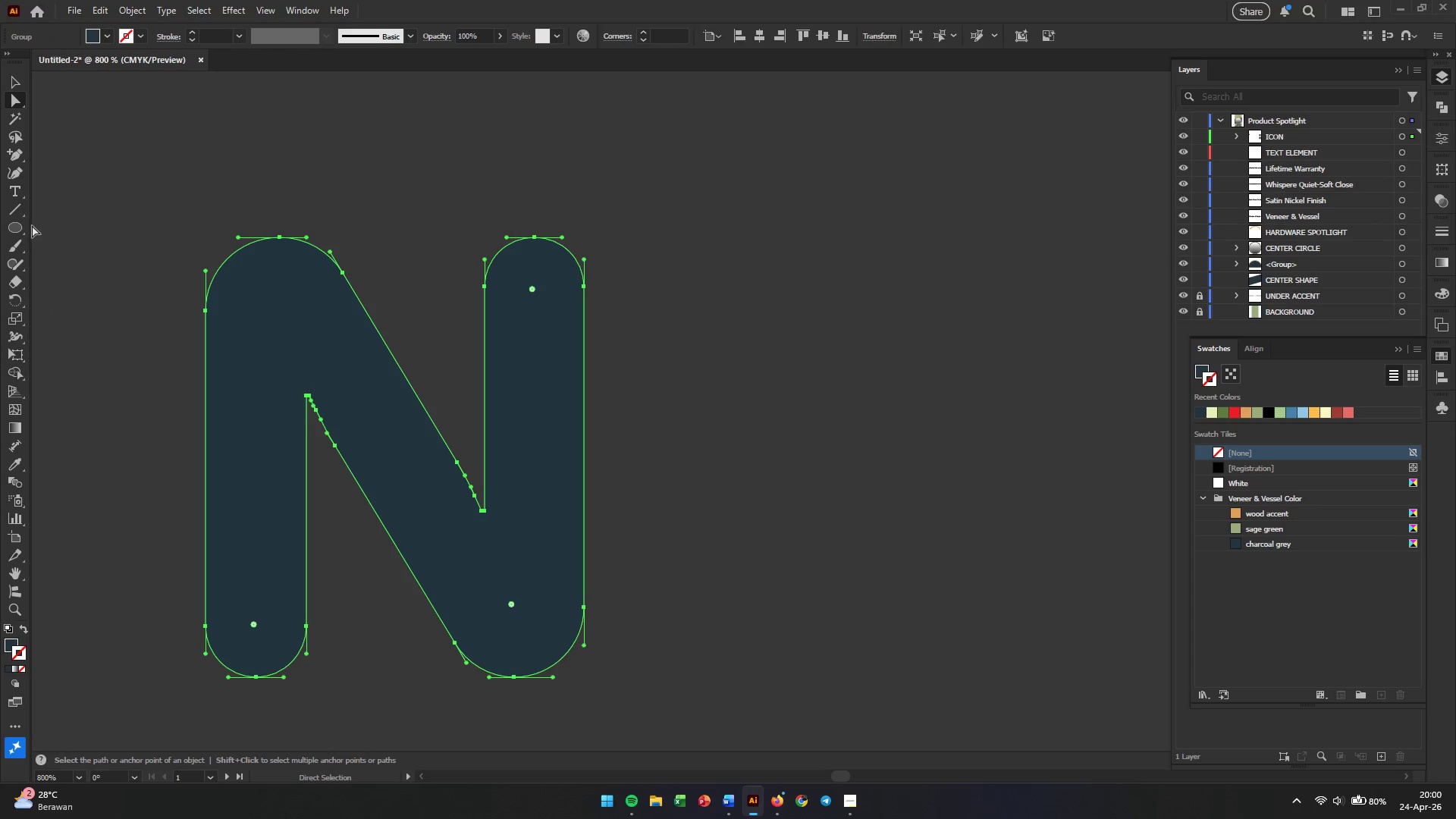 
left_click([15, 193])
 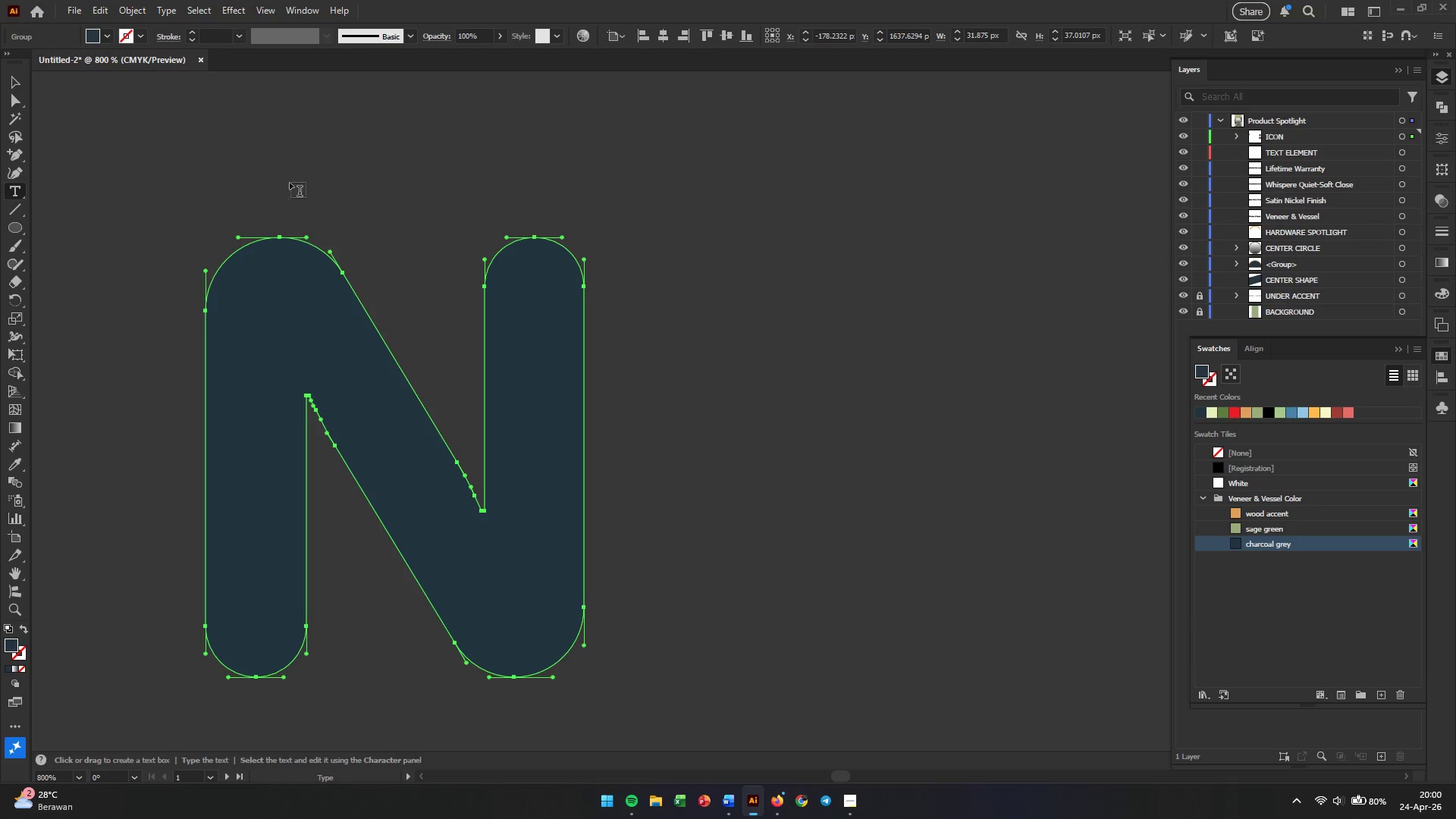 
left_click([333, 181])
 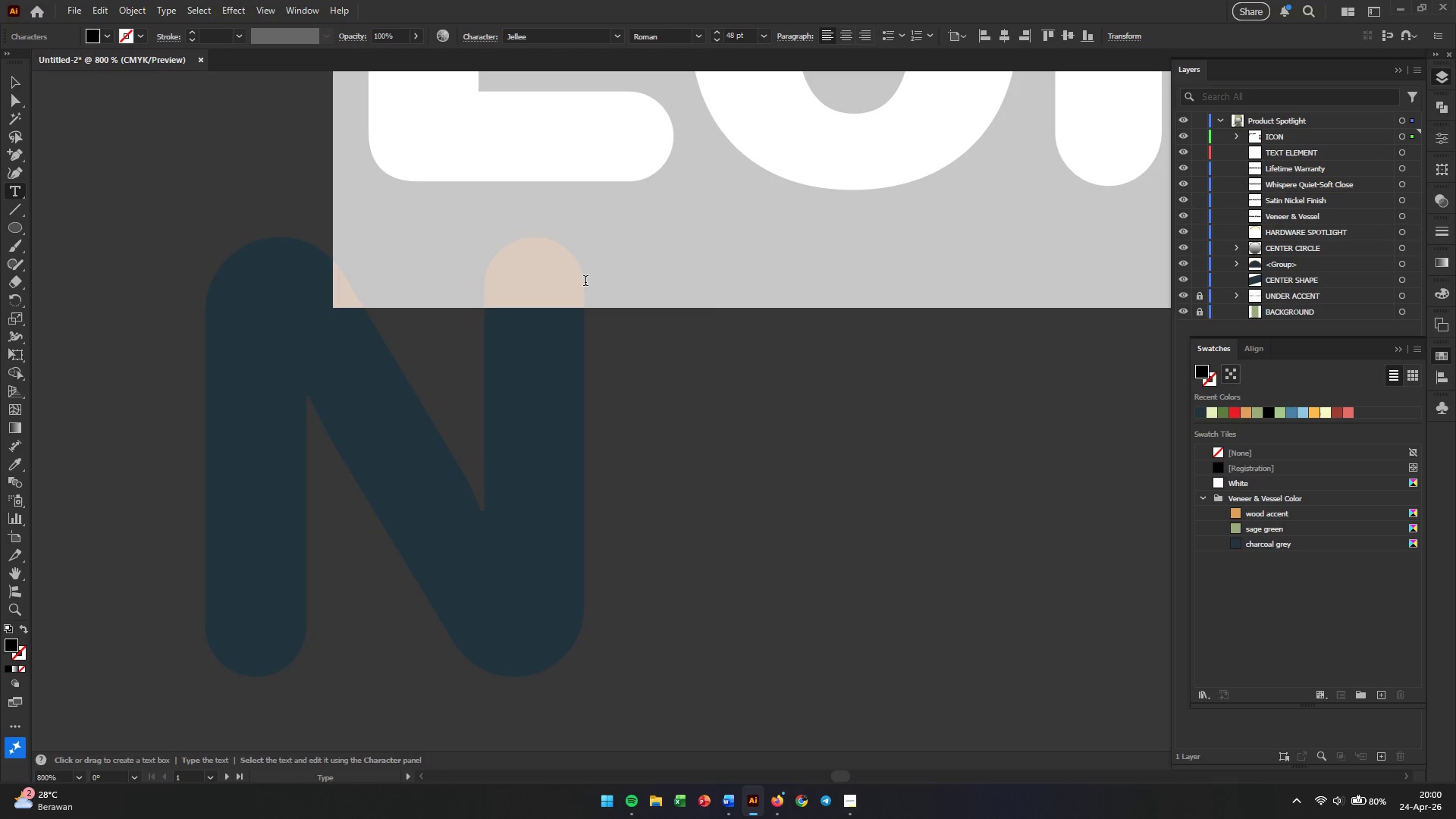 
key(X)
 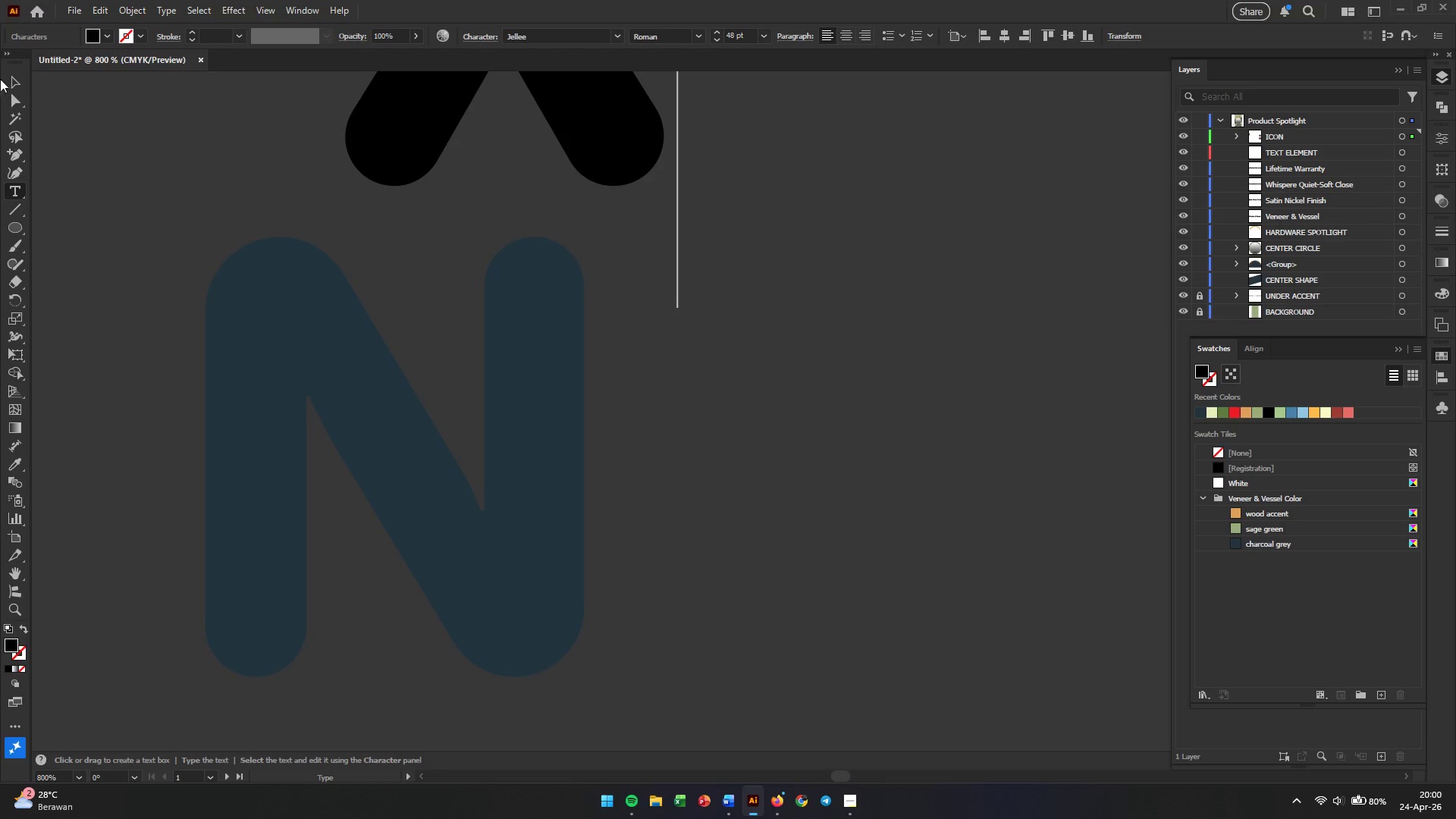 
left_click([11, 80])
 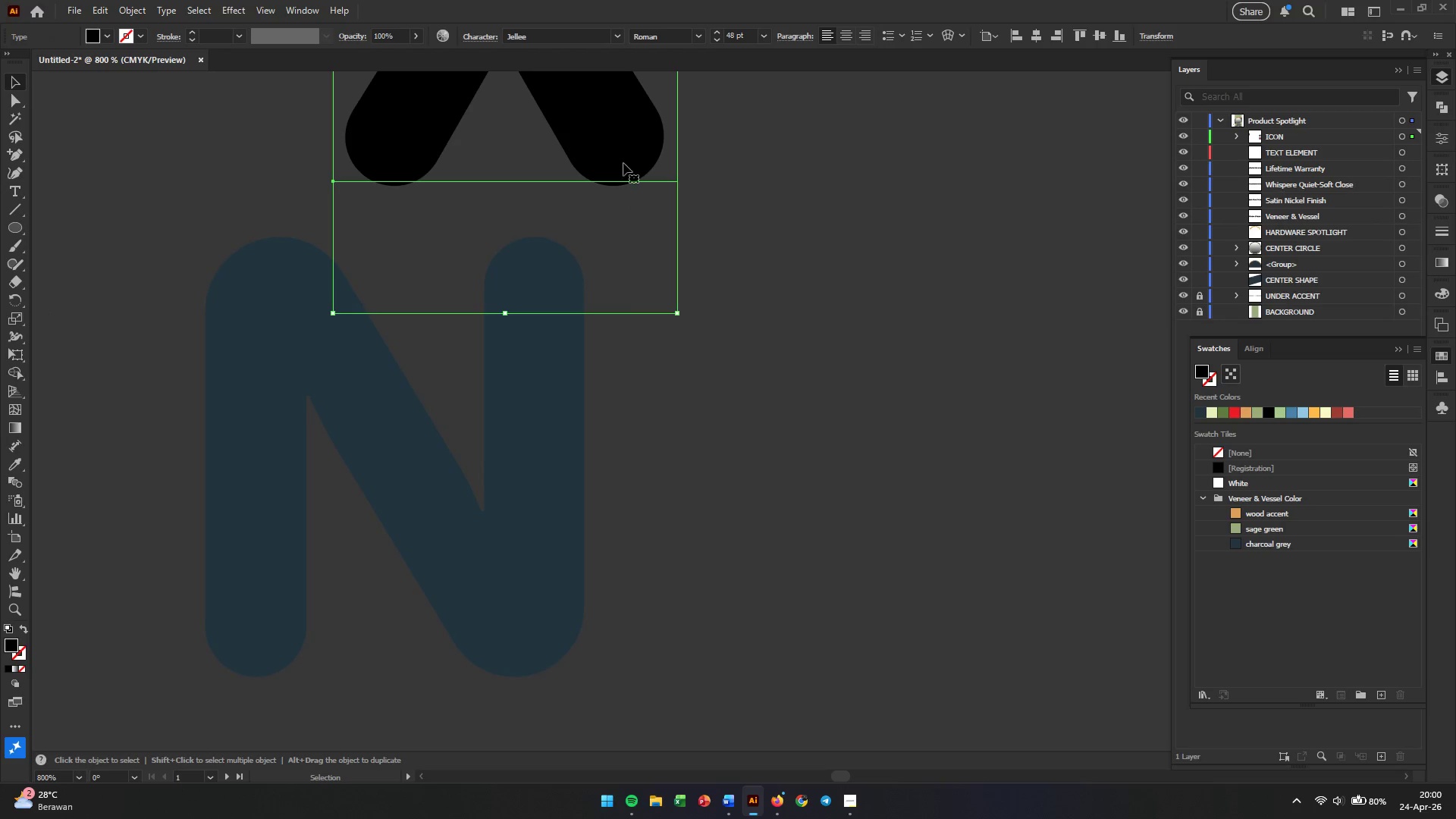 
left_click_drag(start_coordinate=[620, 145], to_coordinate=[885, 533])
 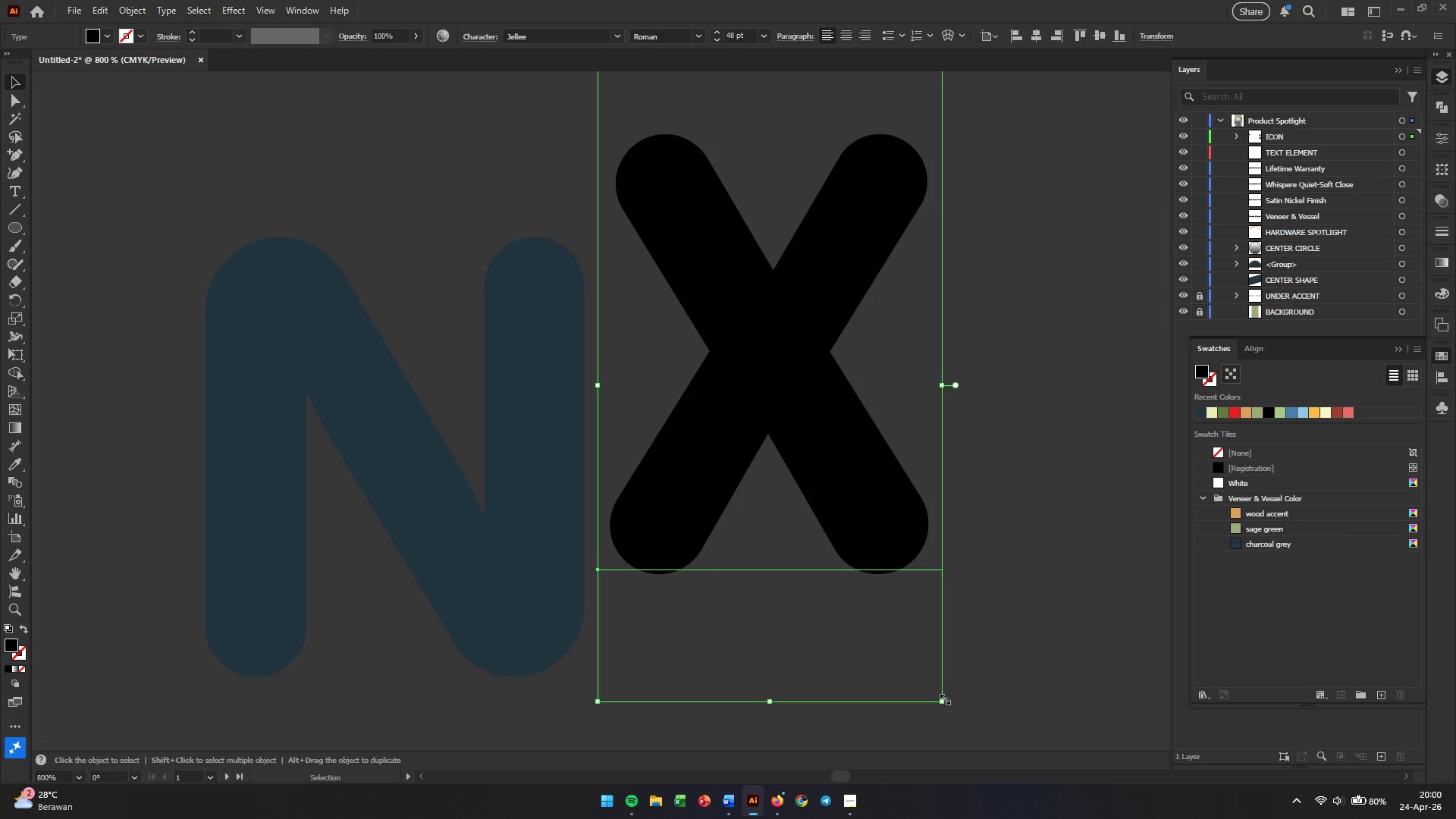 
key(Control+Shift+O)
 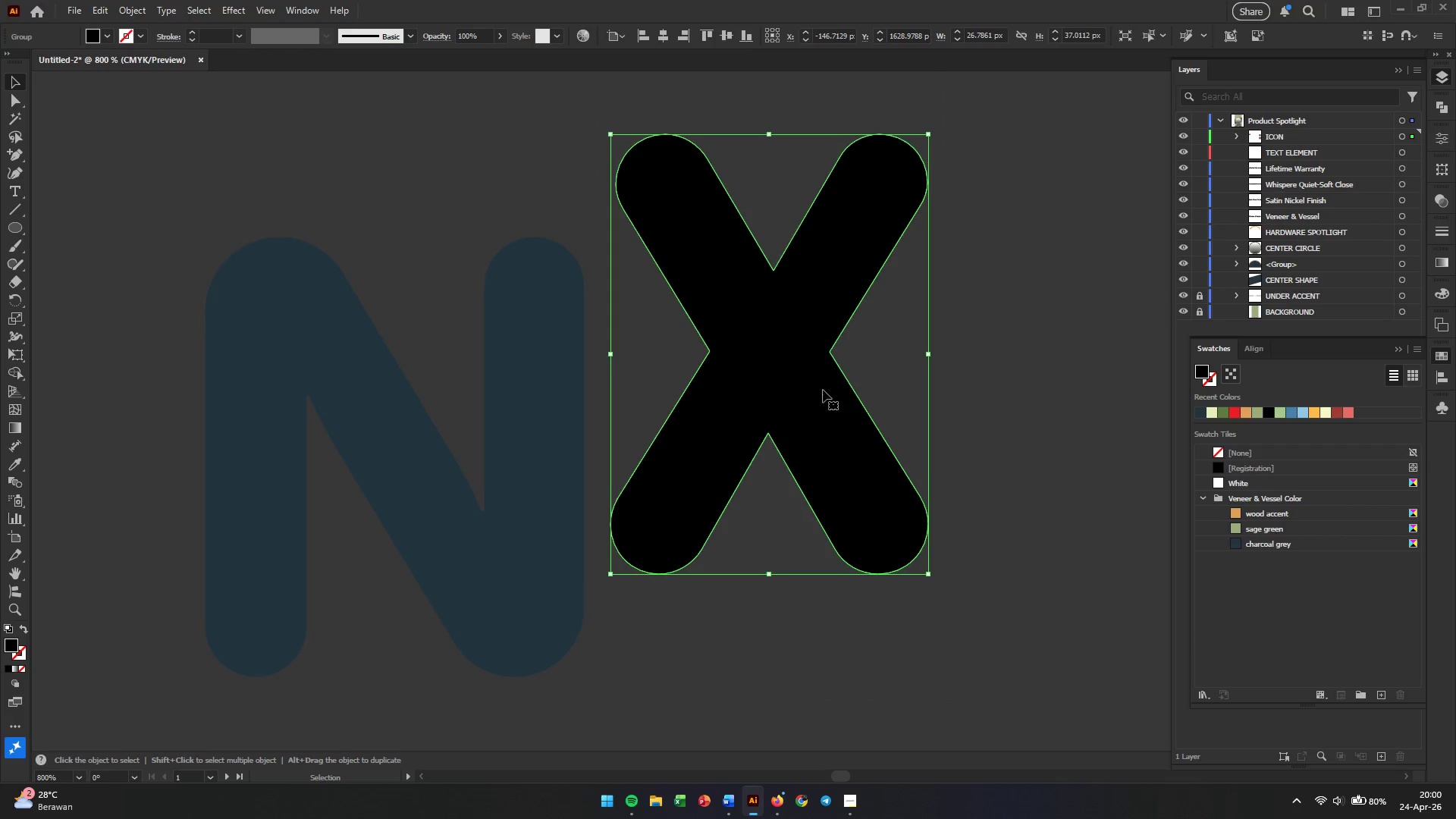 
left_click([811, 399])
 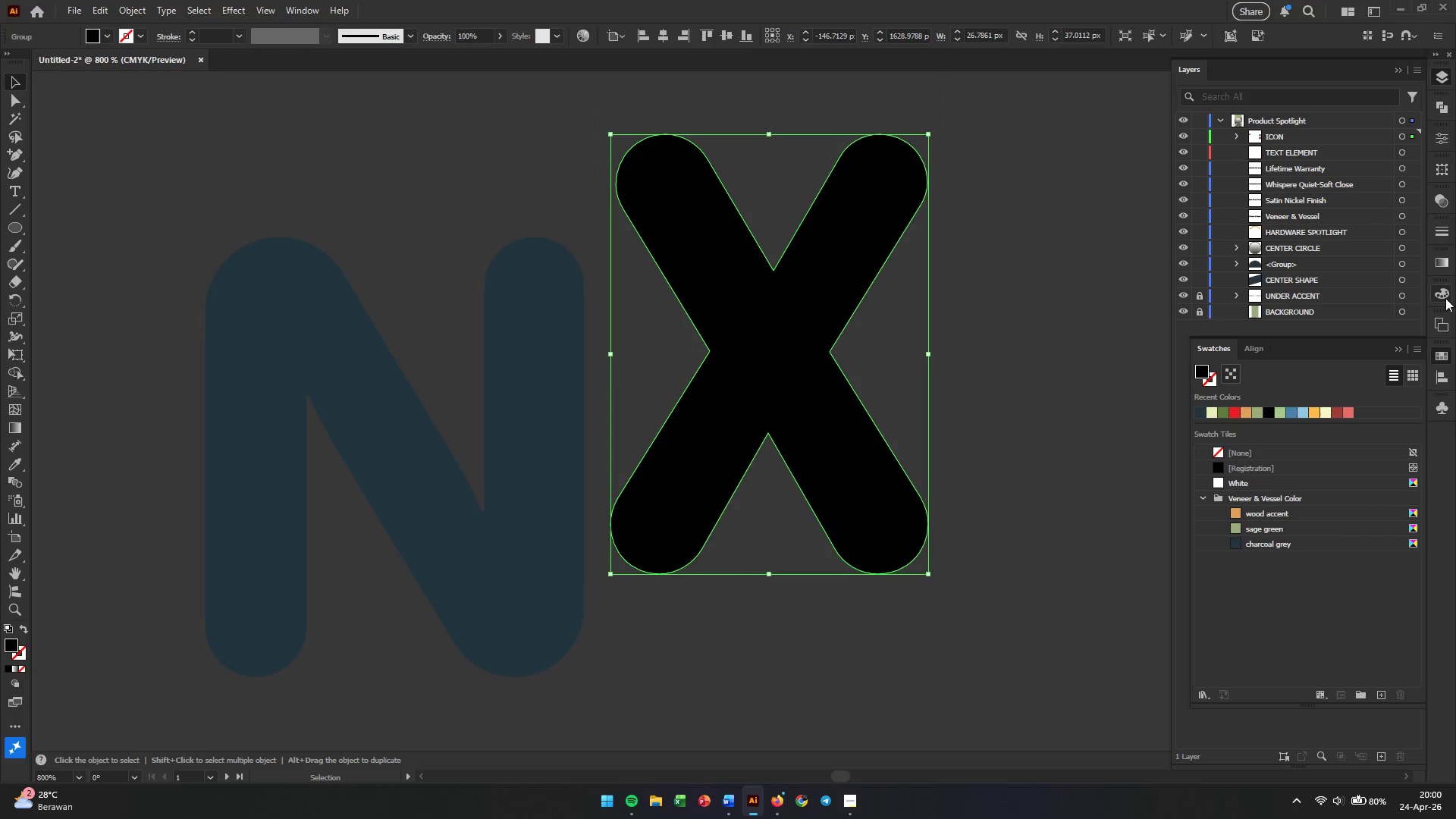 
left_click([1445, 265])
 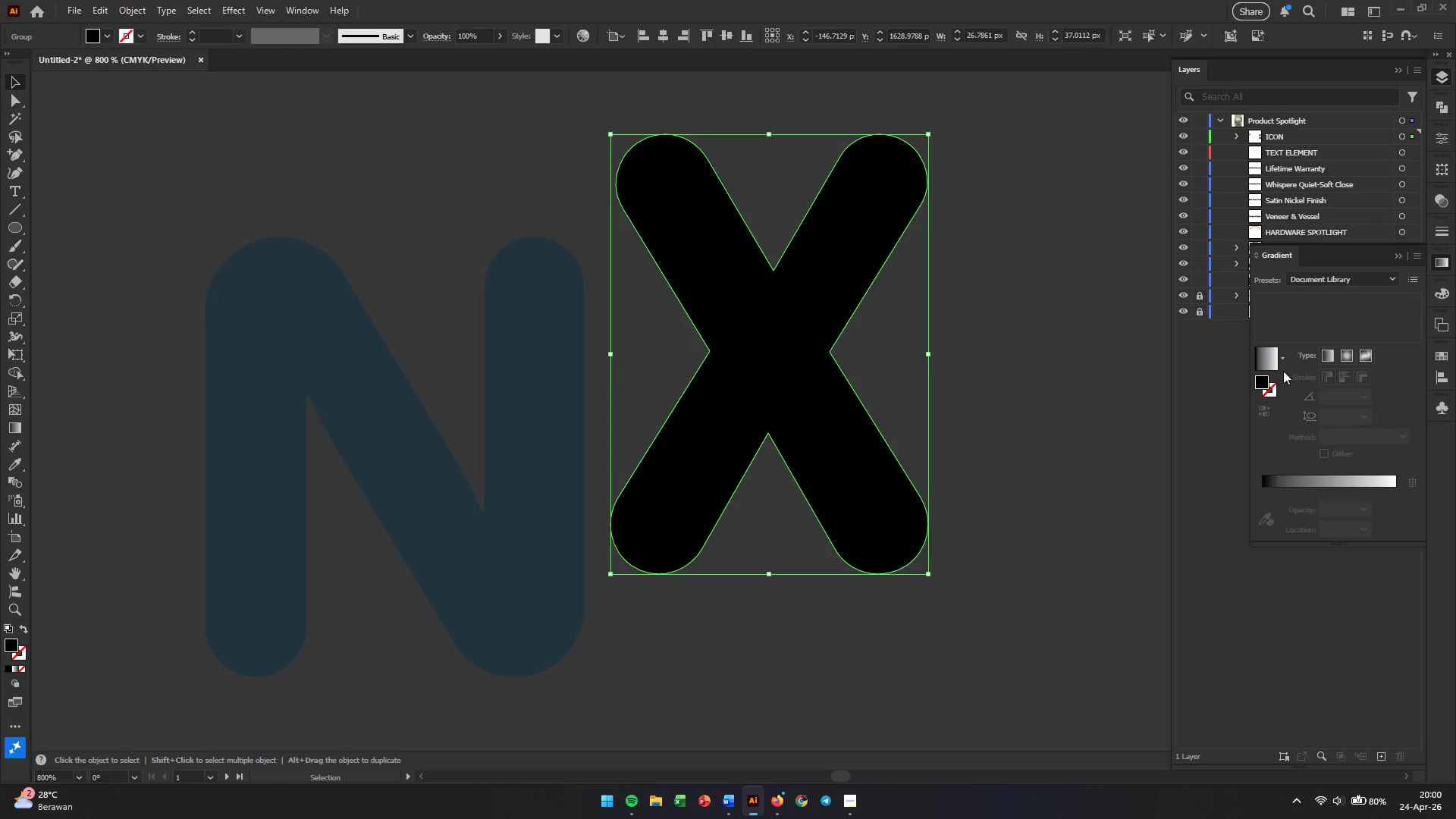 
left_click([1331, 353])
 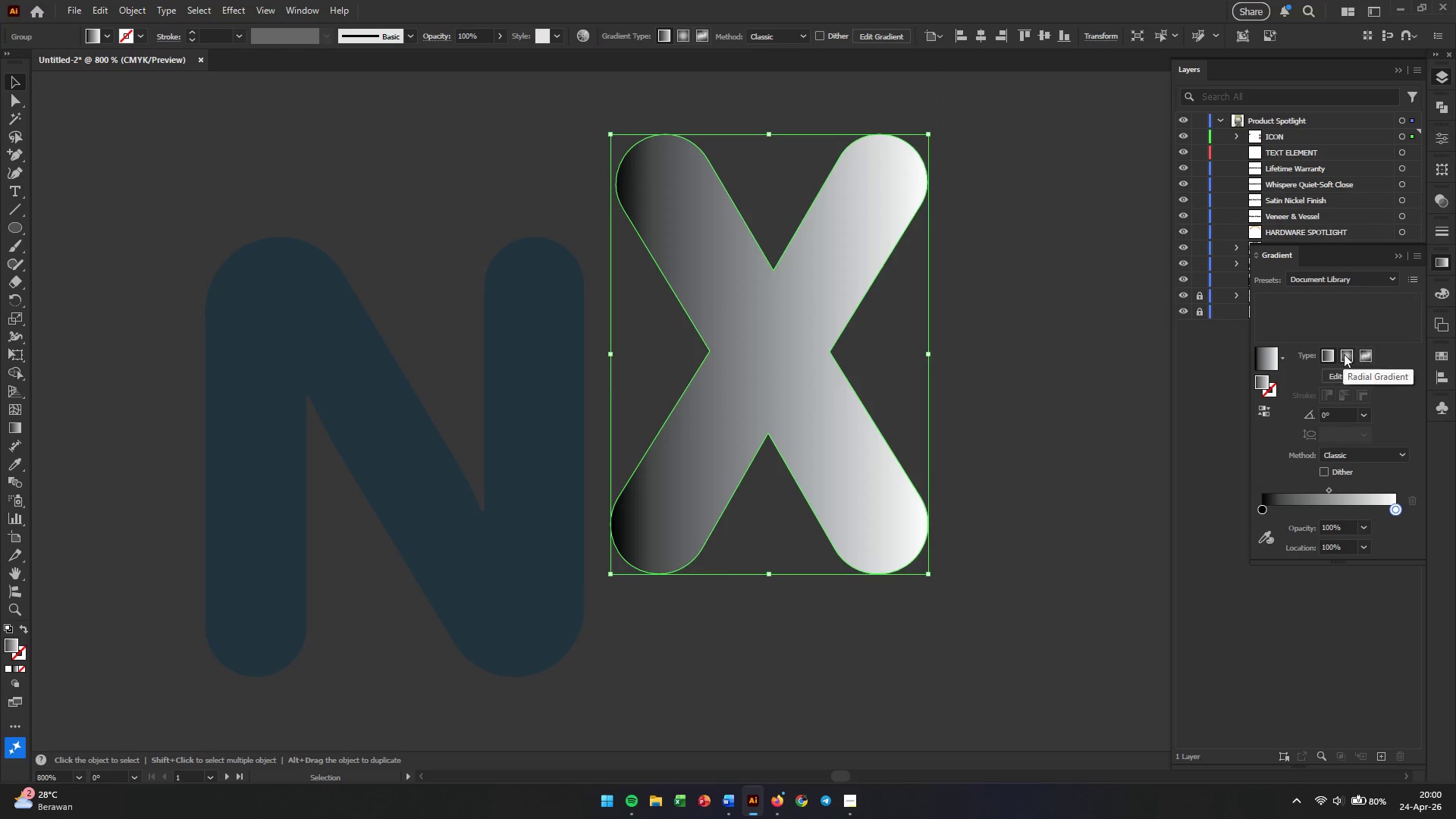 
left_click([1344, 354])
 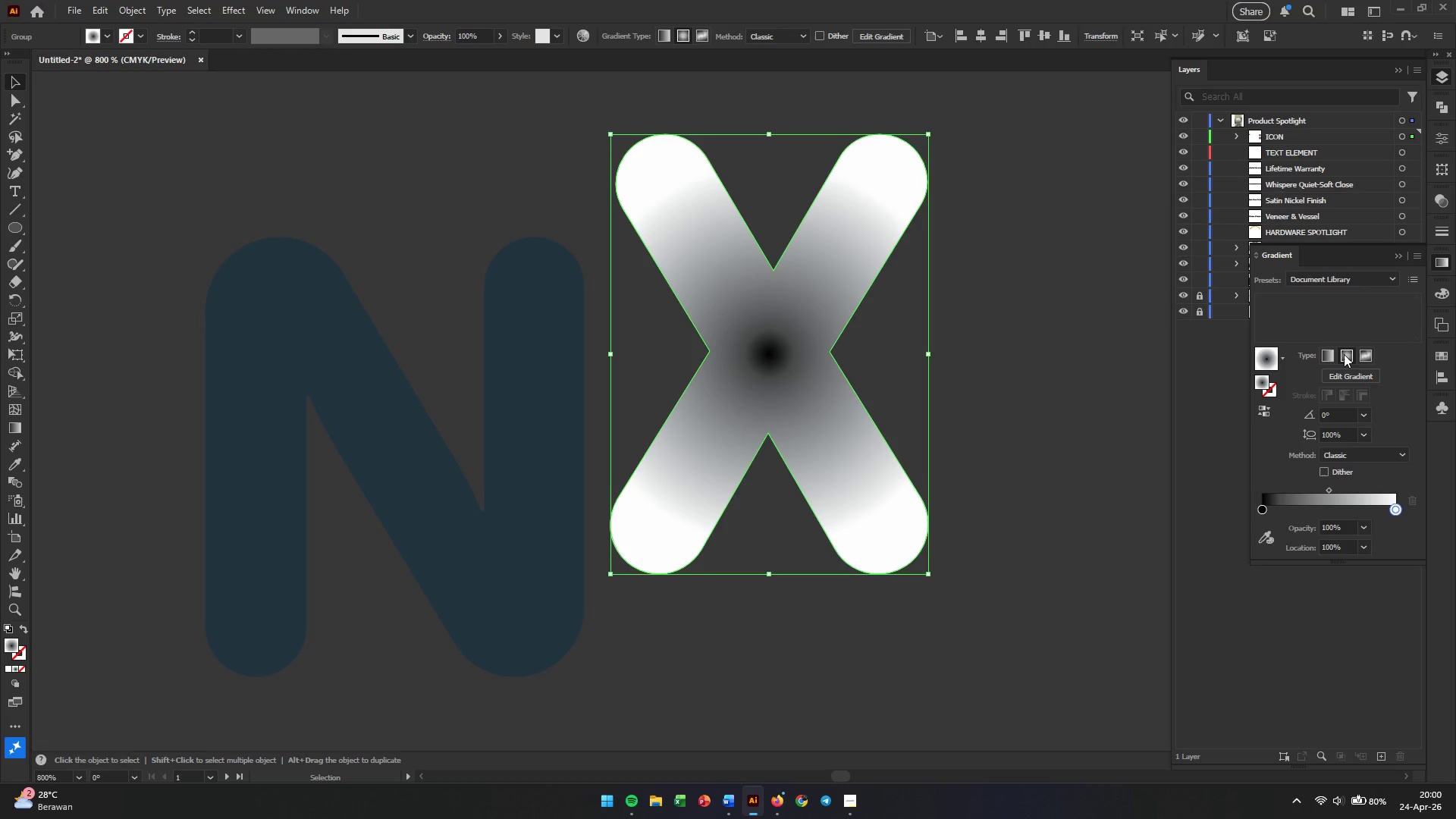 
left_click([1364, 354])
 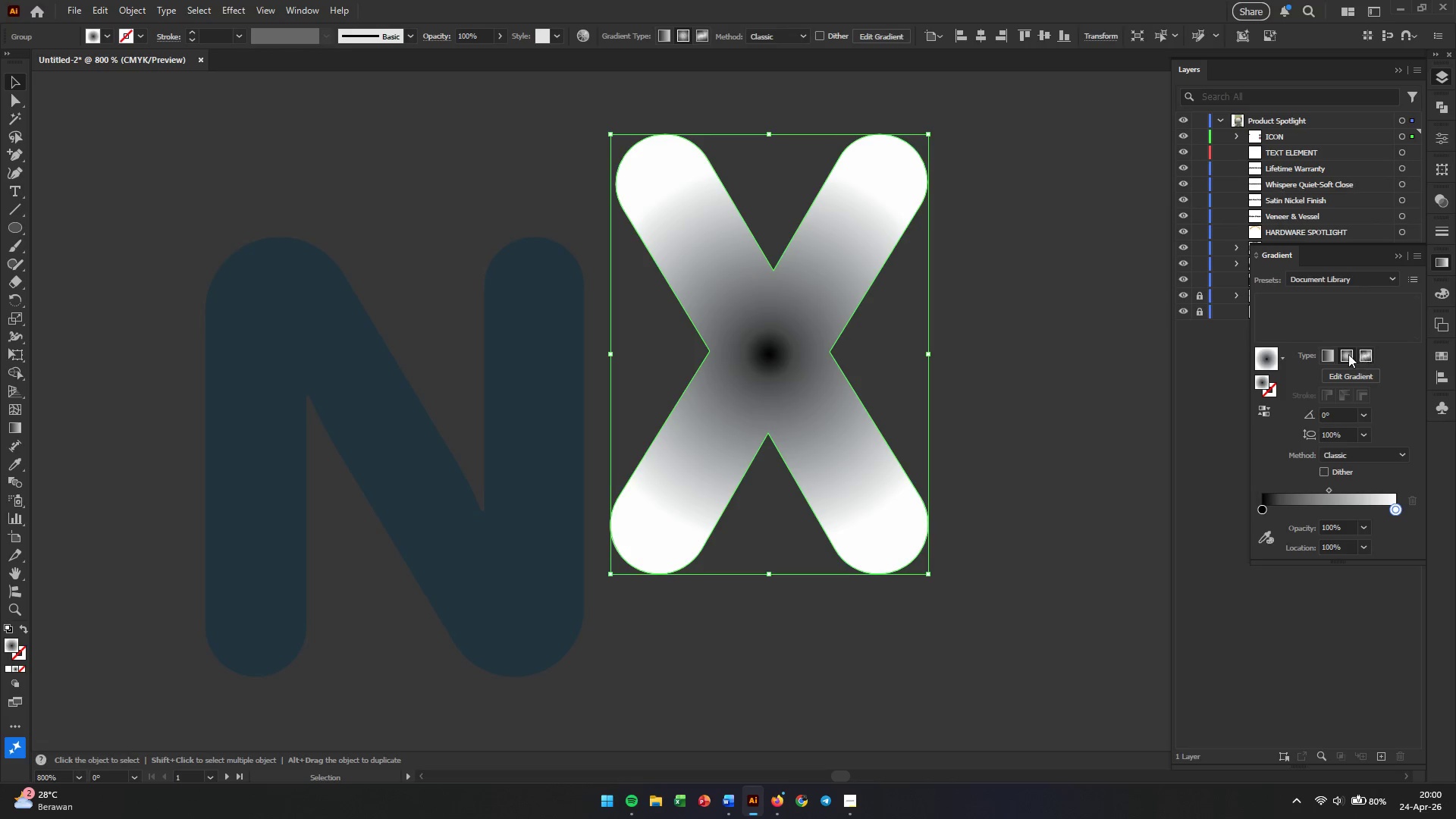 
left_click([1348, 354])
 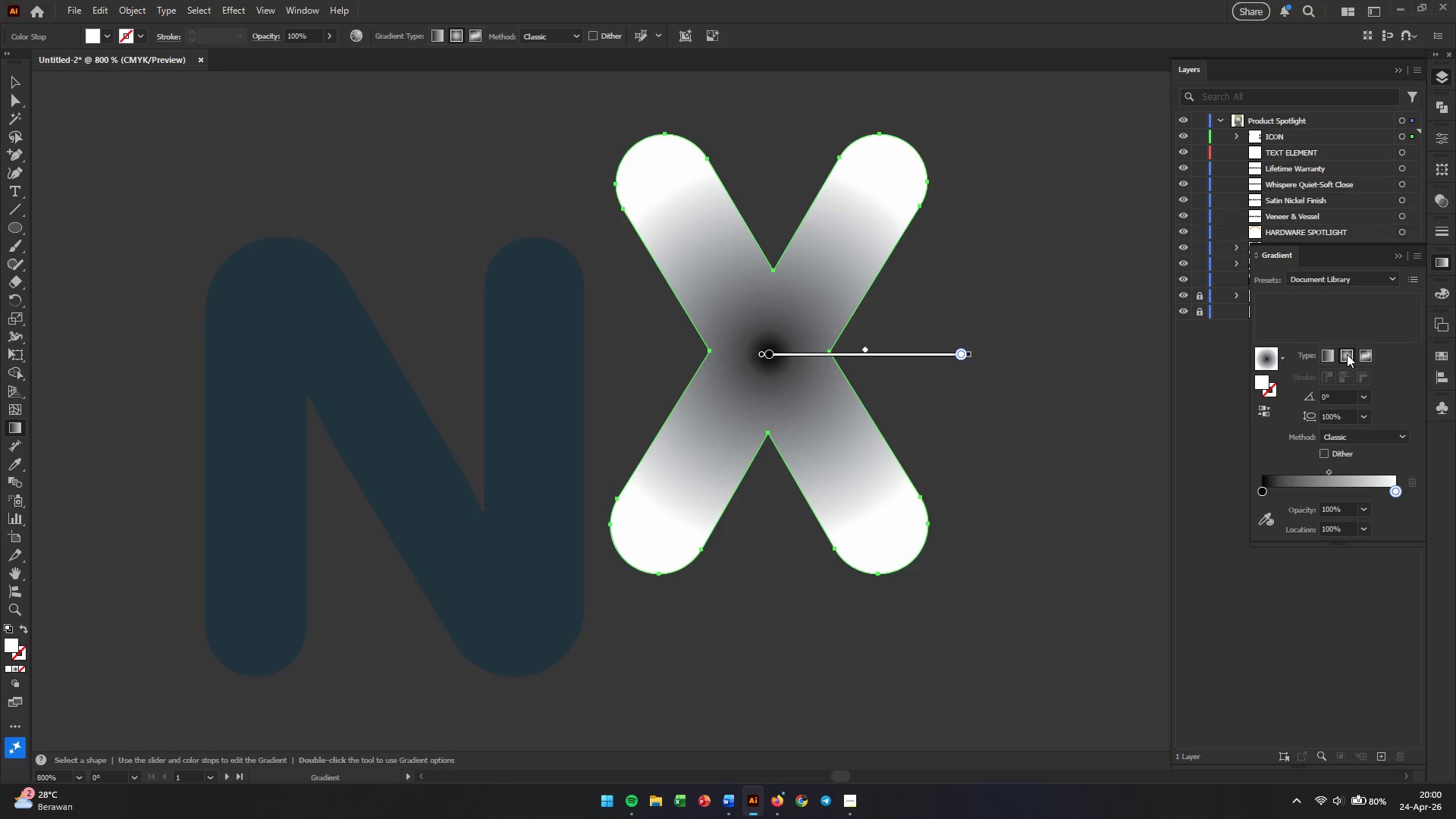 
left_click([1347, 354])
 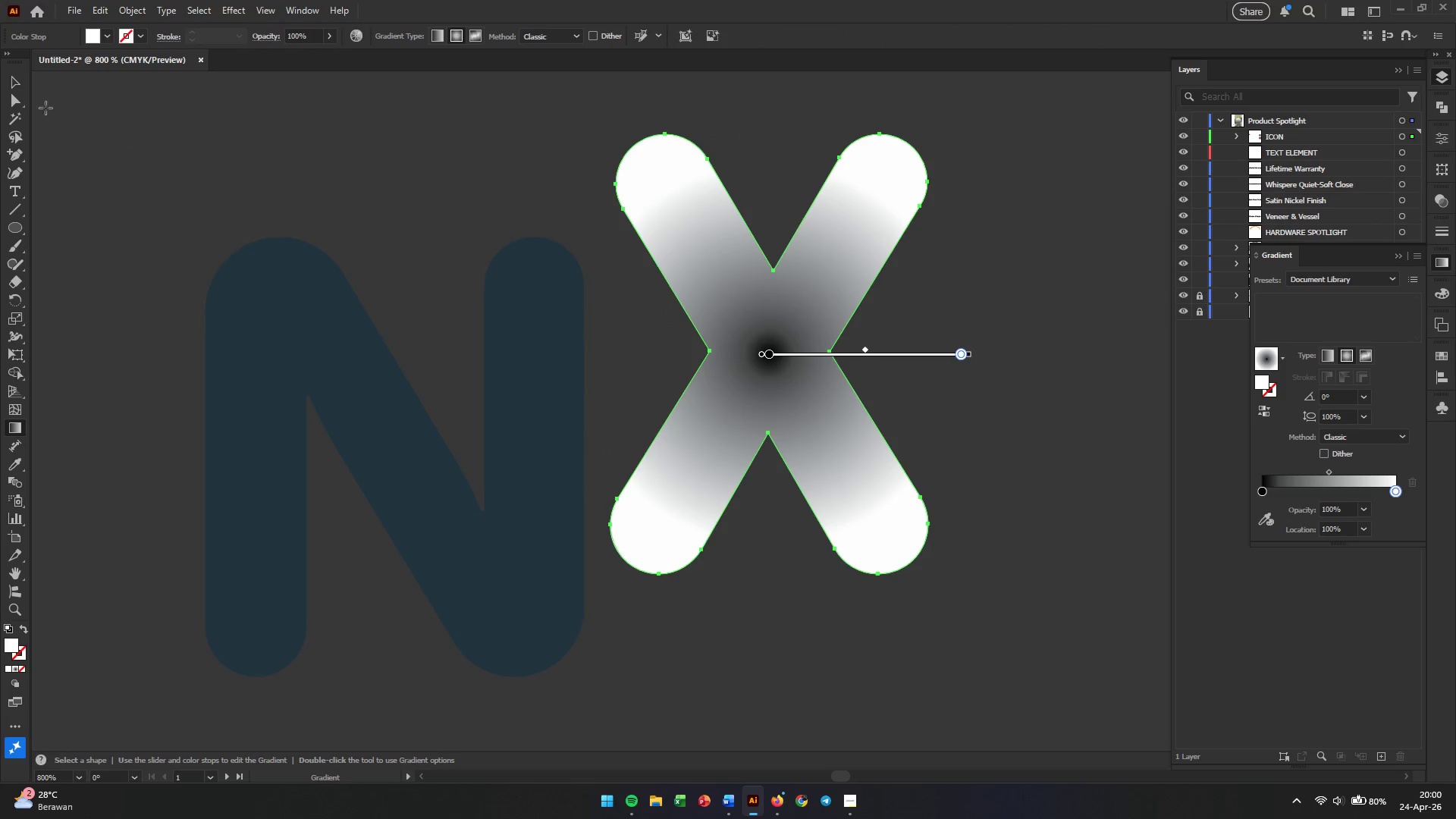 
left_click([16, 79])
 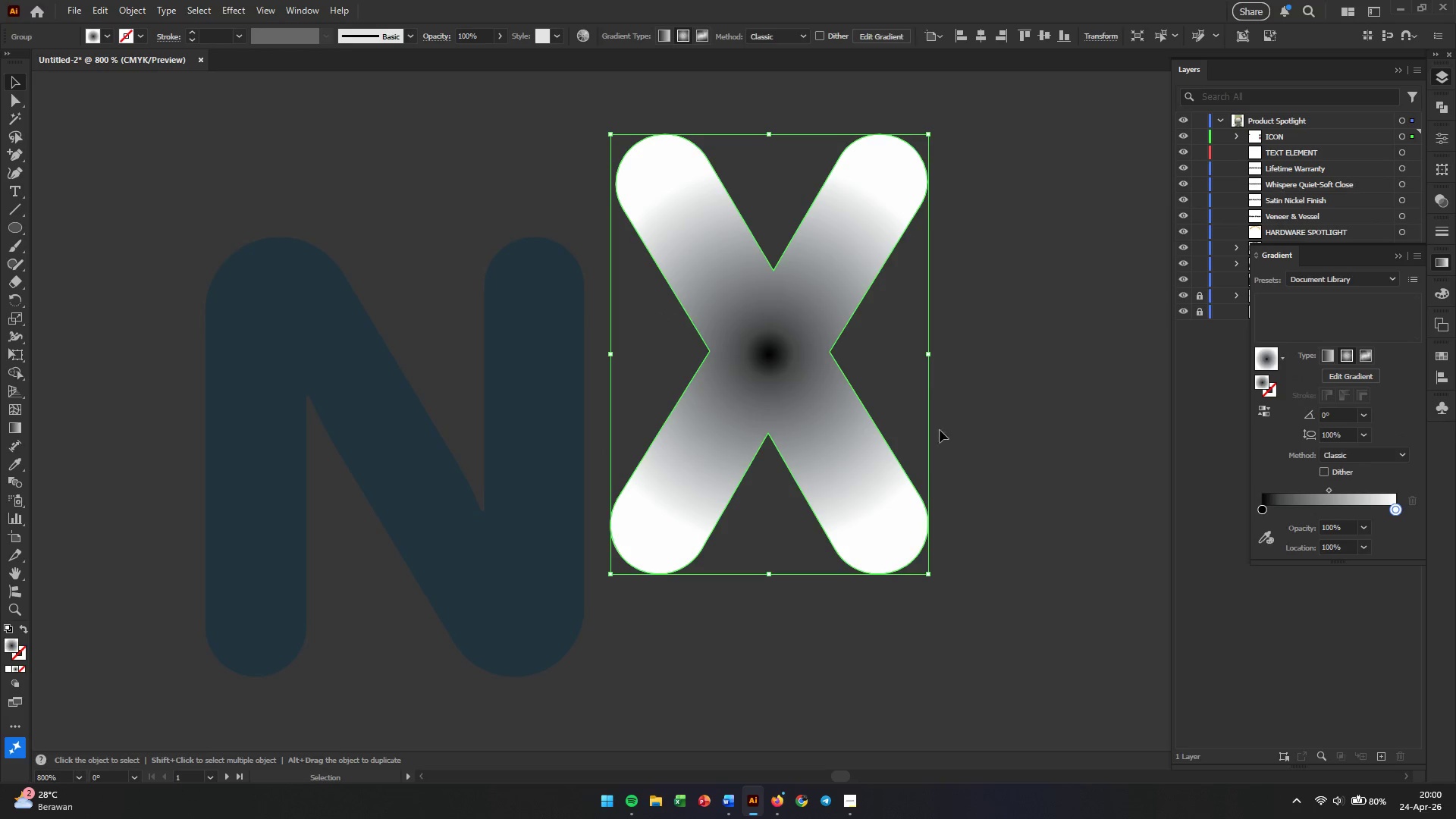 
left_click([980, 439])
 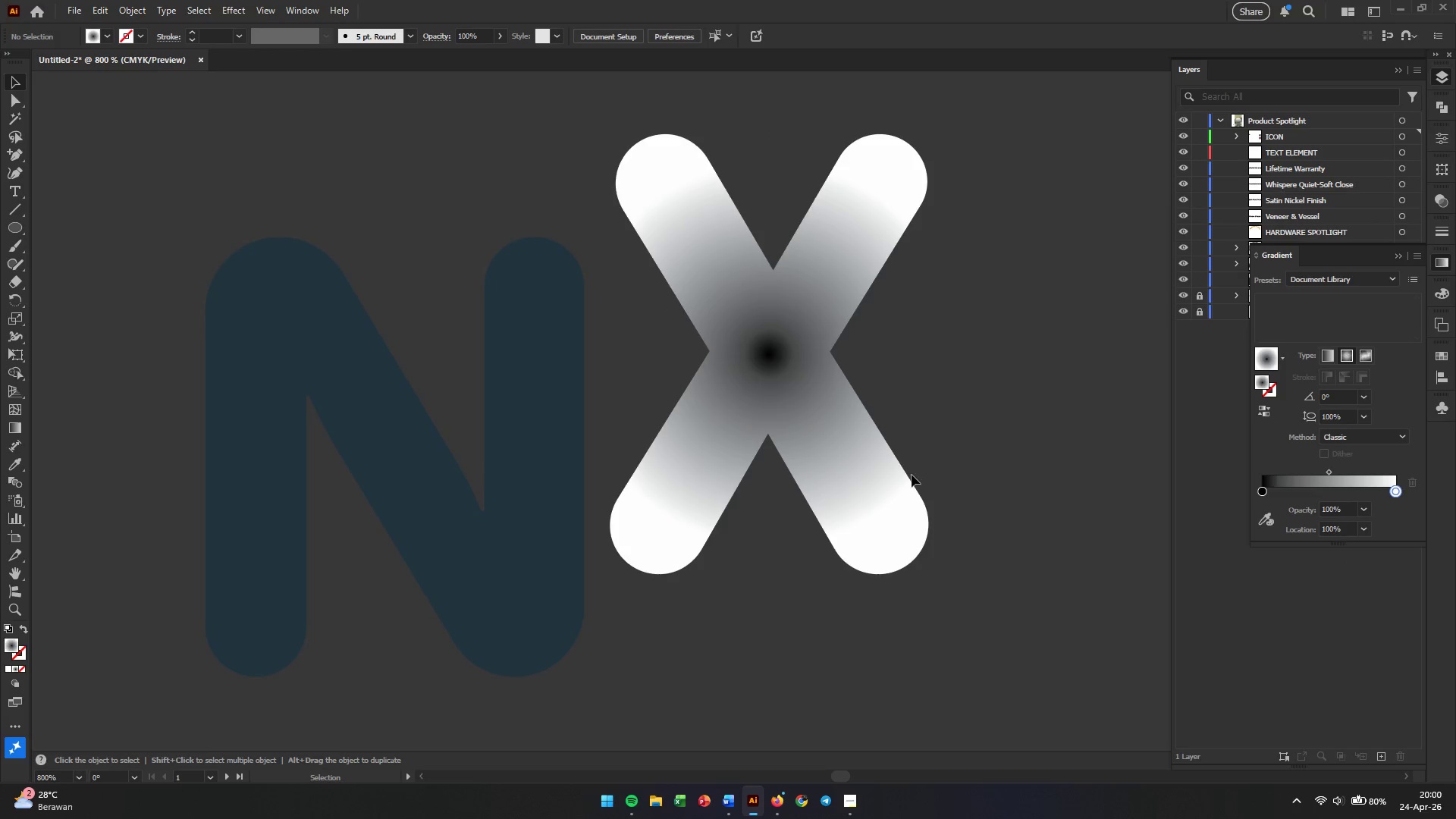 
left_click([910, 475])
 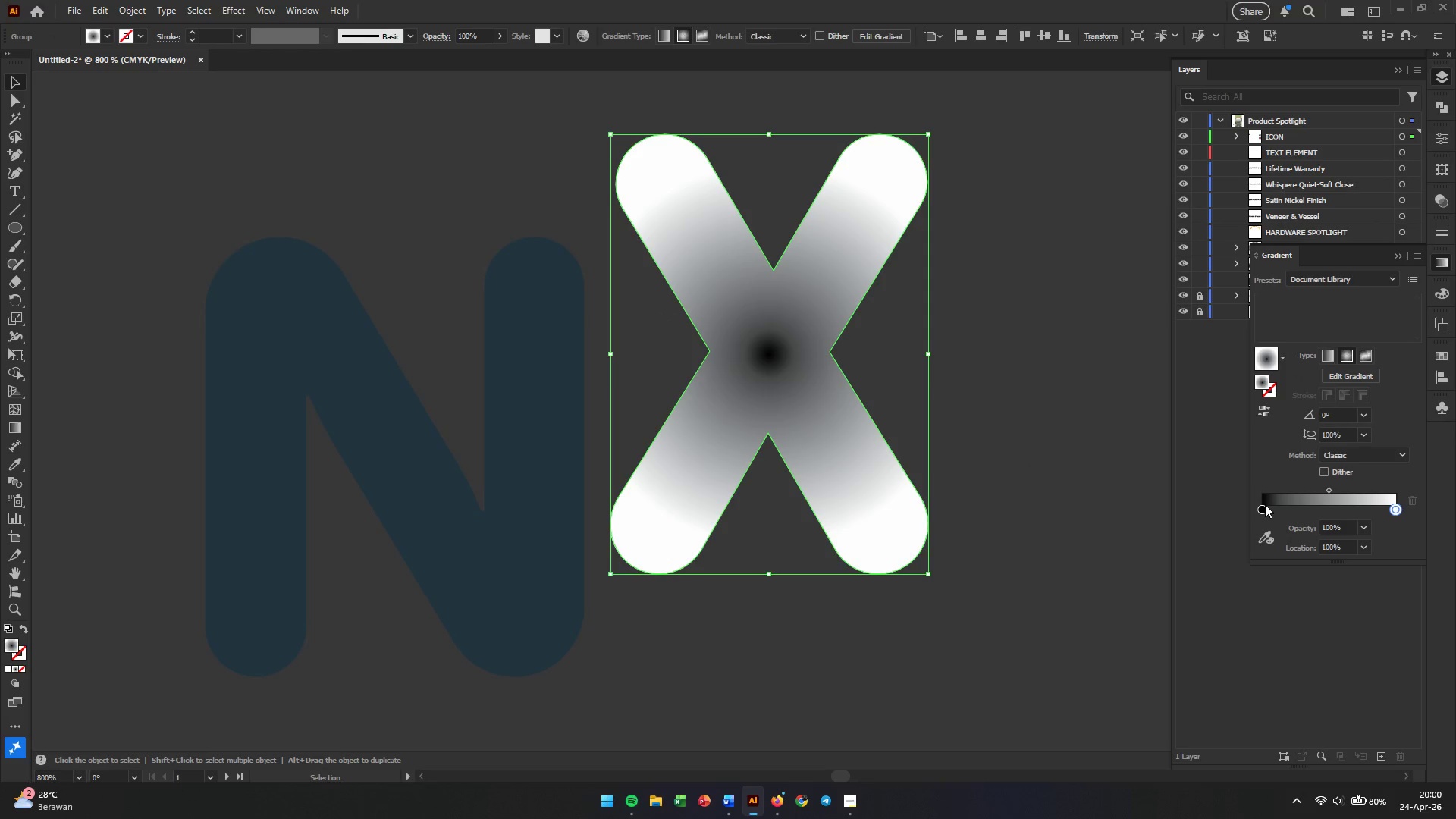 
left_click_drag(start_coordinate=[1264, 506], to_coordinate=[1294, 503])
 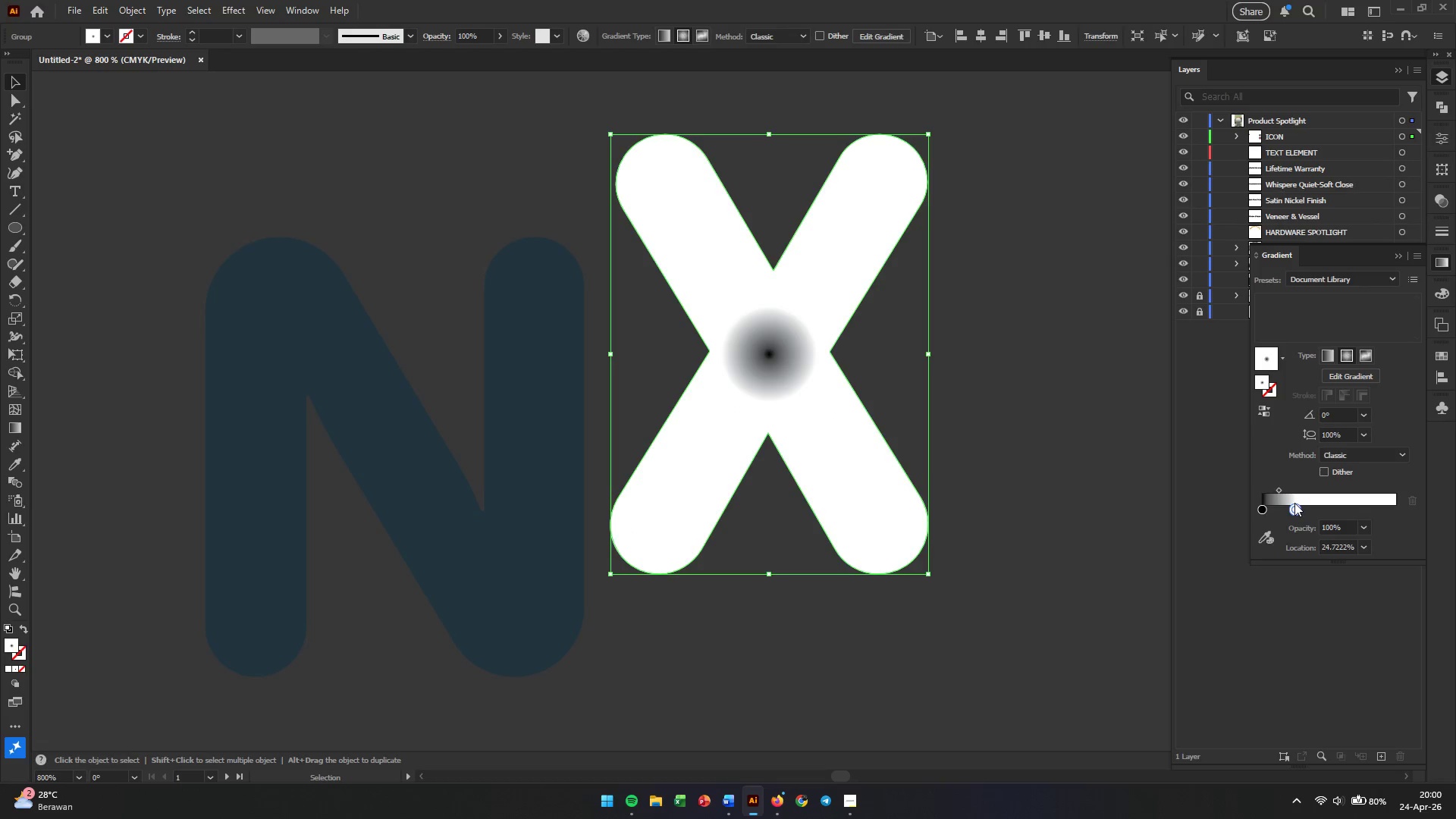 
left_click_drag(start_coordinate=[1294, 503], to_coordinate=[1450, 497])
 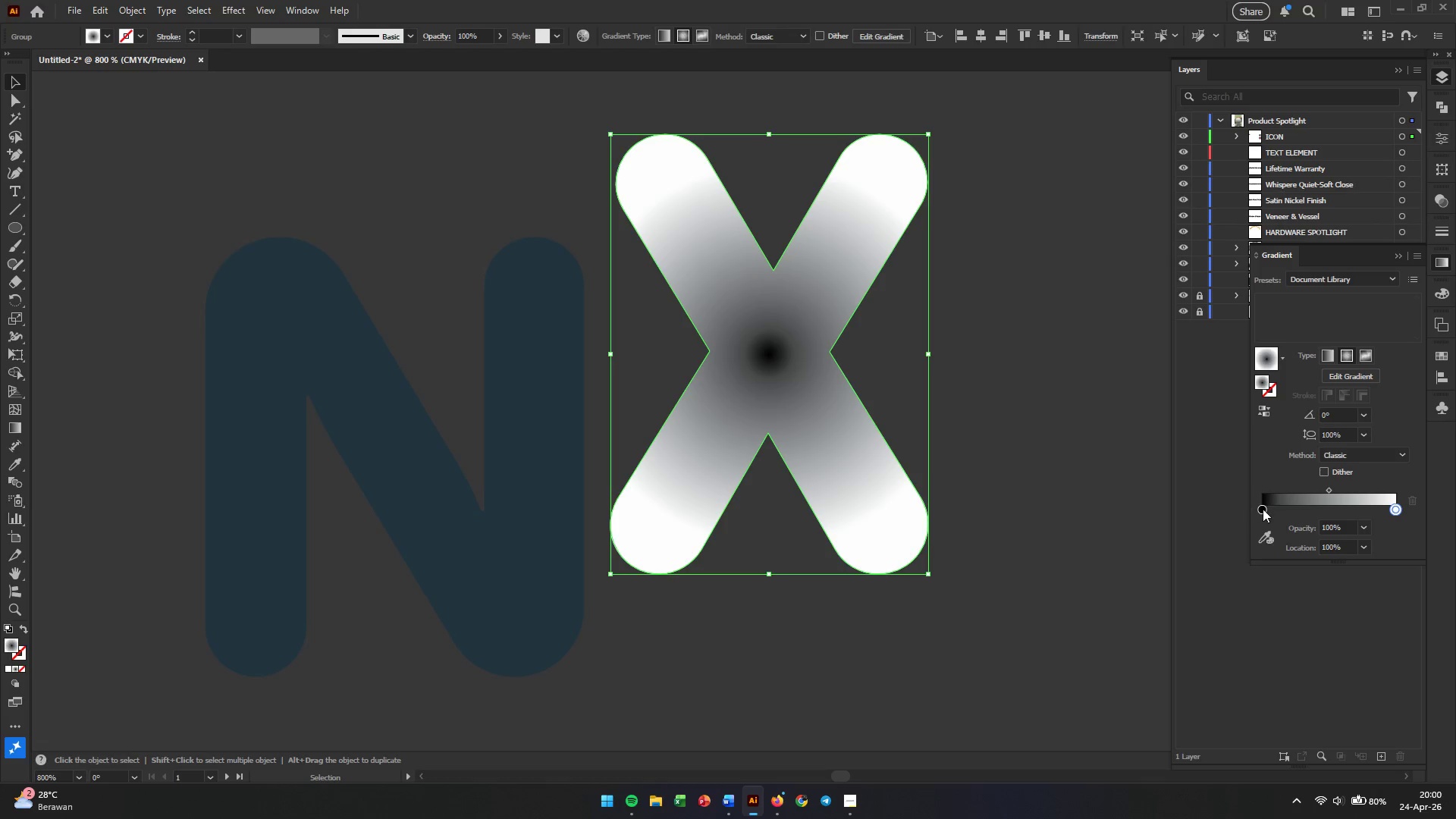 
left_click_drag(start_coordinate=[1263, 509], to_coordinate=[1301, 509])
 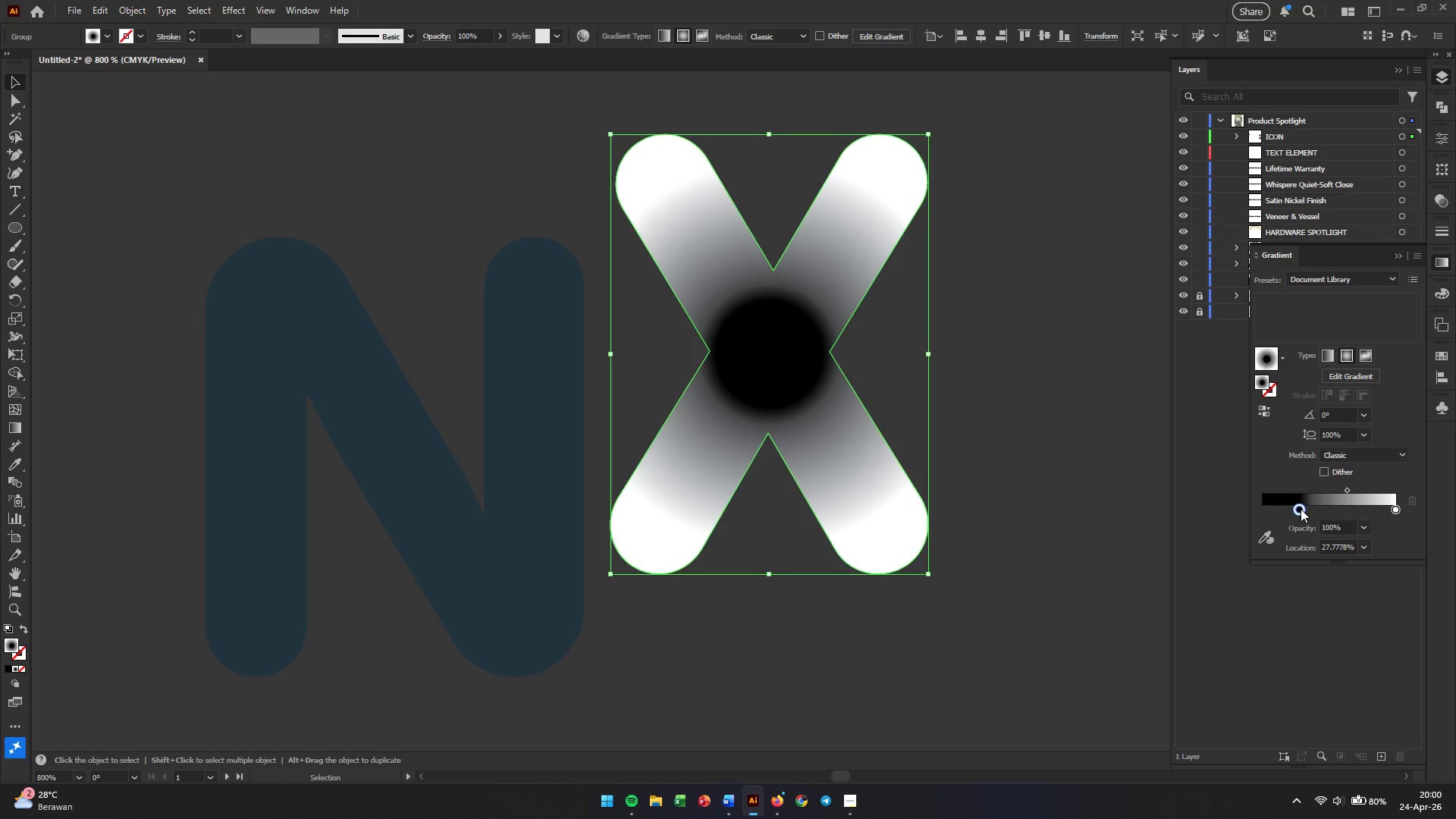 
left_click_drag(start_coordinate=[1301, 509], to_coordinate=[1289, 509])
 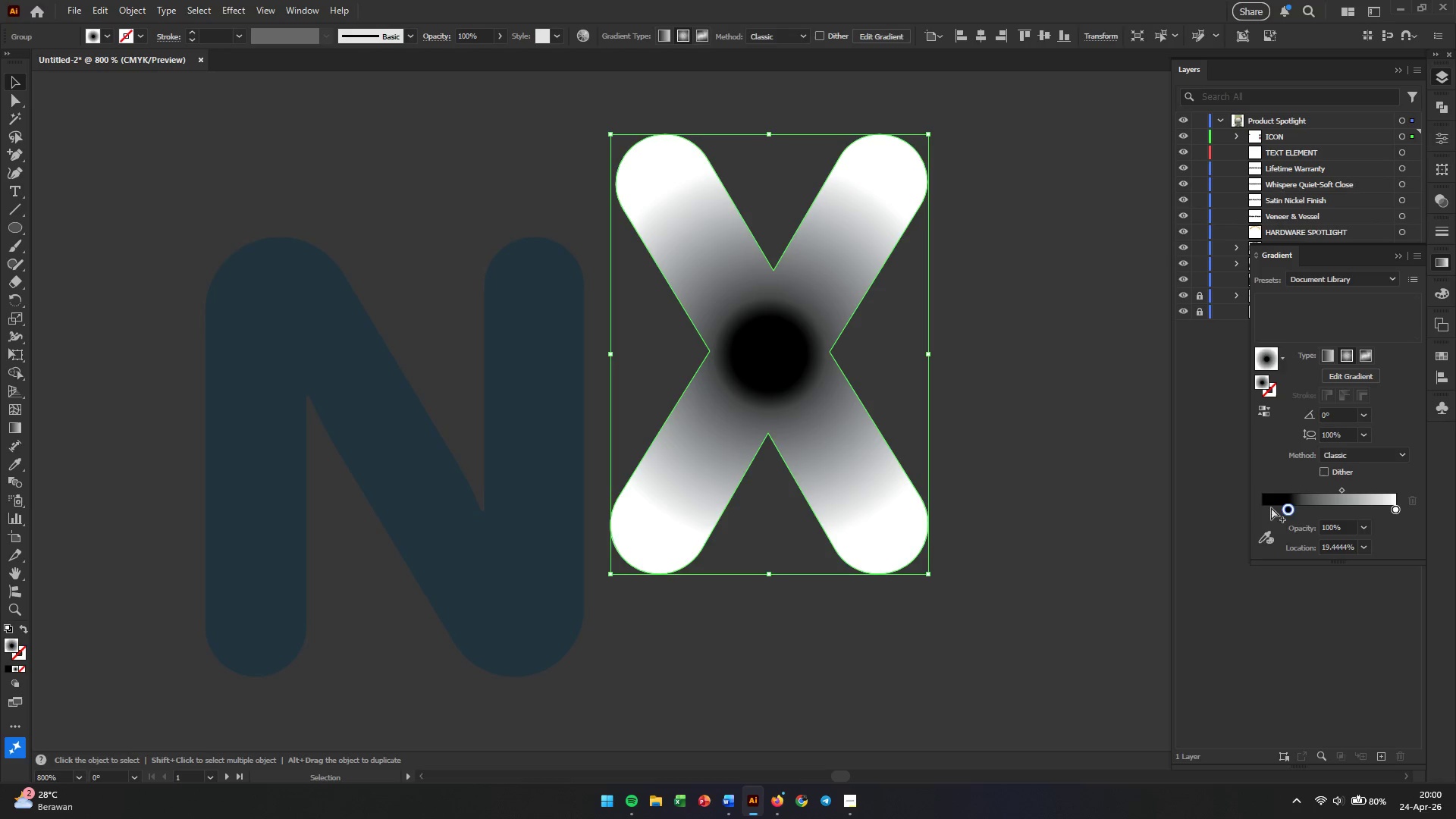 
left_click([966, 479])
 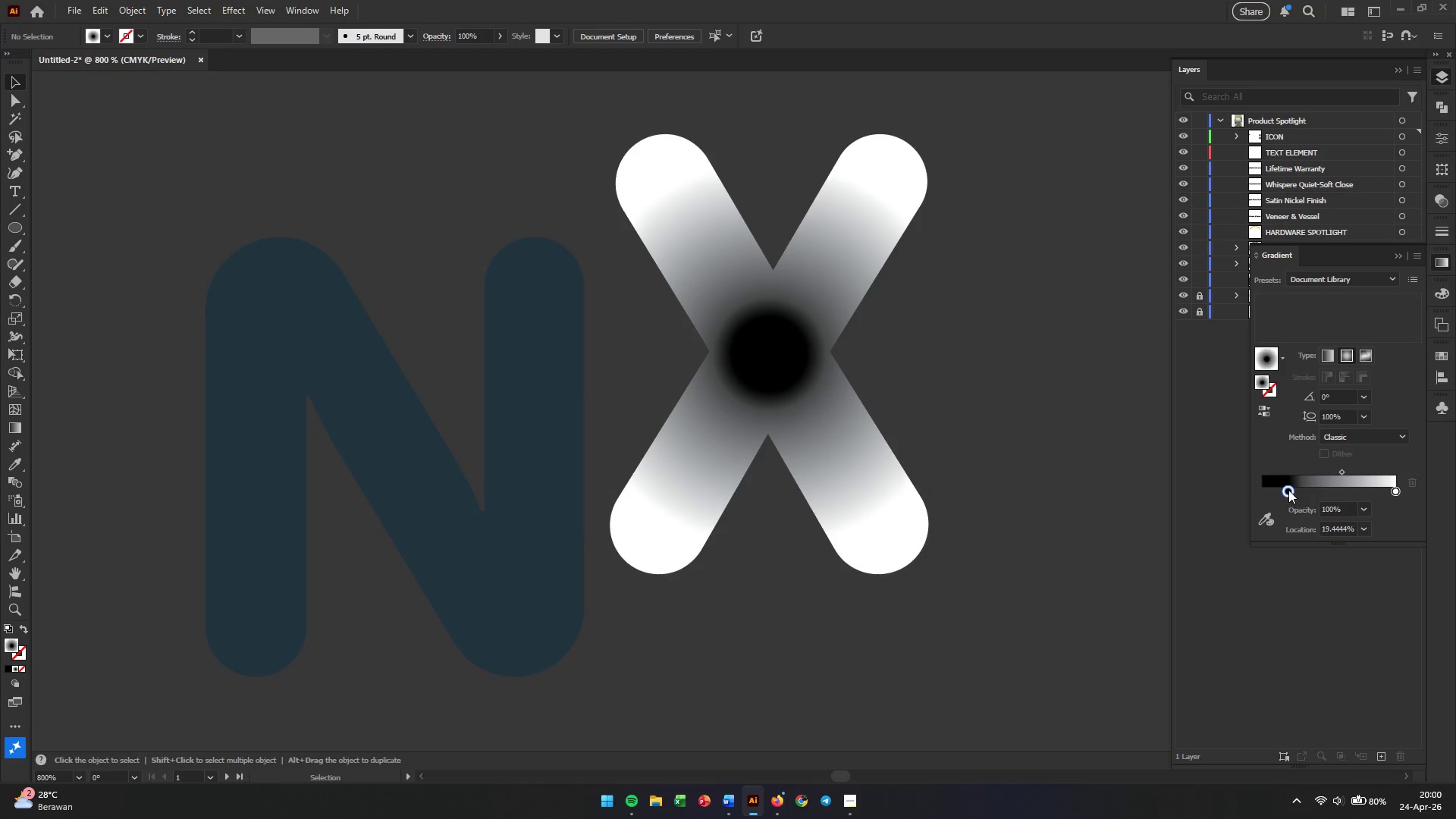 
double_click([1289, 490])
 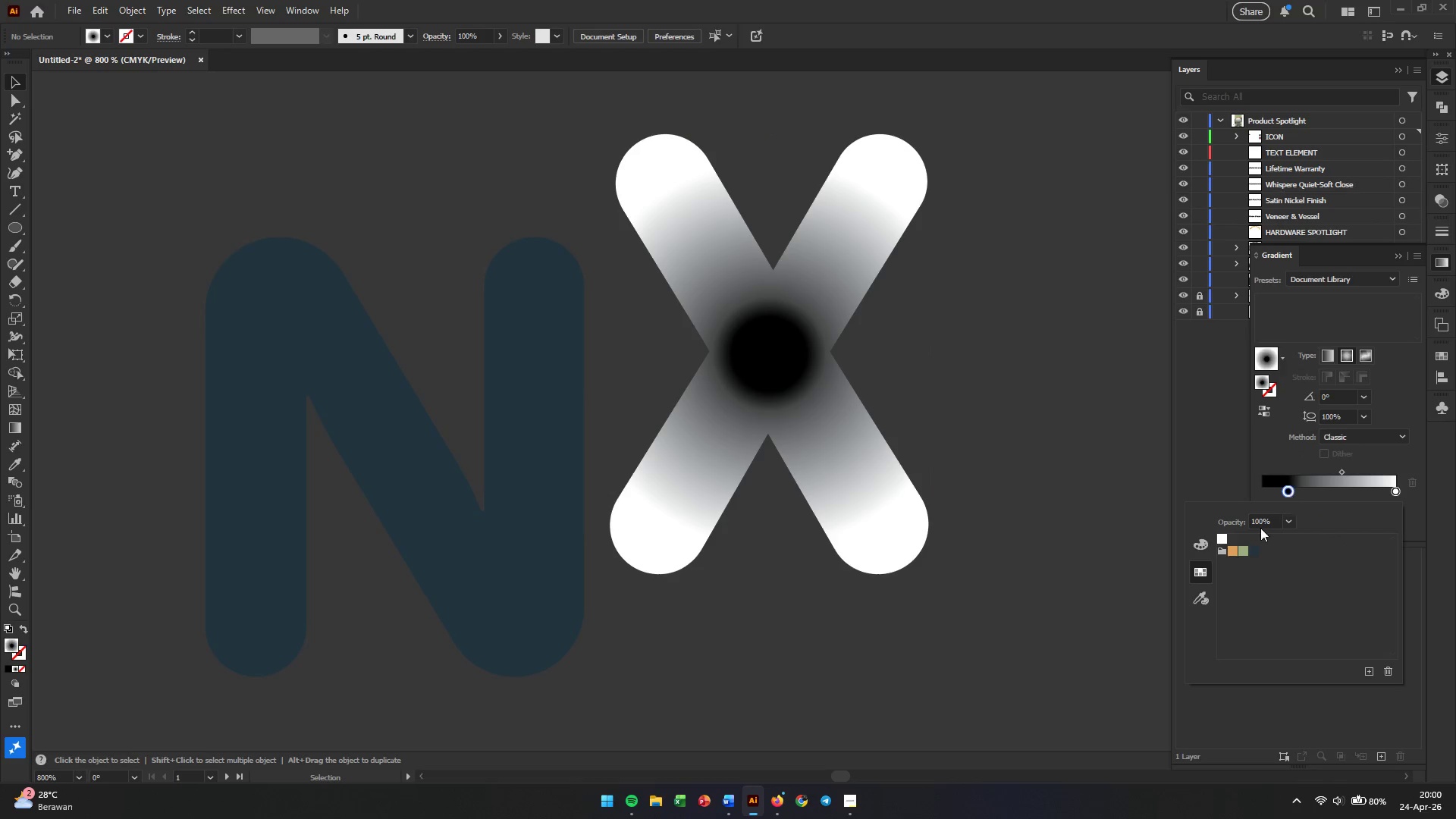 
left_click([1254, 548])
 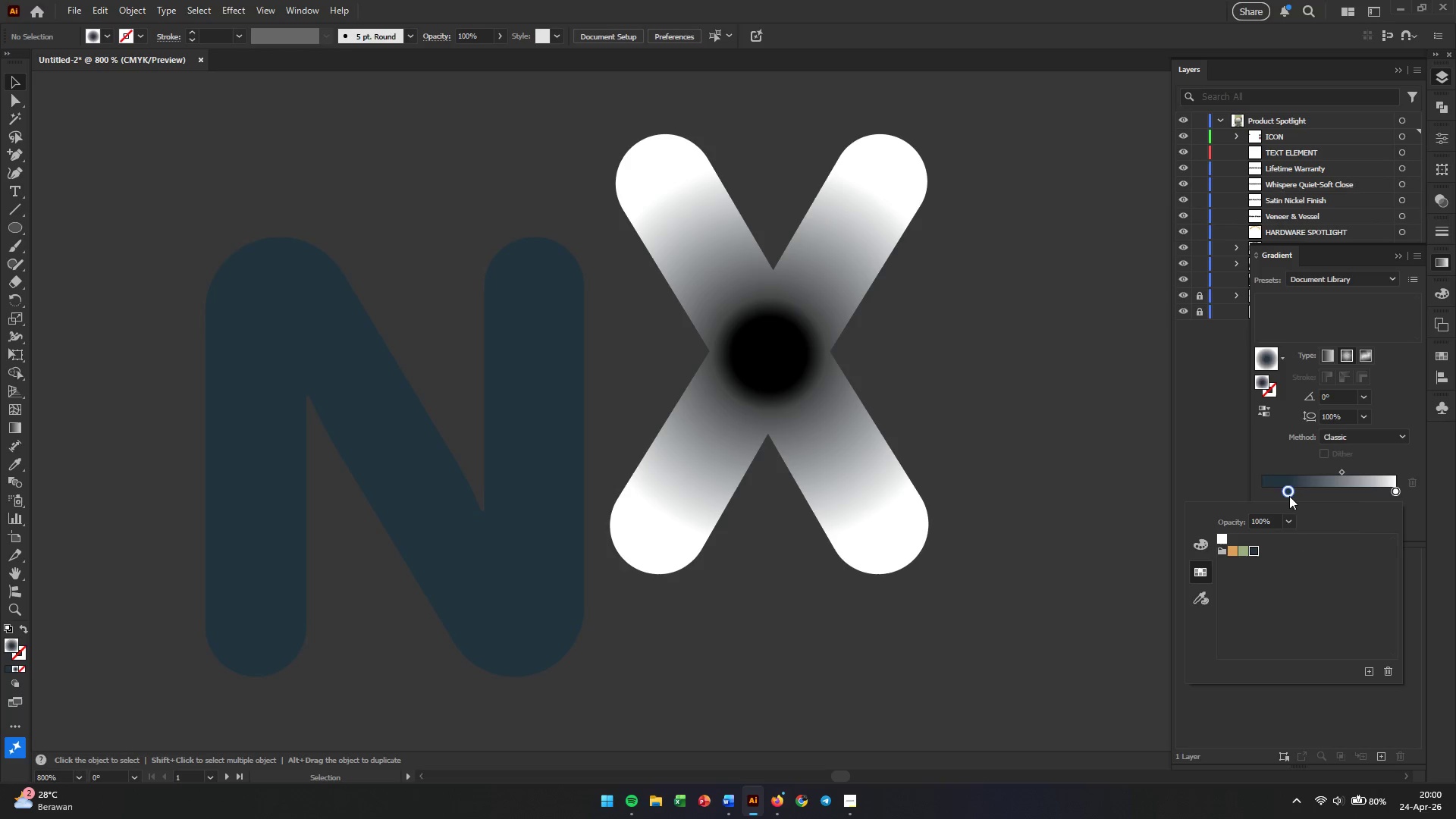 
left_click([1228, 466])
 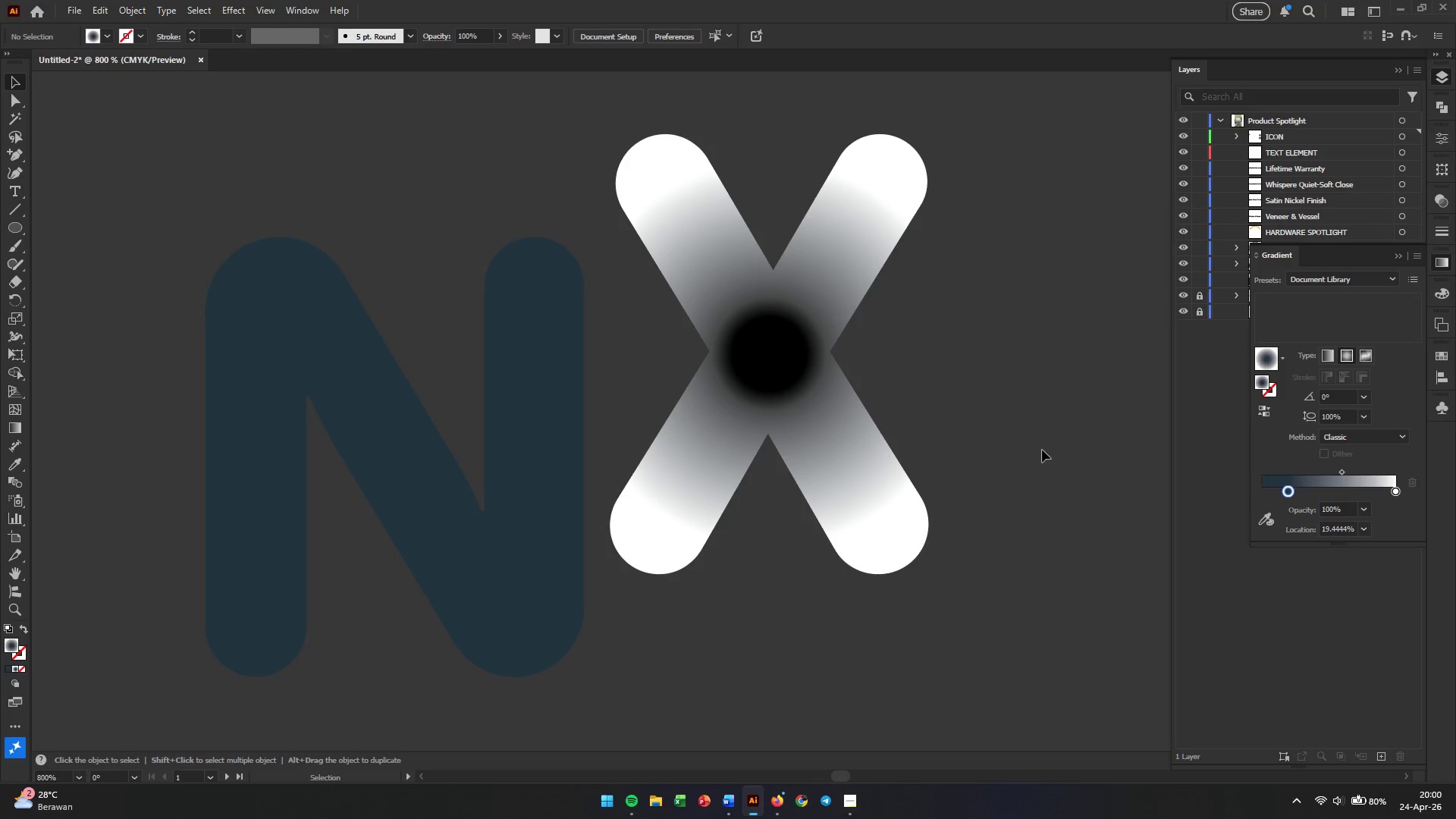 
left_click([1018, 441])
 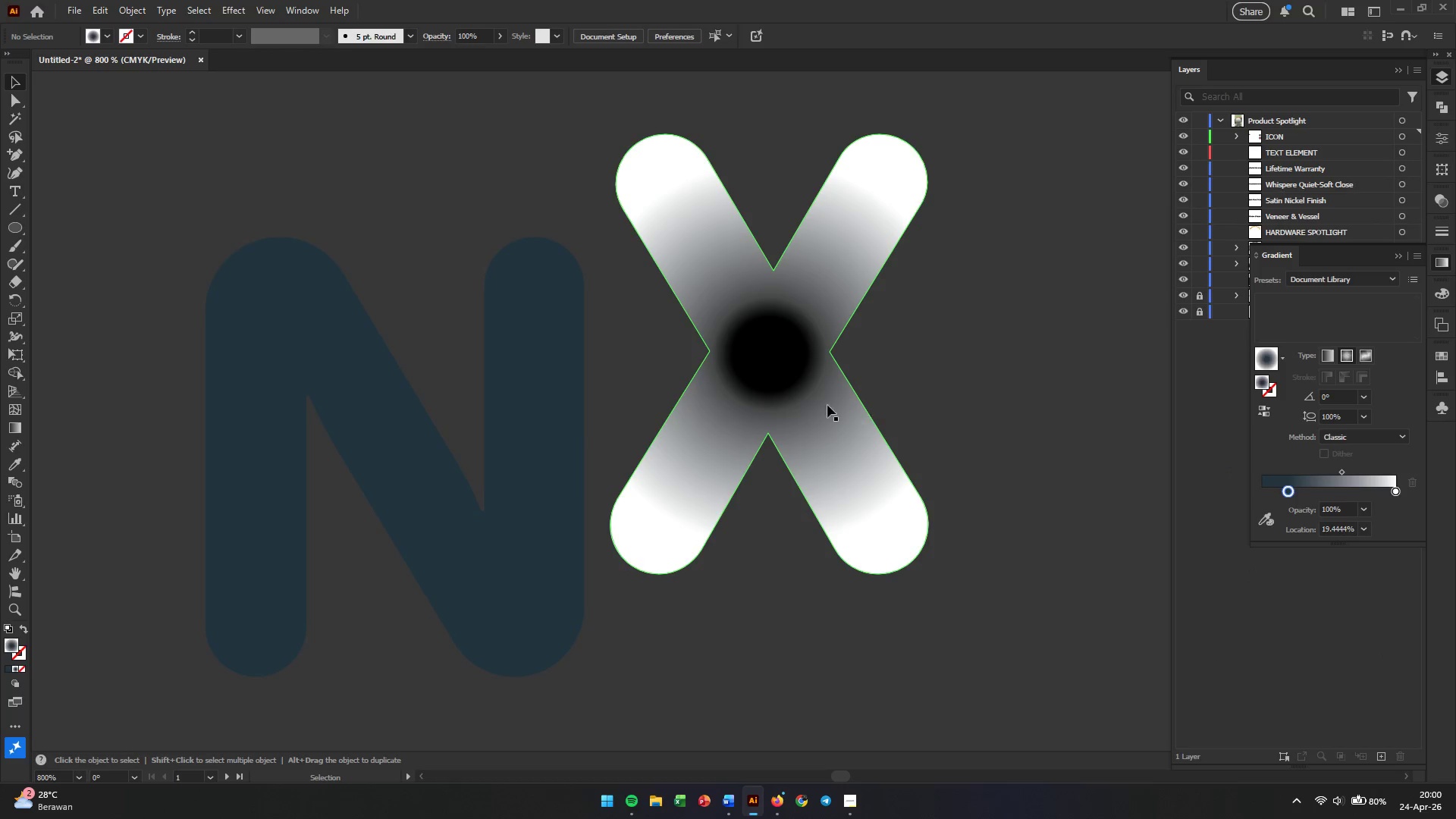 
left_click([816, 391])
 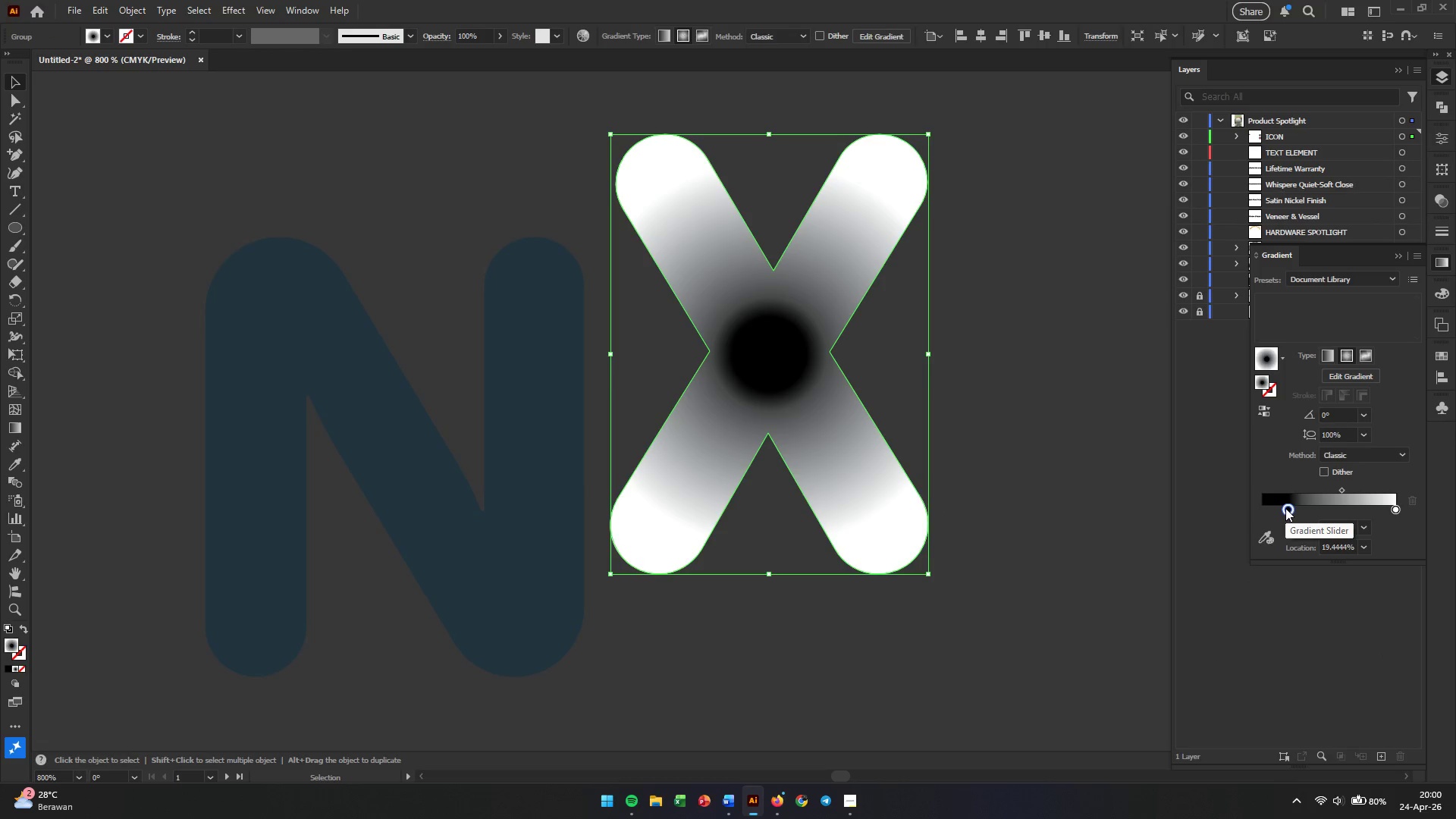 
double_click([1285, 508])
 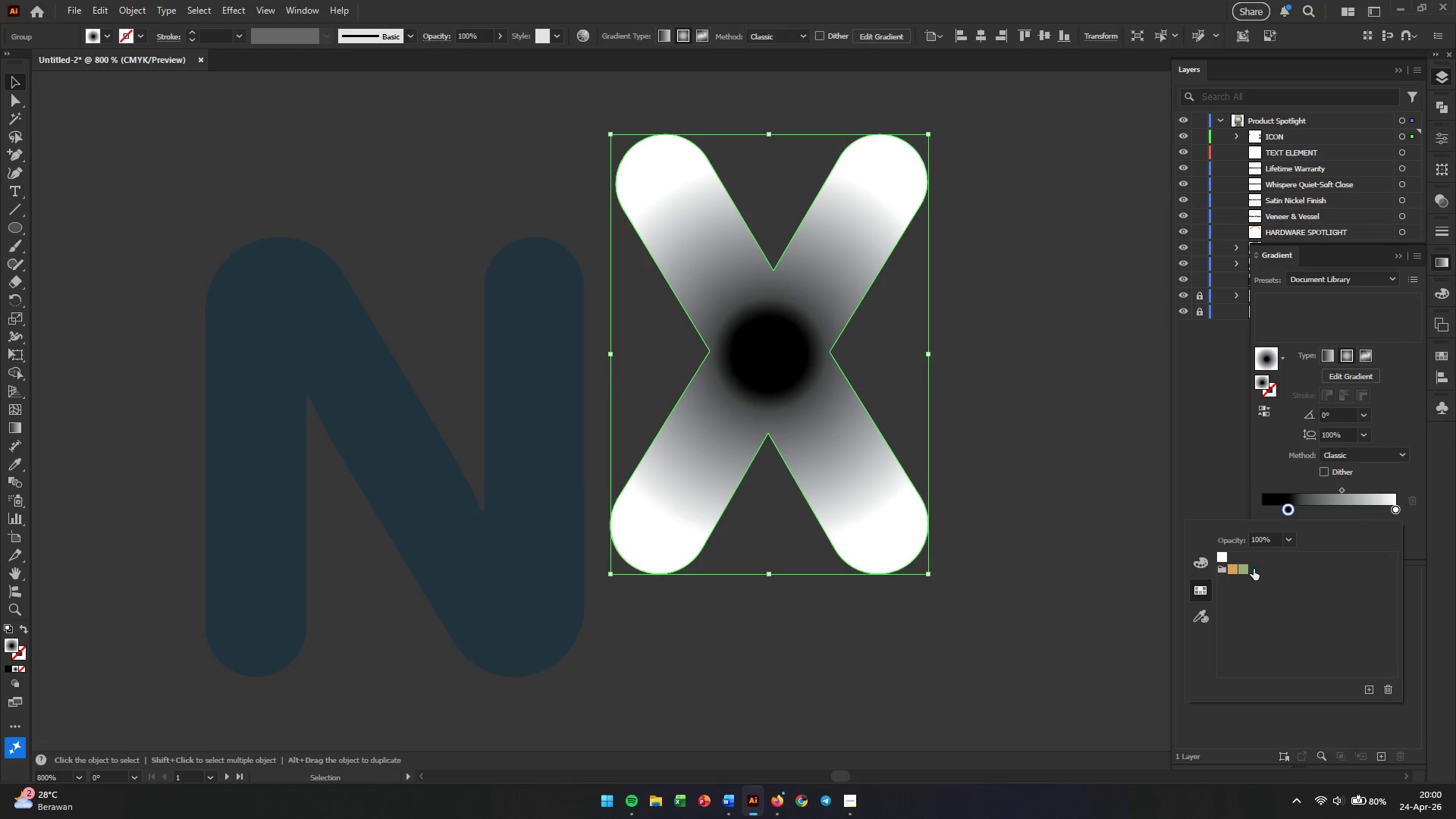 
double_click([1254, 569])
 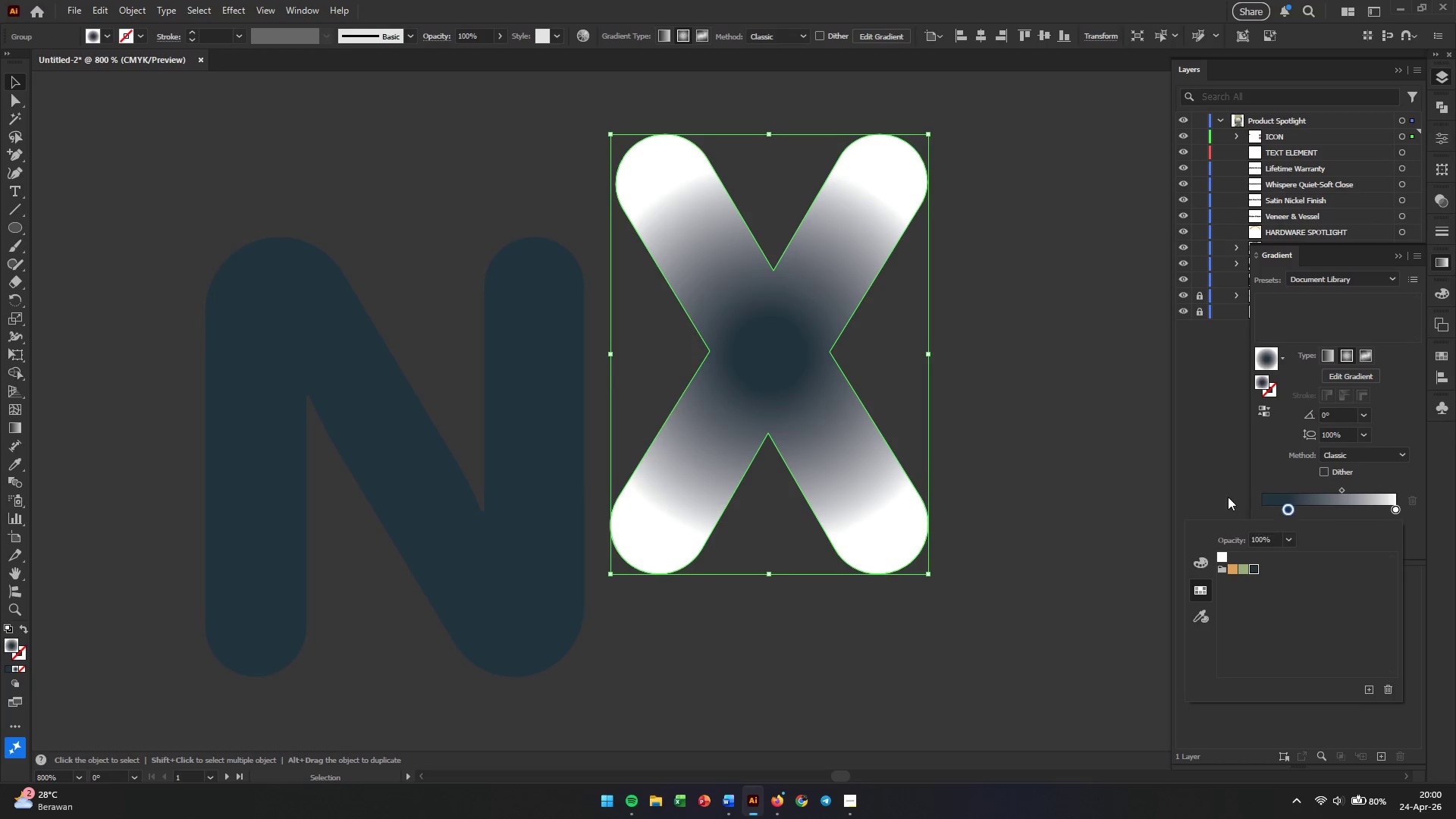 
left_click([1160, 486])
 